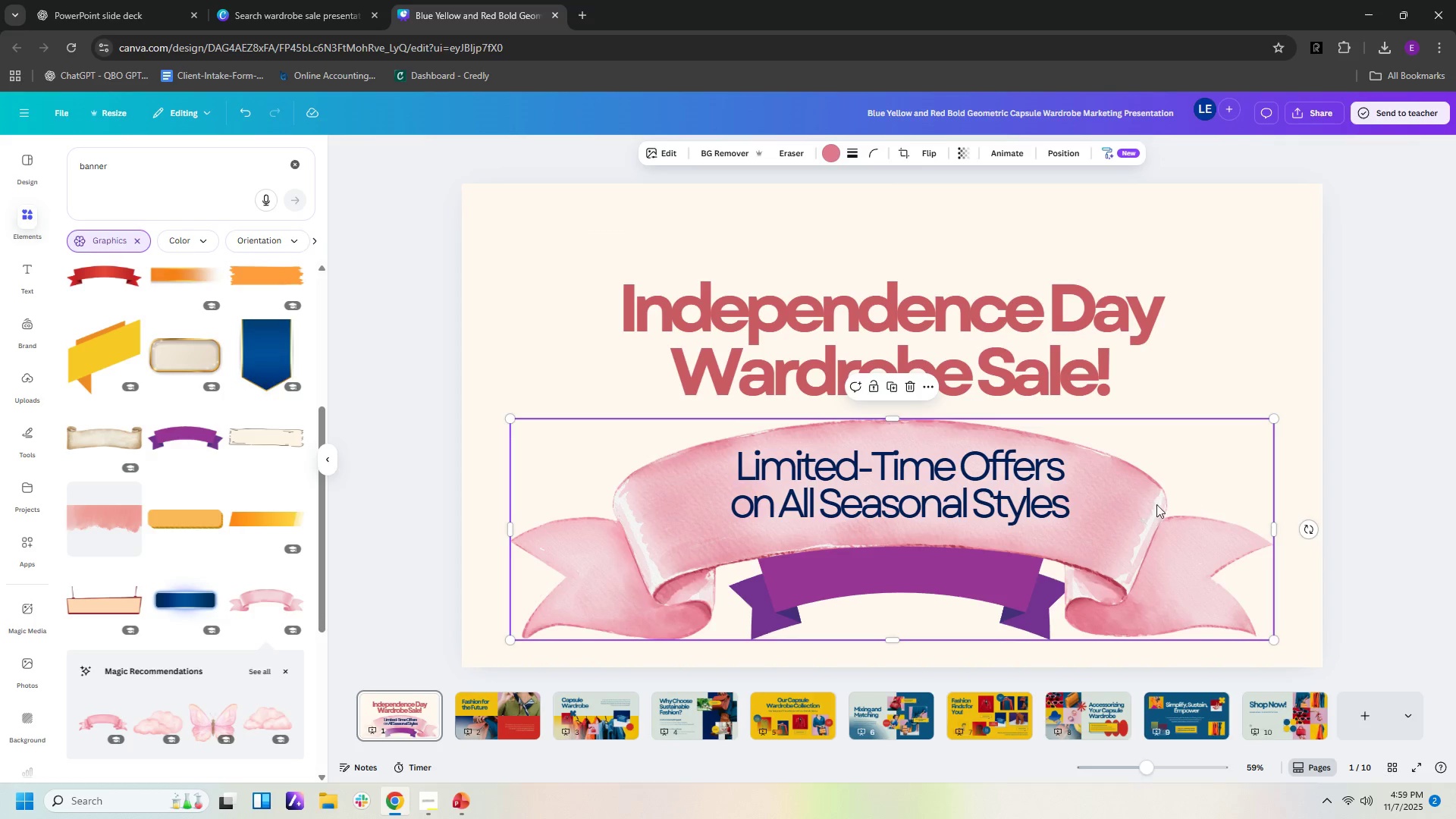 
left_click_drag(start_coordinate=[1147, 507], to_coordinate=[1147, 303])
 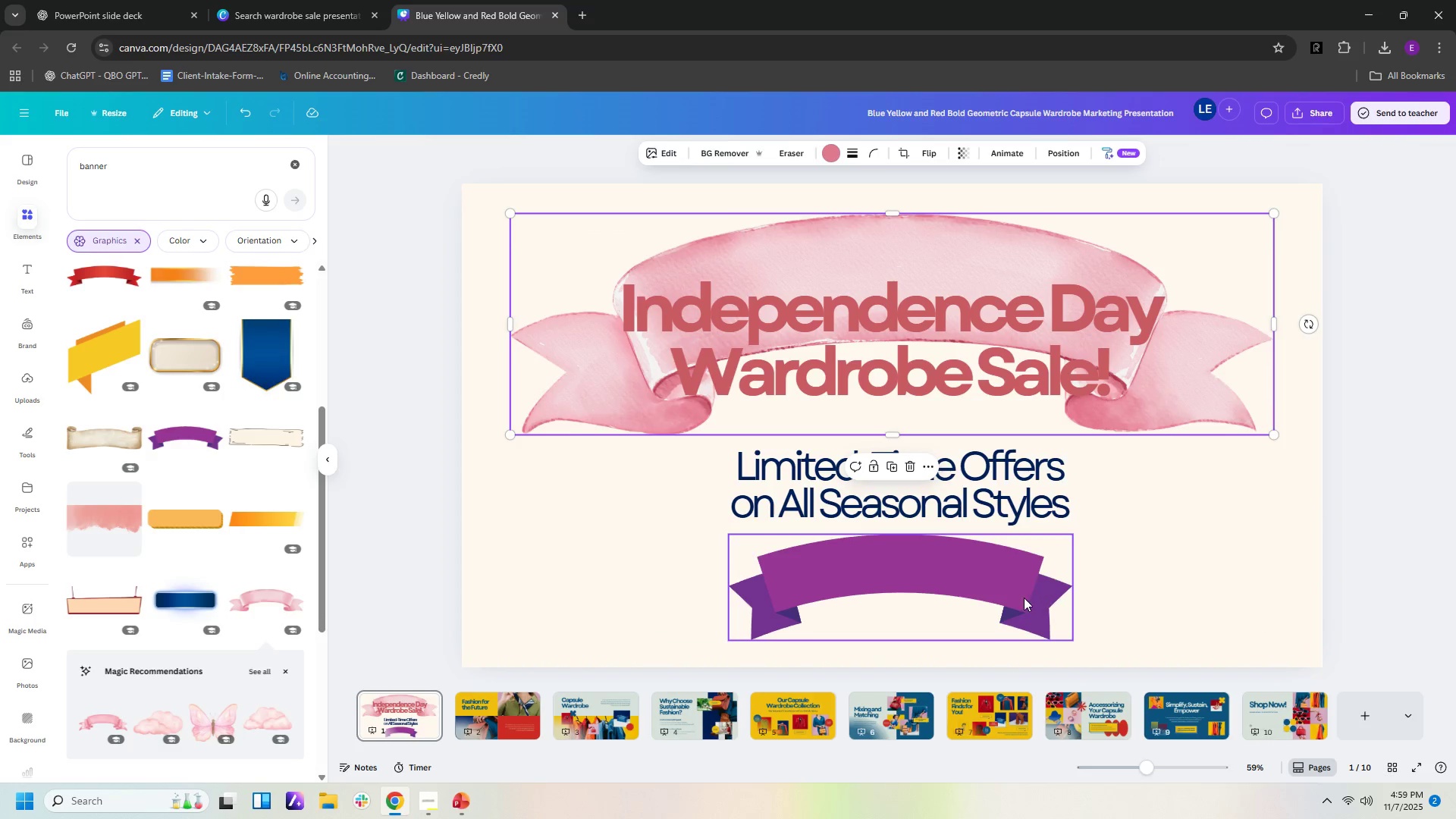 
left_click([1024, 598])
 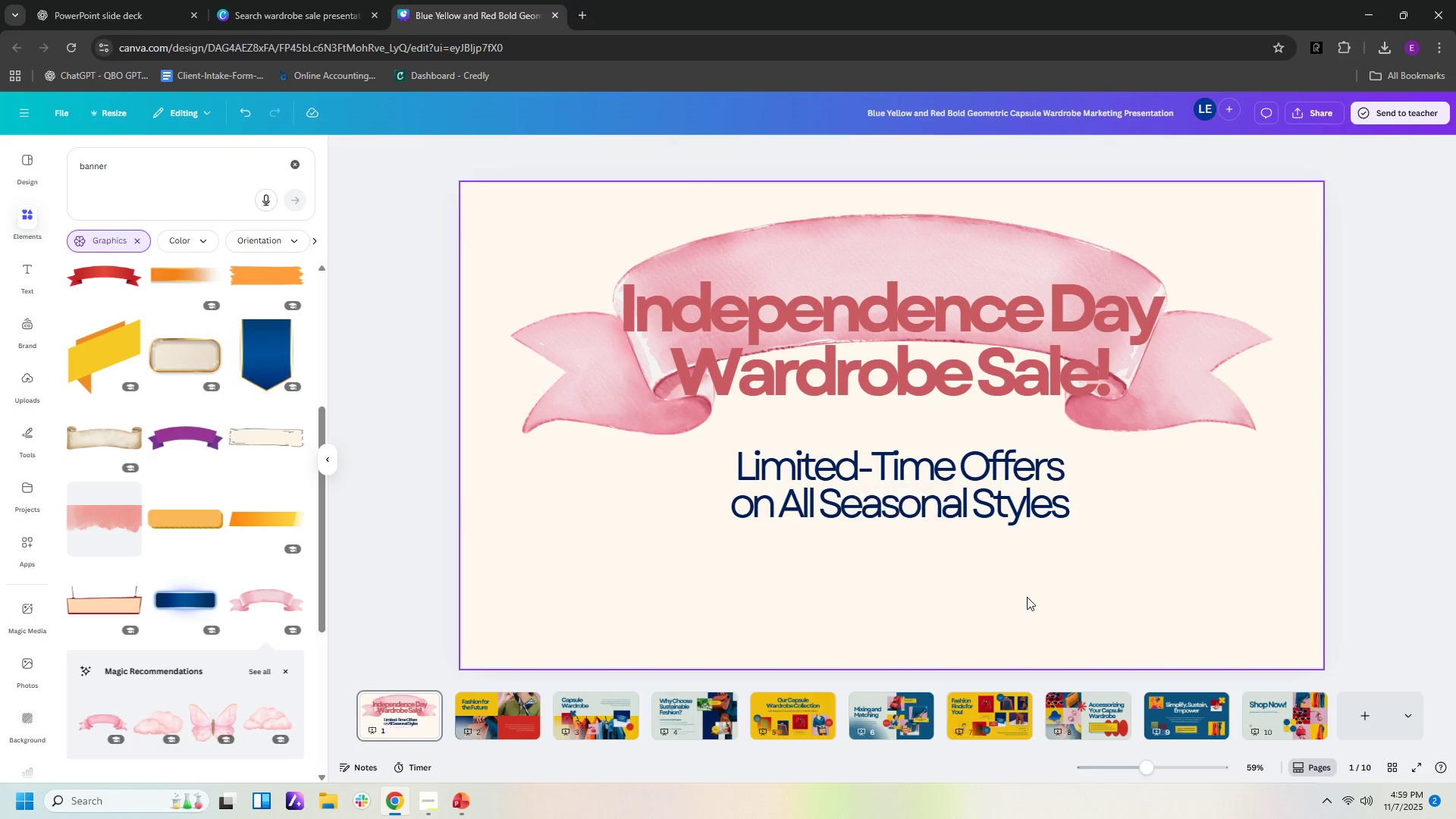 
key(Delete)
 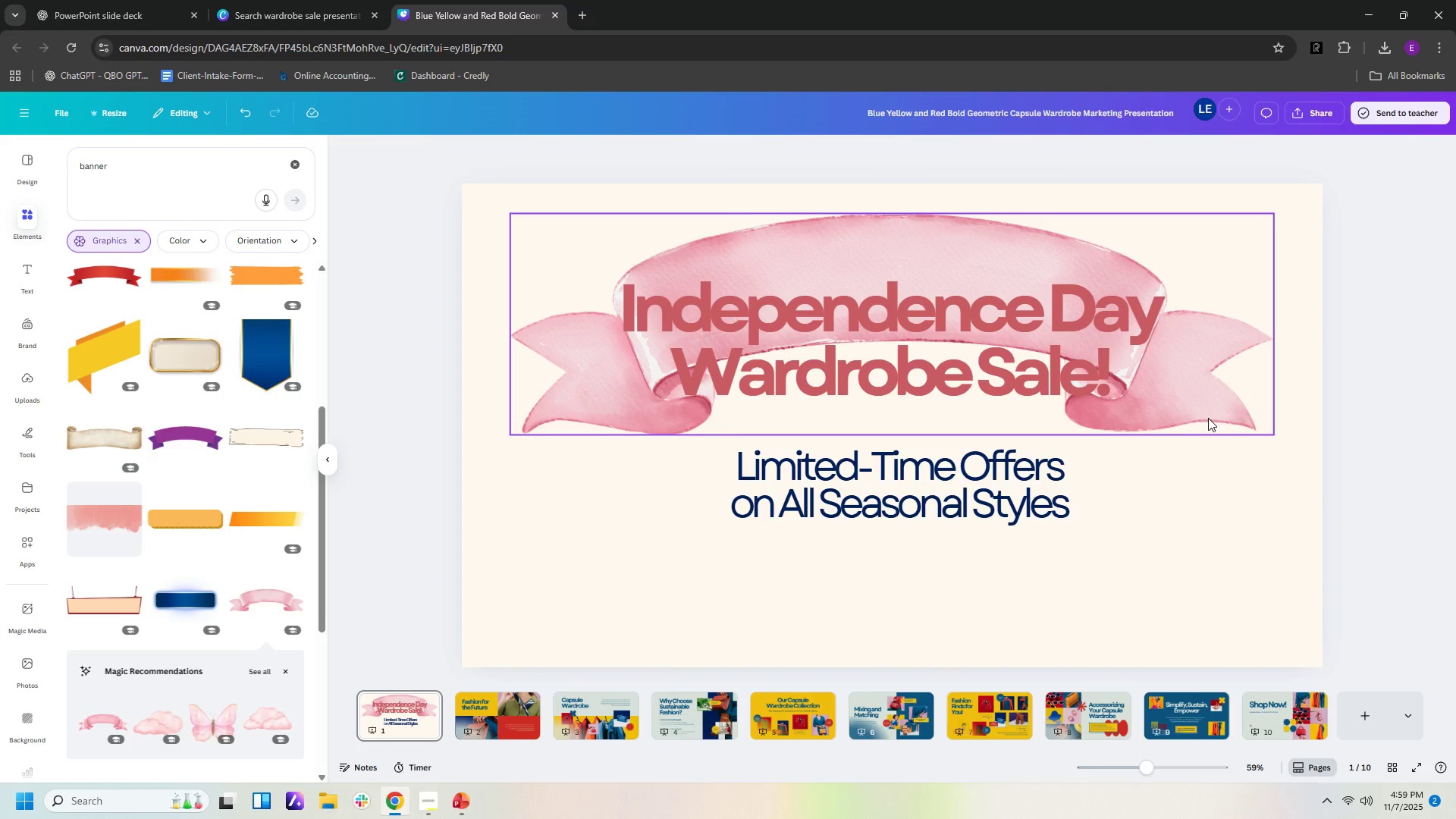 
left_click_drag(start_coordinate=[1209, 407], to_coordinate=[1215, 620])
 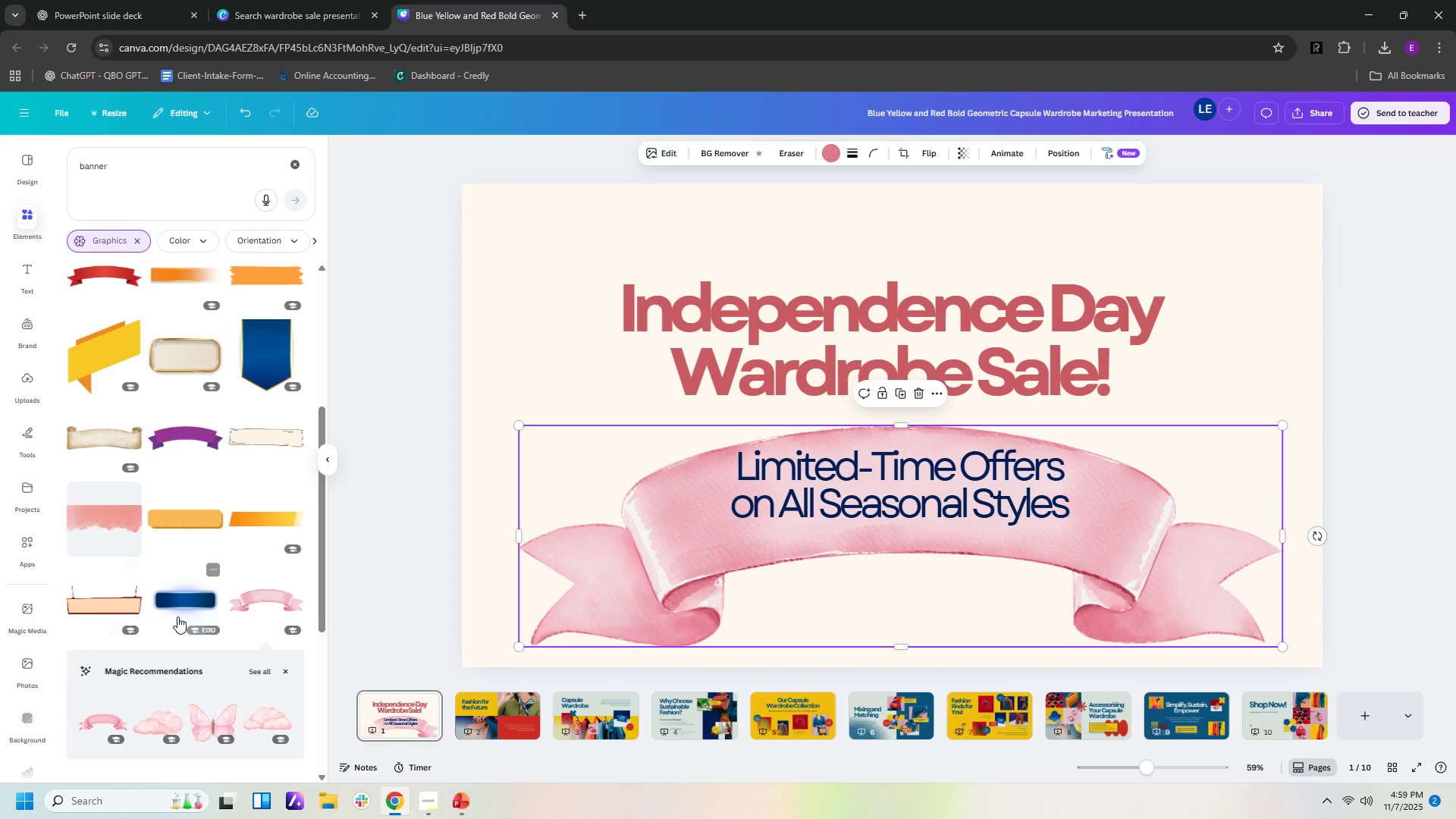 
left_click([181, 616])
 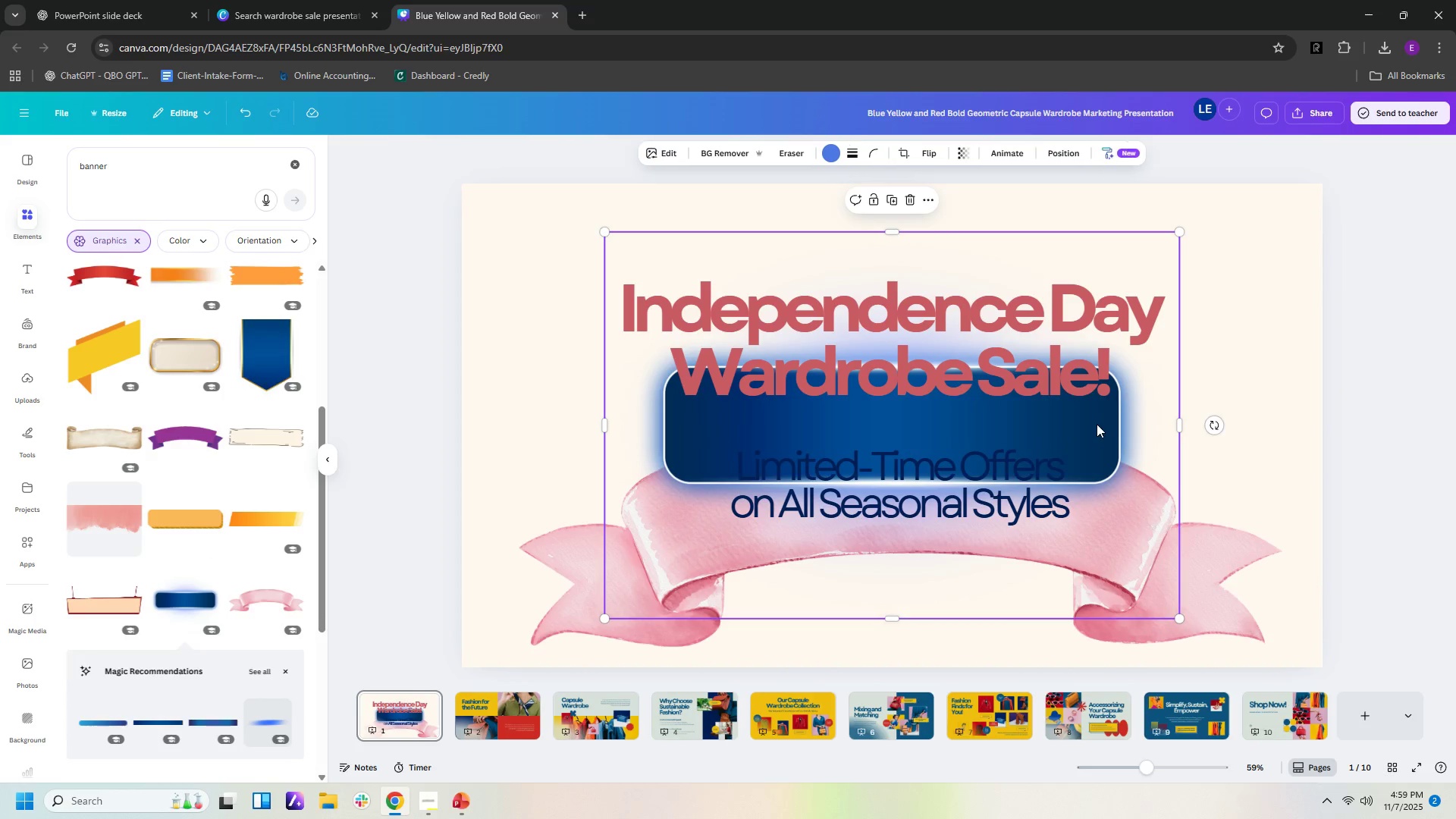 
left_click_drag(start_coordinate=[1097, 424], to_coordinate=[1102, 488])
 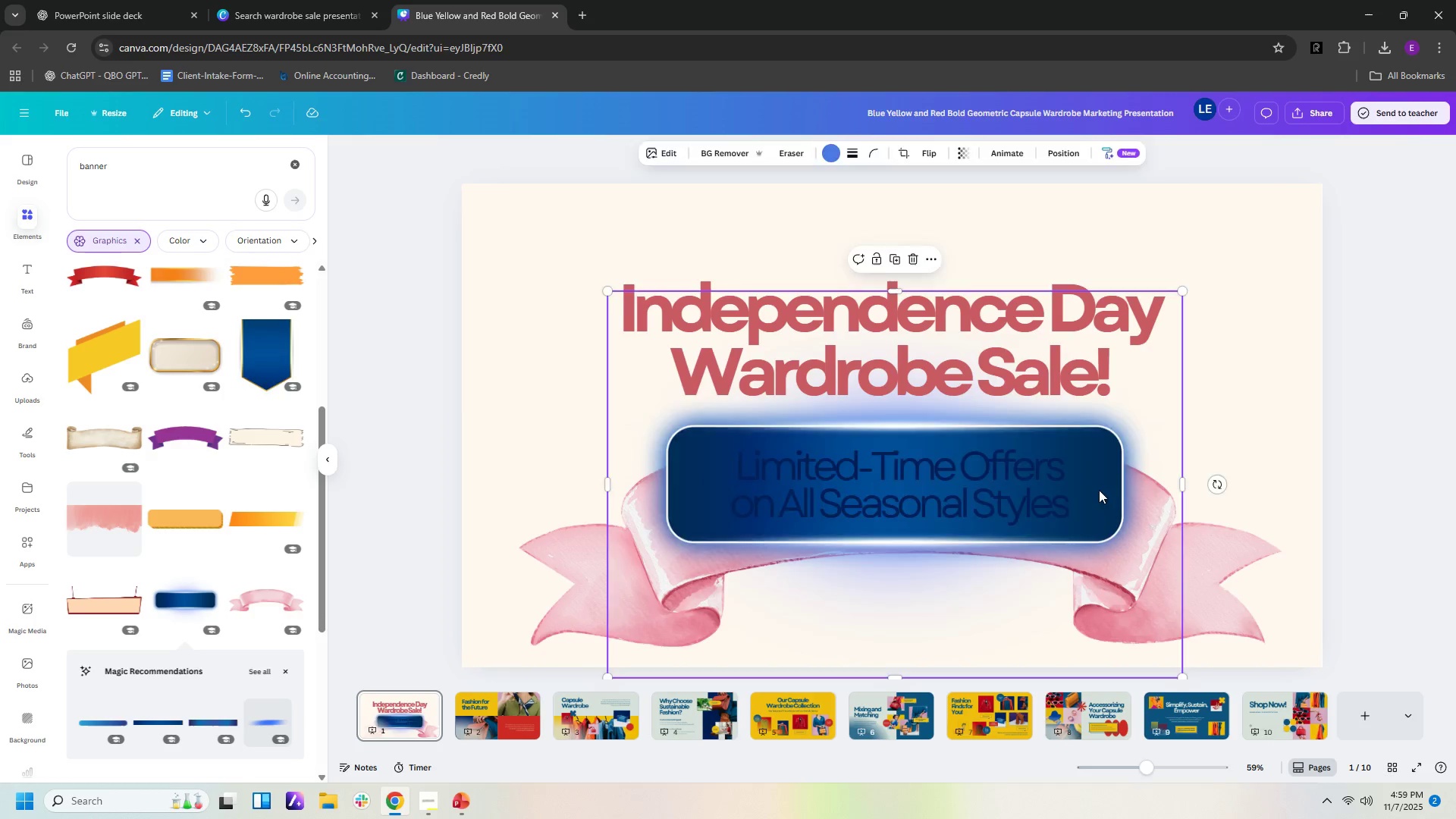 
key(Delete)
 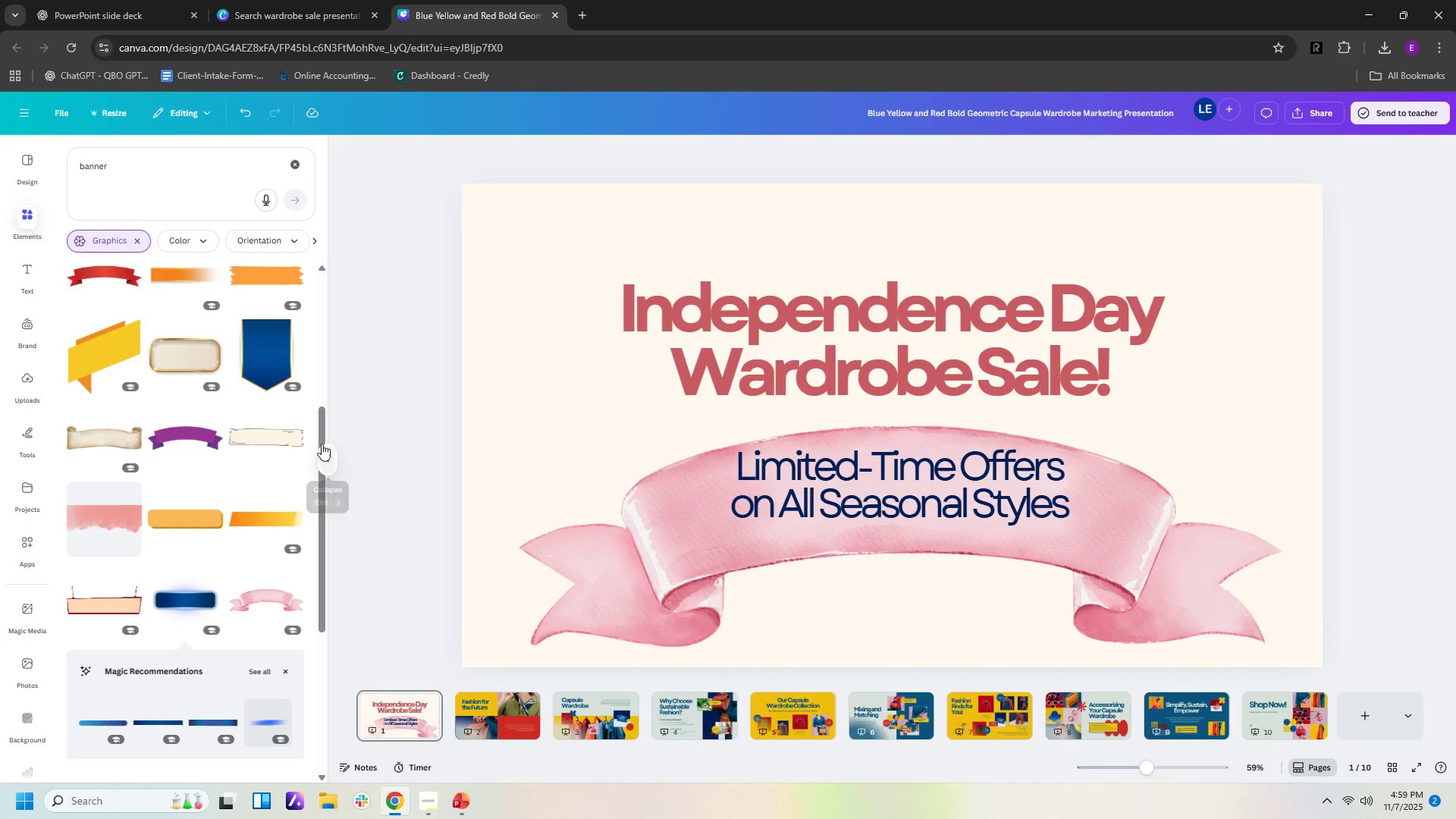 
left_click_drag(start_coordinate=[322, 428], to_coordinate=[325, 532])
 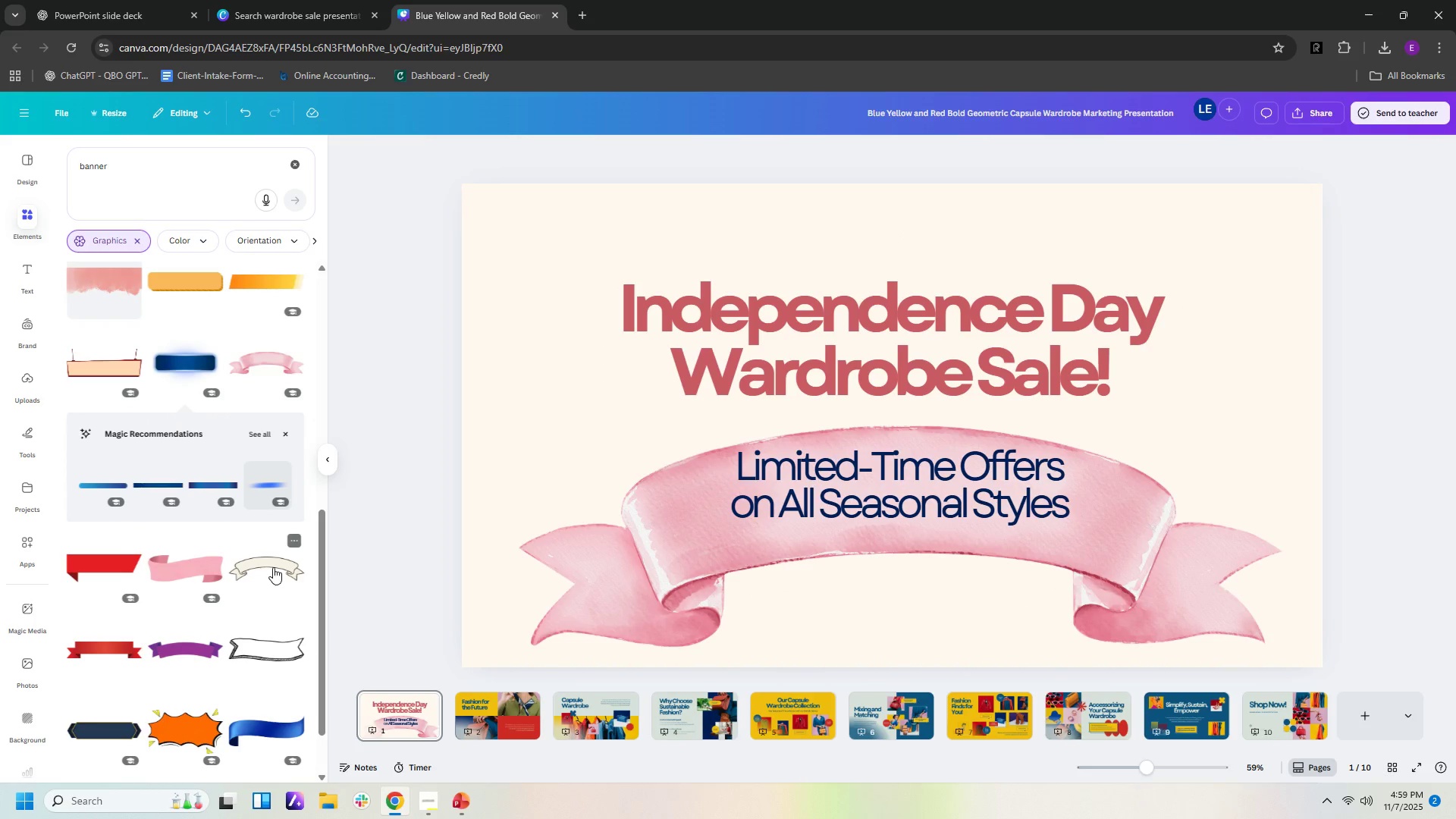 
left_click([273, 566])
 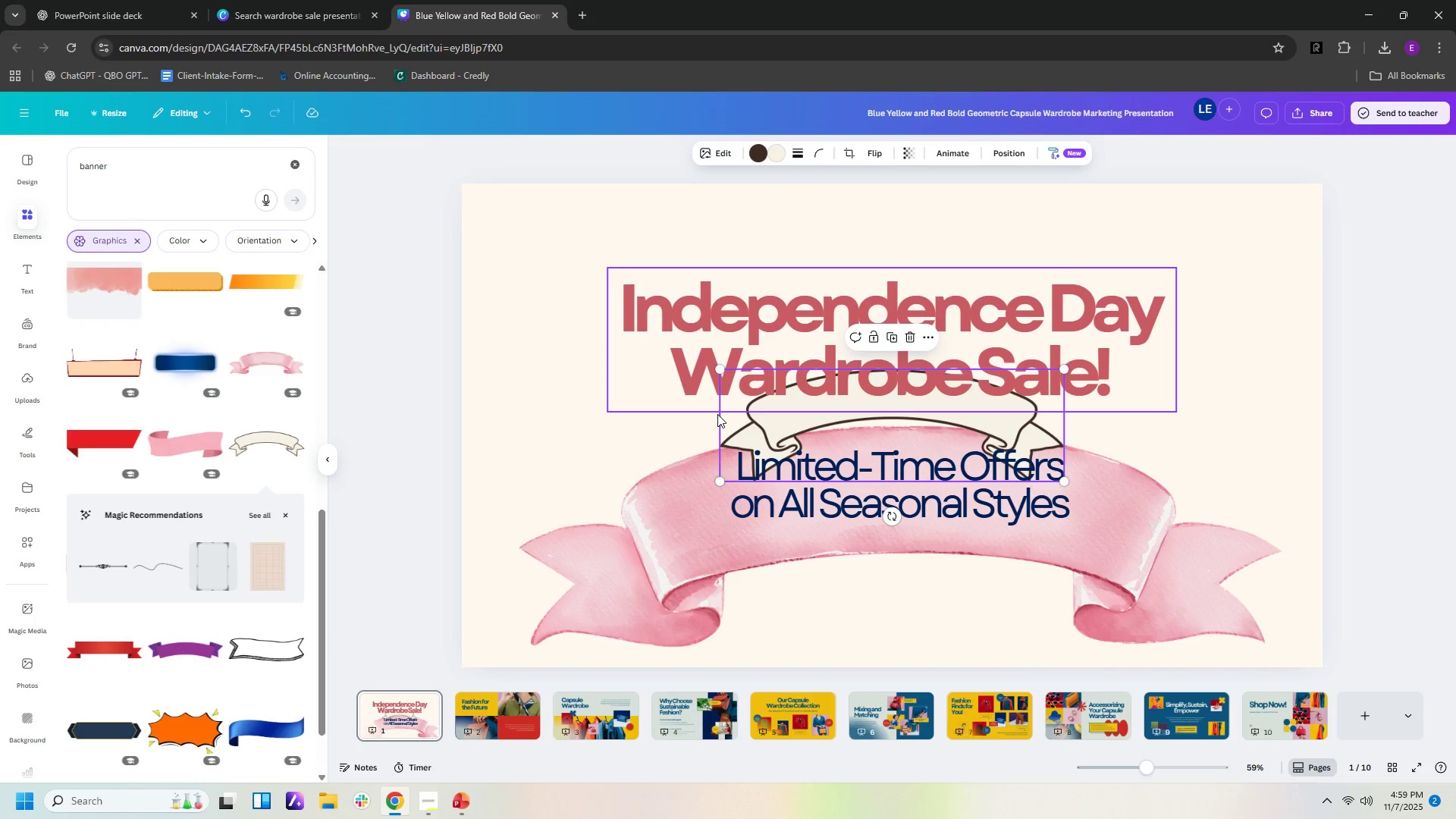 
left_click_drag(start_coordinate=[824, 414], to_coordinate=[824, 529])
 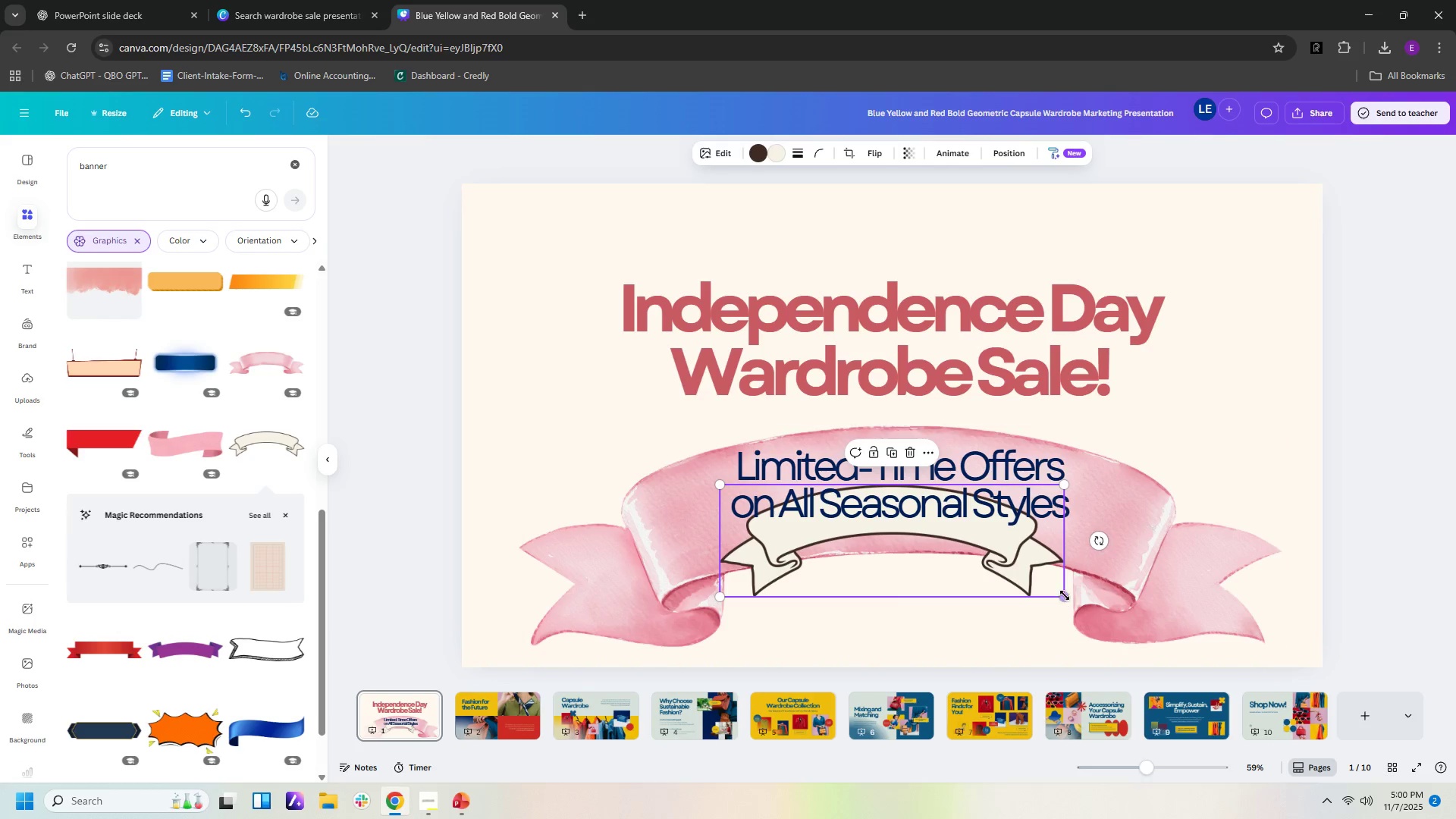 
left_click_drag(start_coordinate=[1062, 595], to_coordinate=[1296, 665])
 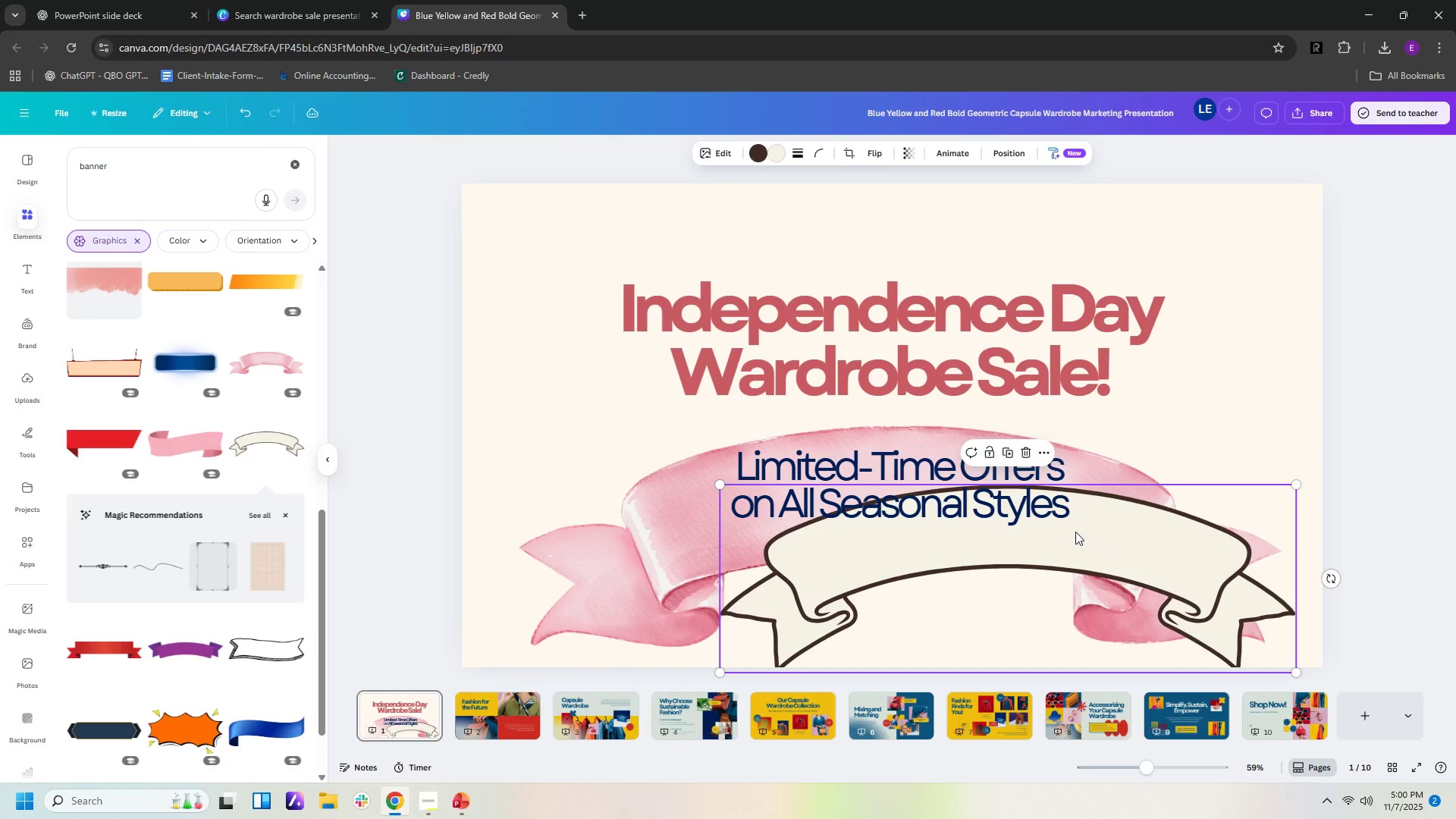 
left_click_drag(start_coordinate=[1075, 532], to_coordinate=[960, 482])
 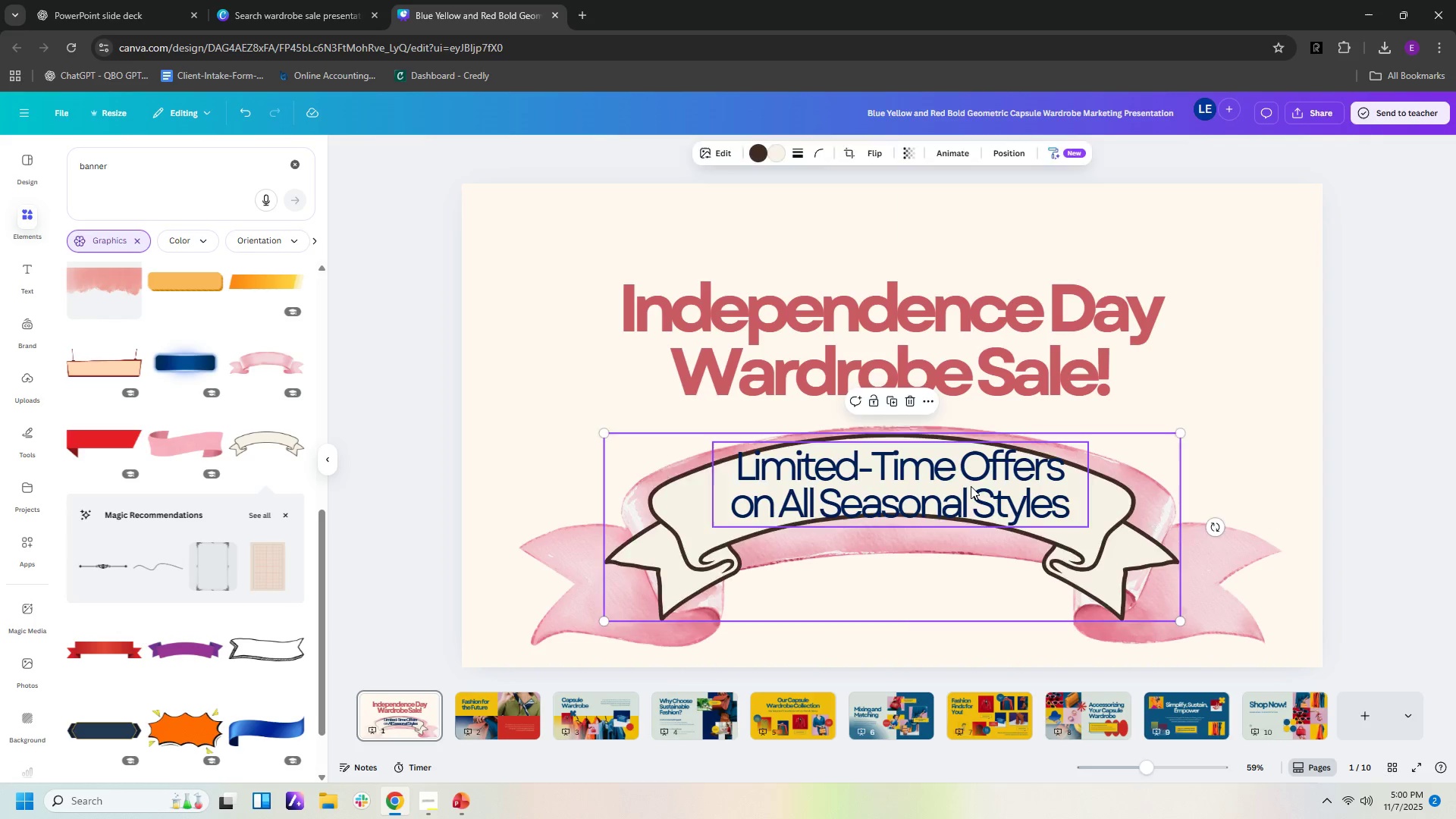 
key(Delete)
 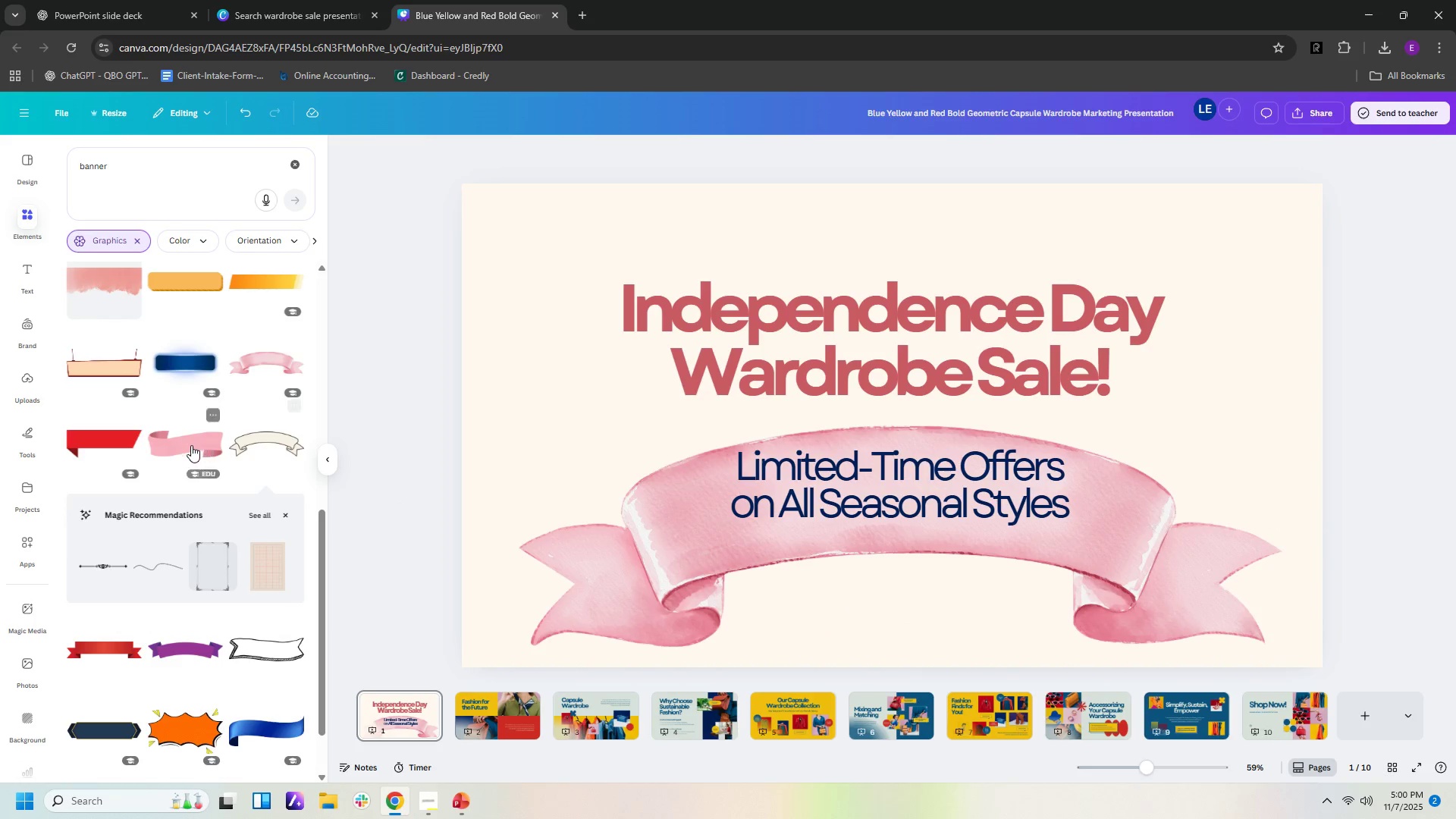 
left_click([190, 447])
 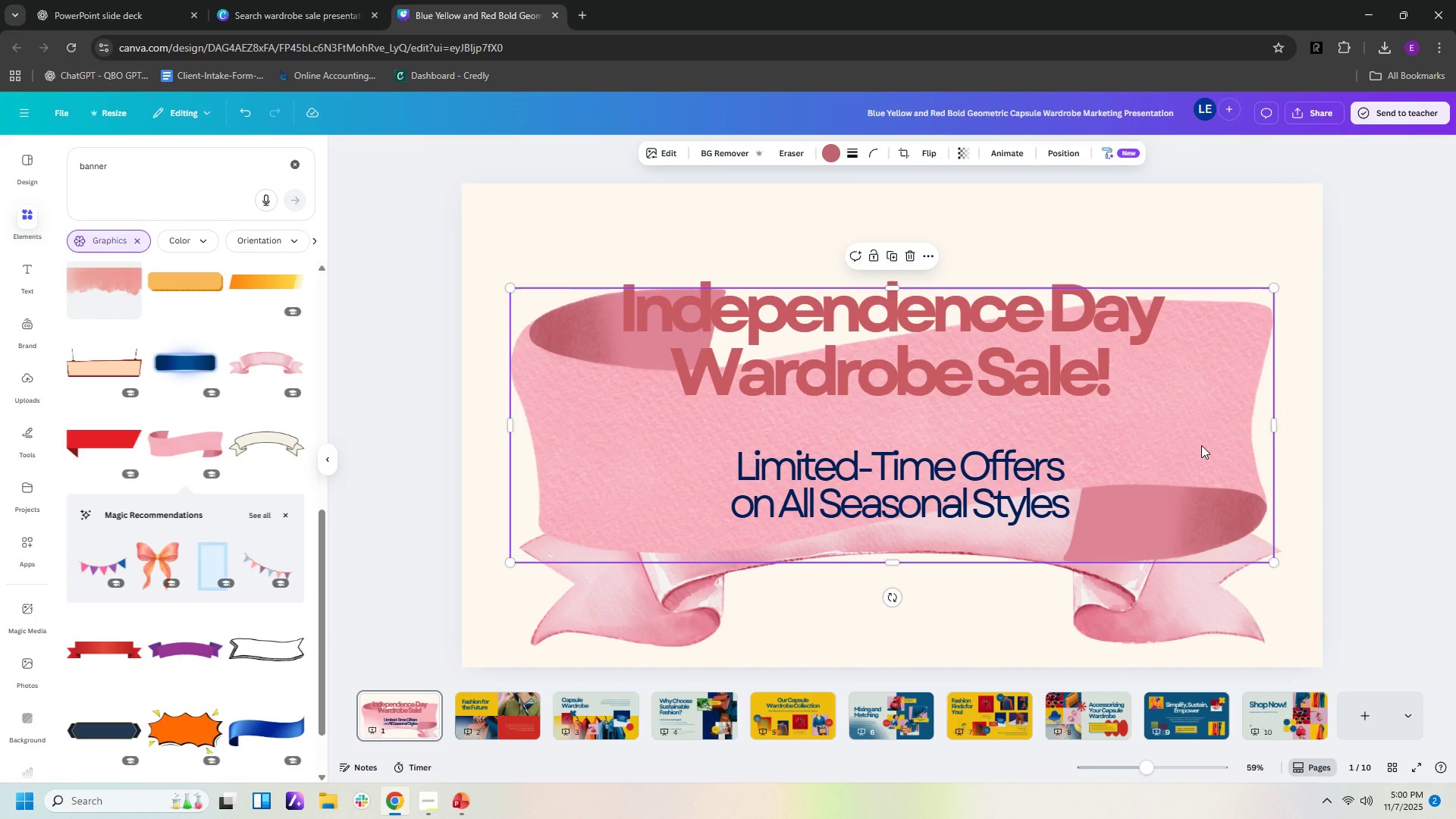 
key(Delete)
 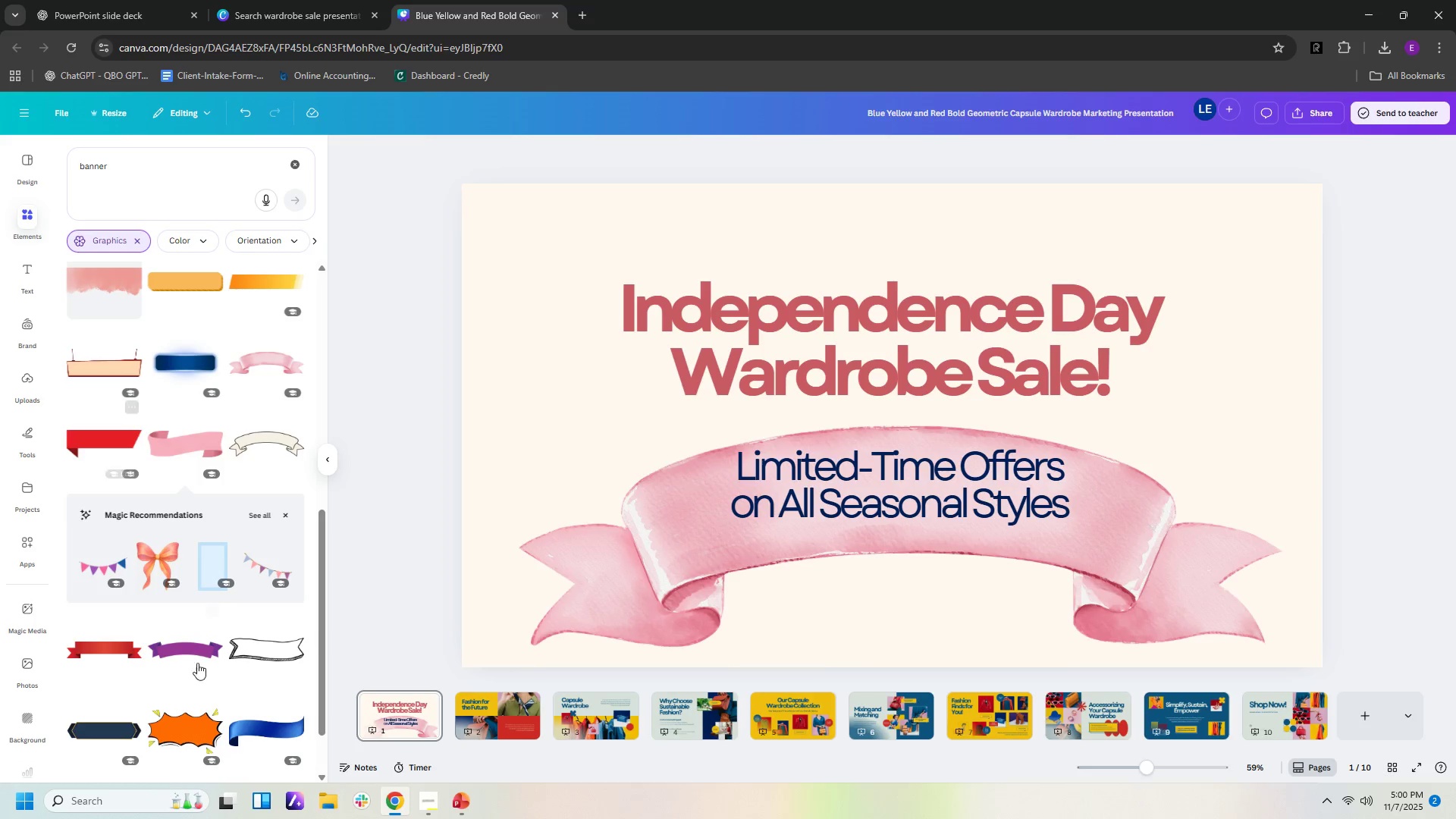 
left_click([261, 733])
 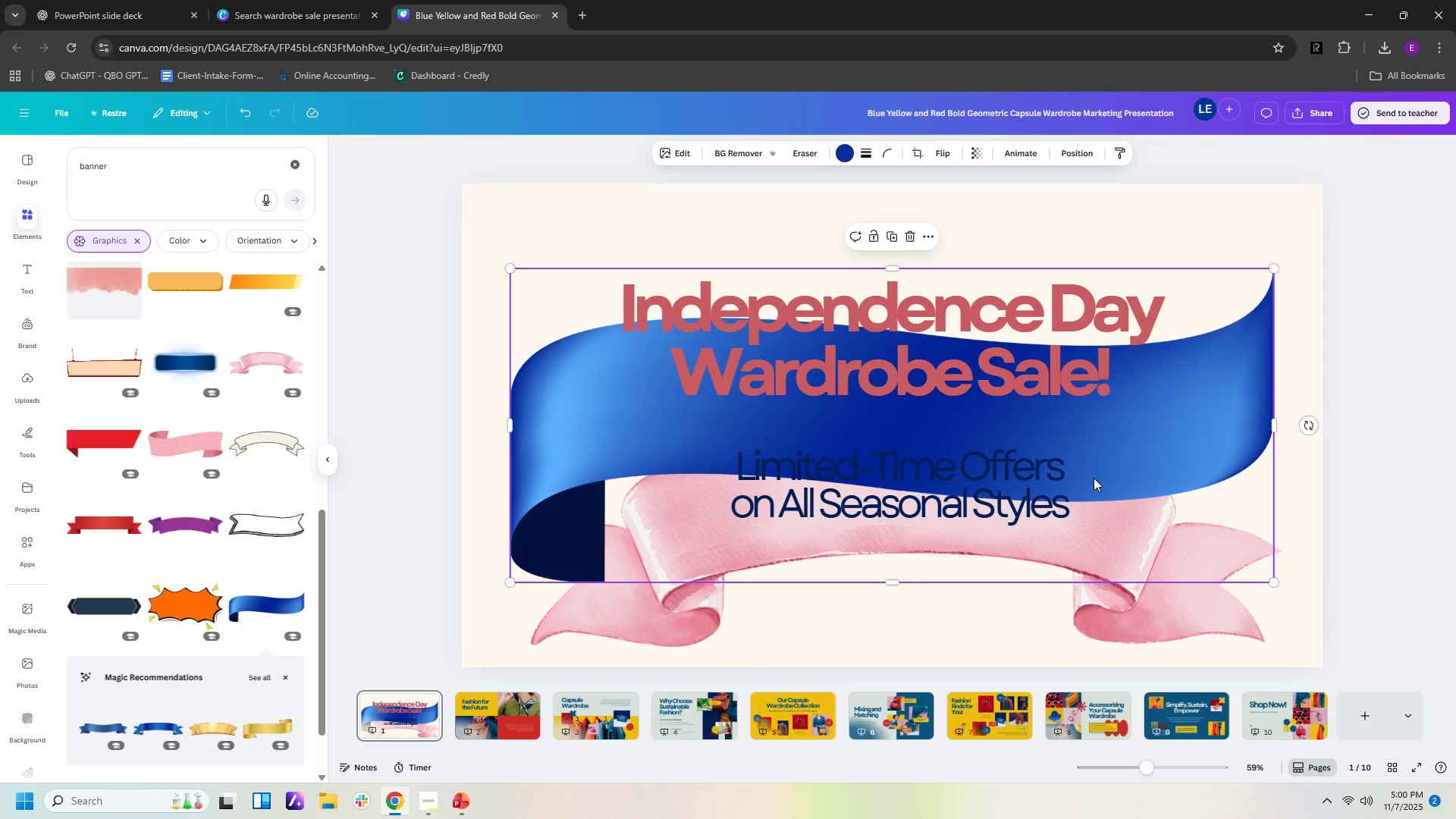 
left_click_drag(start_coordinate=[1206, 454], to_coordinate=[1216, 546])
 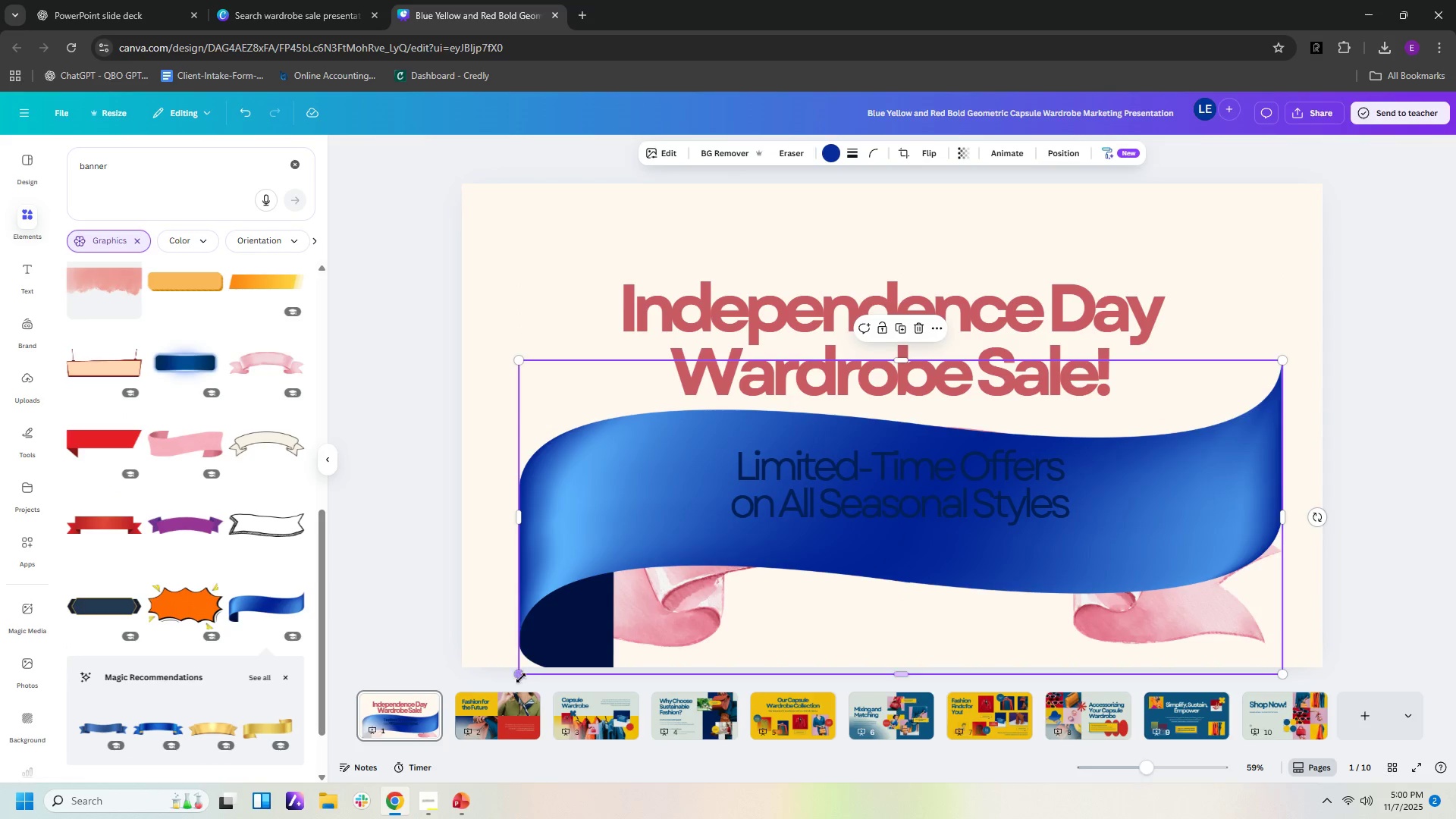 
left_click_drag(start_coordinate=[517, 679], to_coordinate=[579, 618])
 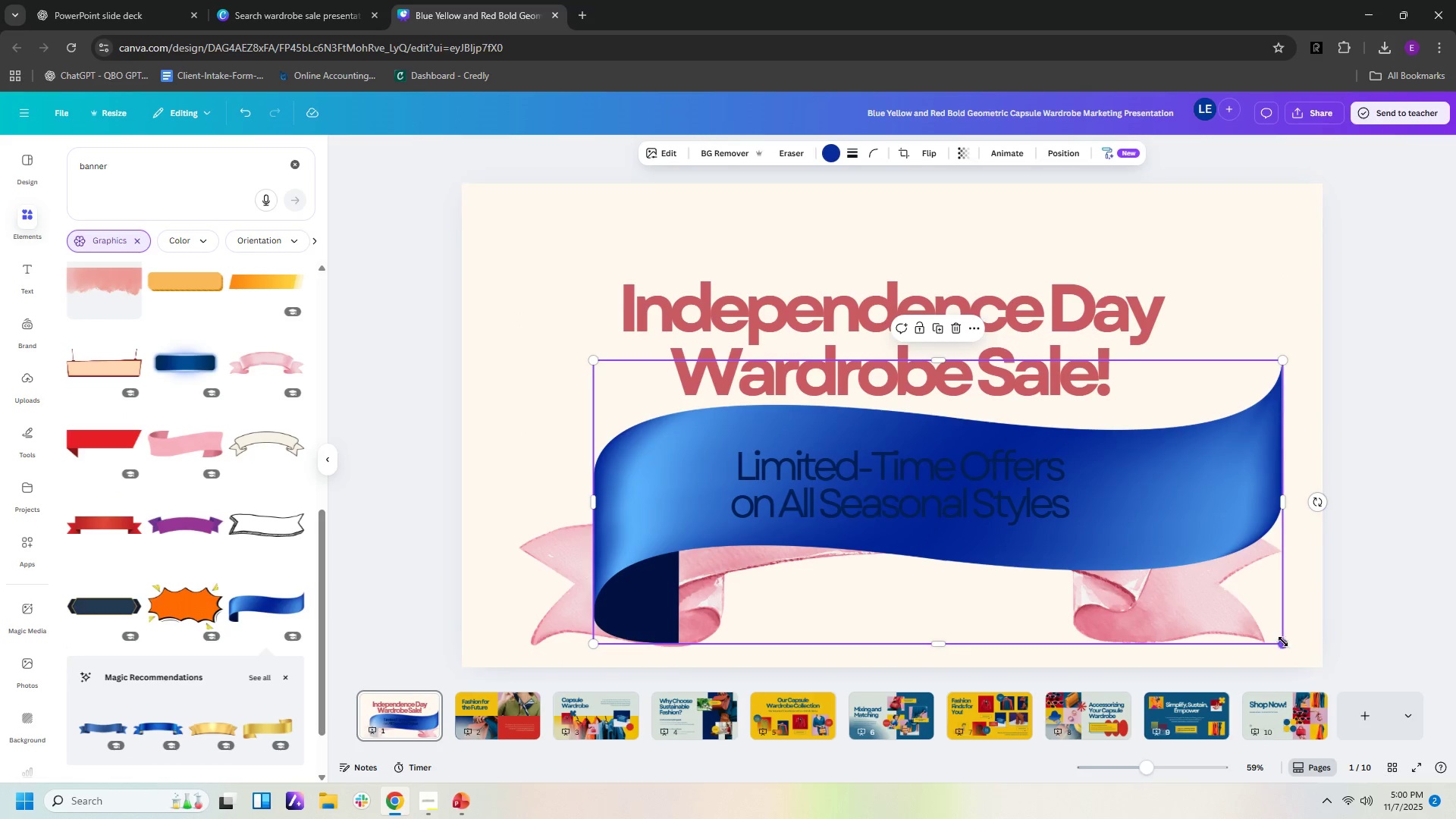 
left_click_drag(start_coordinate=[1282, 642], to_coordinate=[1167, 635])
 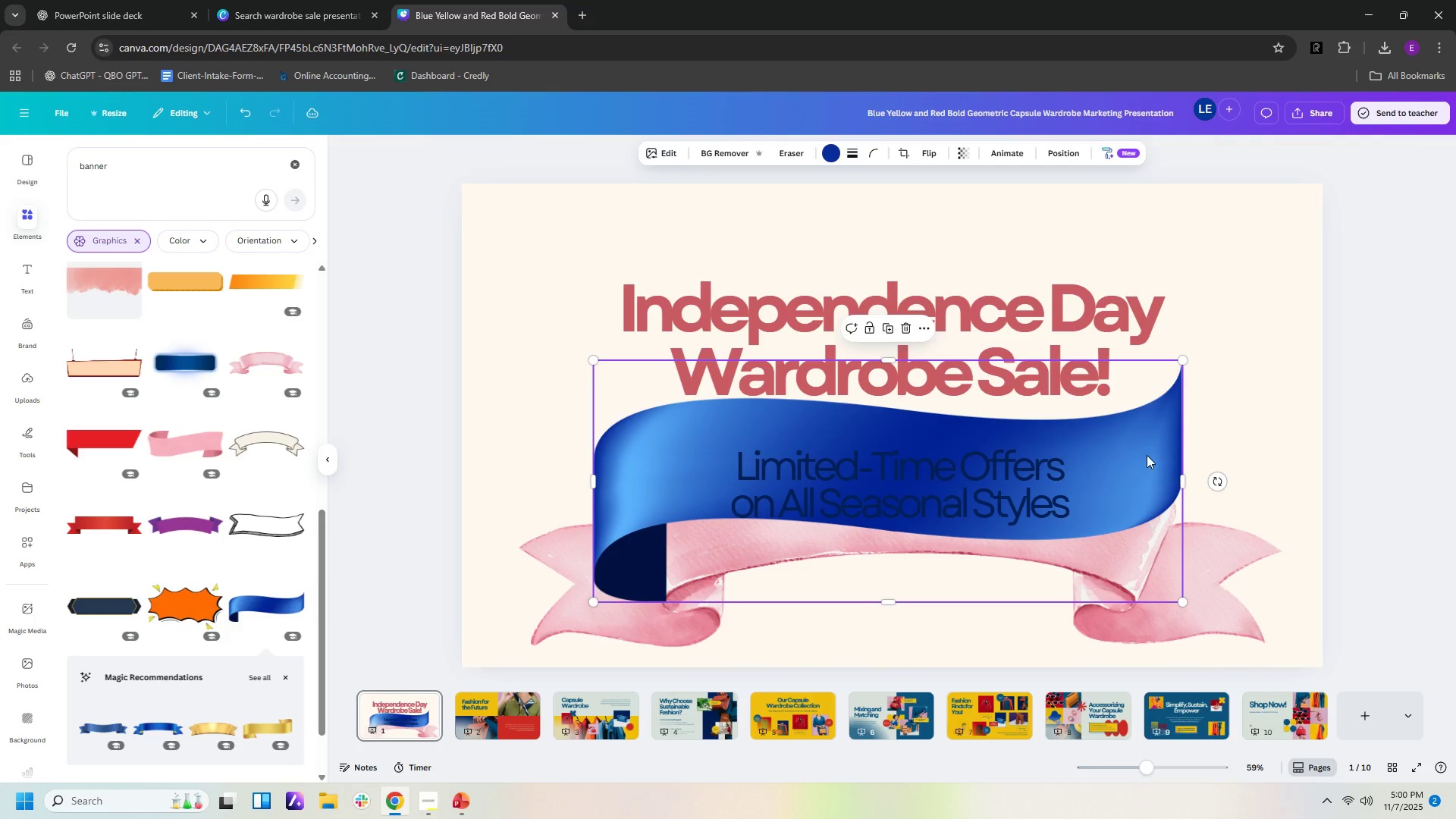 
left_click_drag(start_coordinate=[1147, 455], to_coordinate=[1145, 475])
 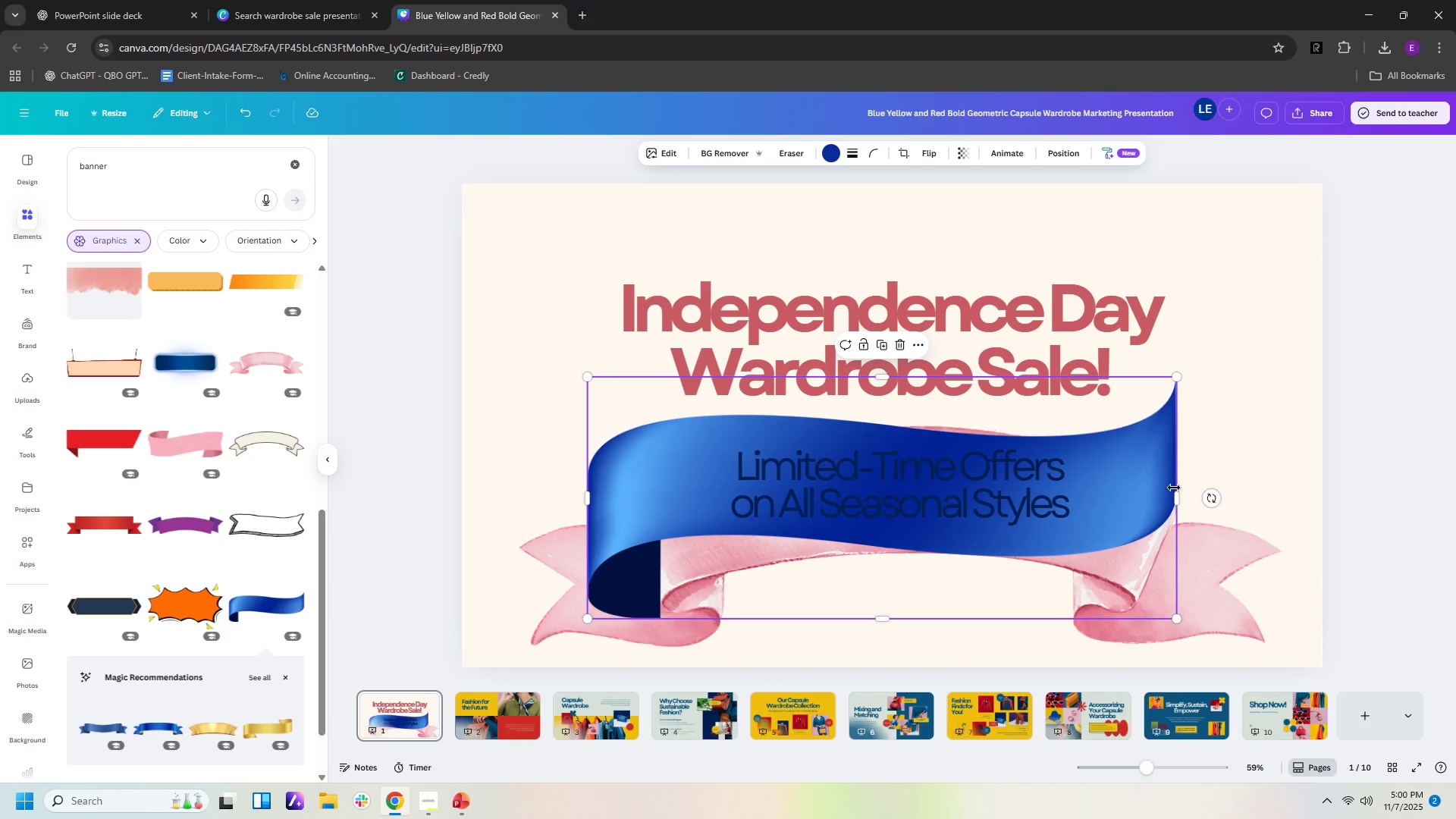 
key(Delete)
 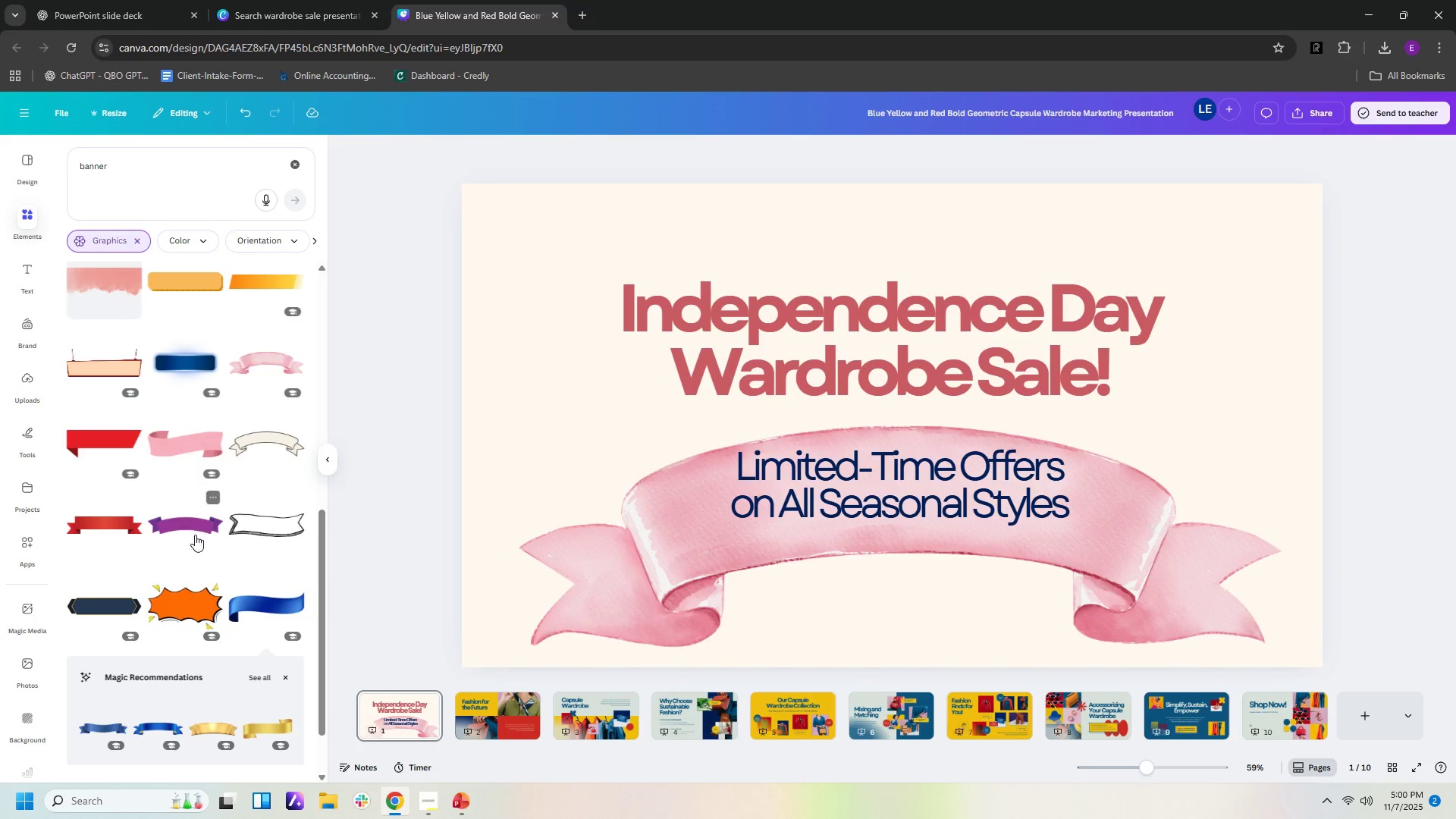 
scroll: coordinate [213, 516], scroll_direction: down, amount: 5.0
 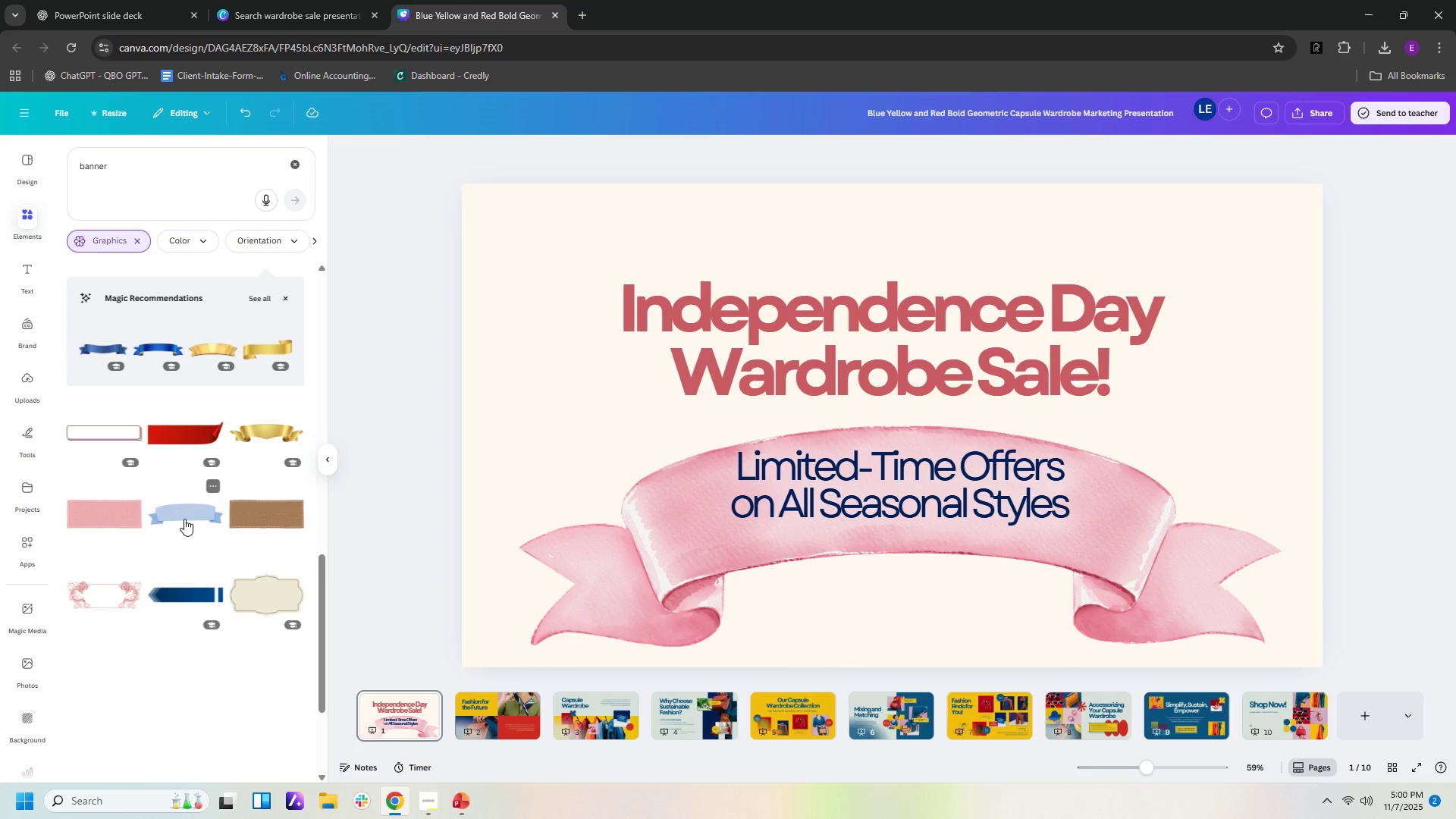 
left_click([184, 518])
 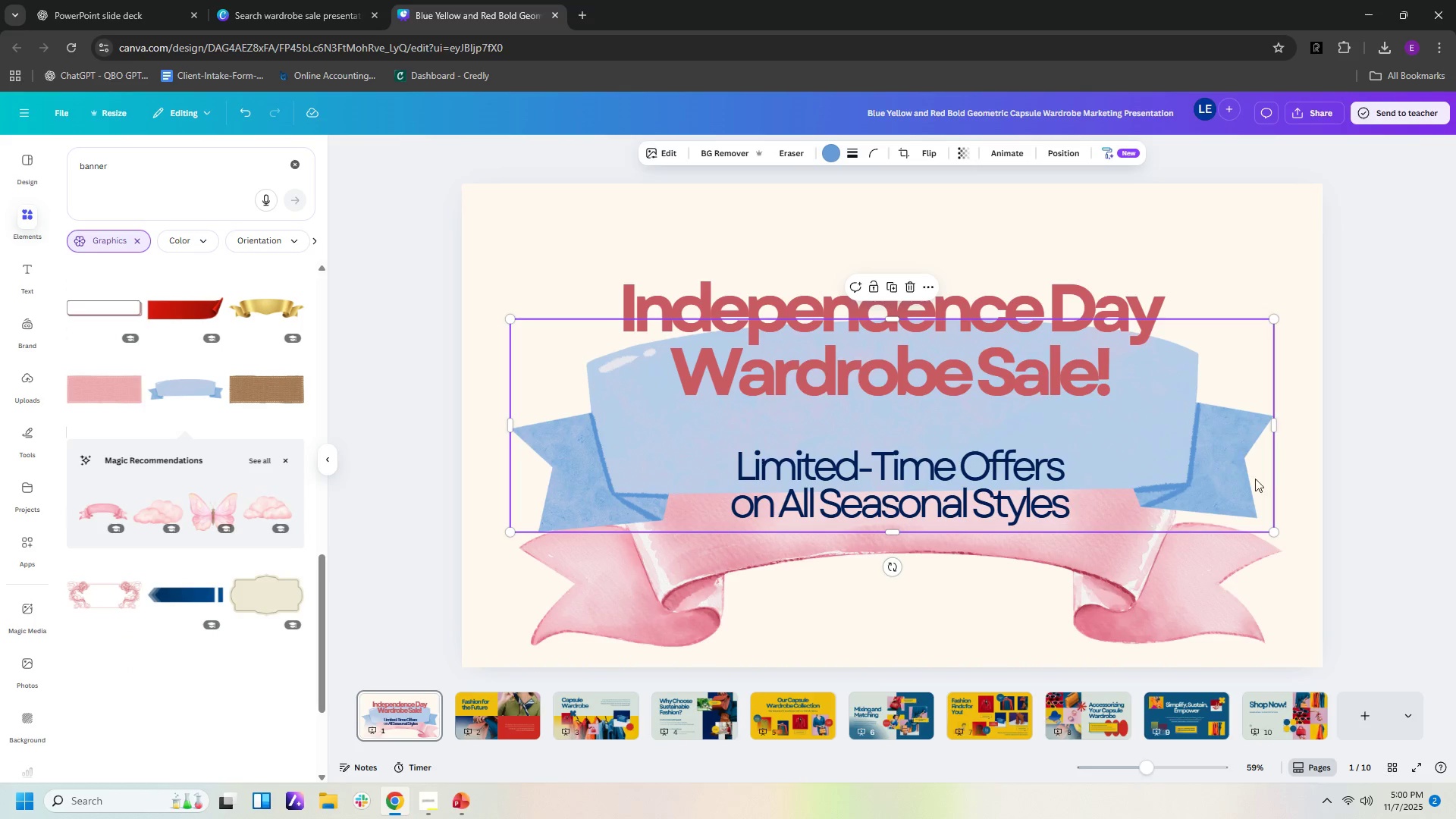 
left_click([1214, 598])
 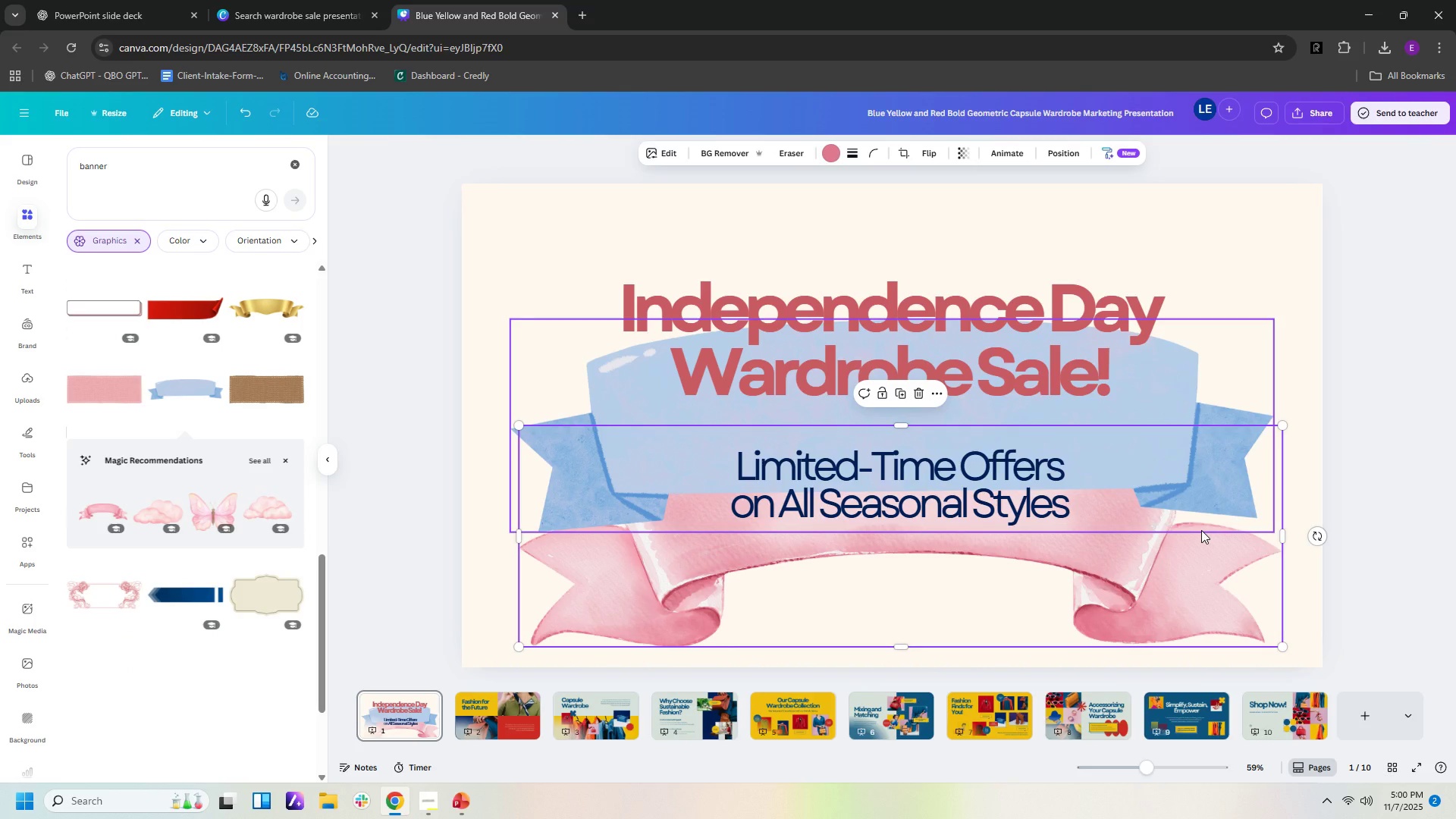 
key(Delete)
 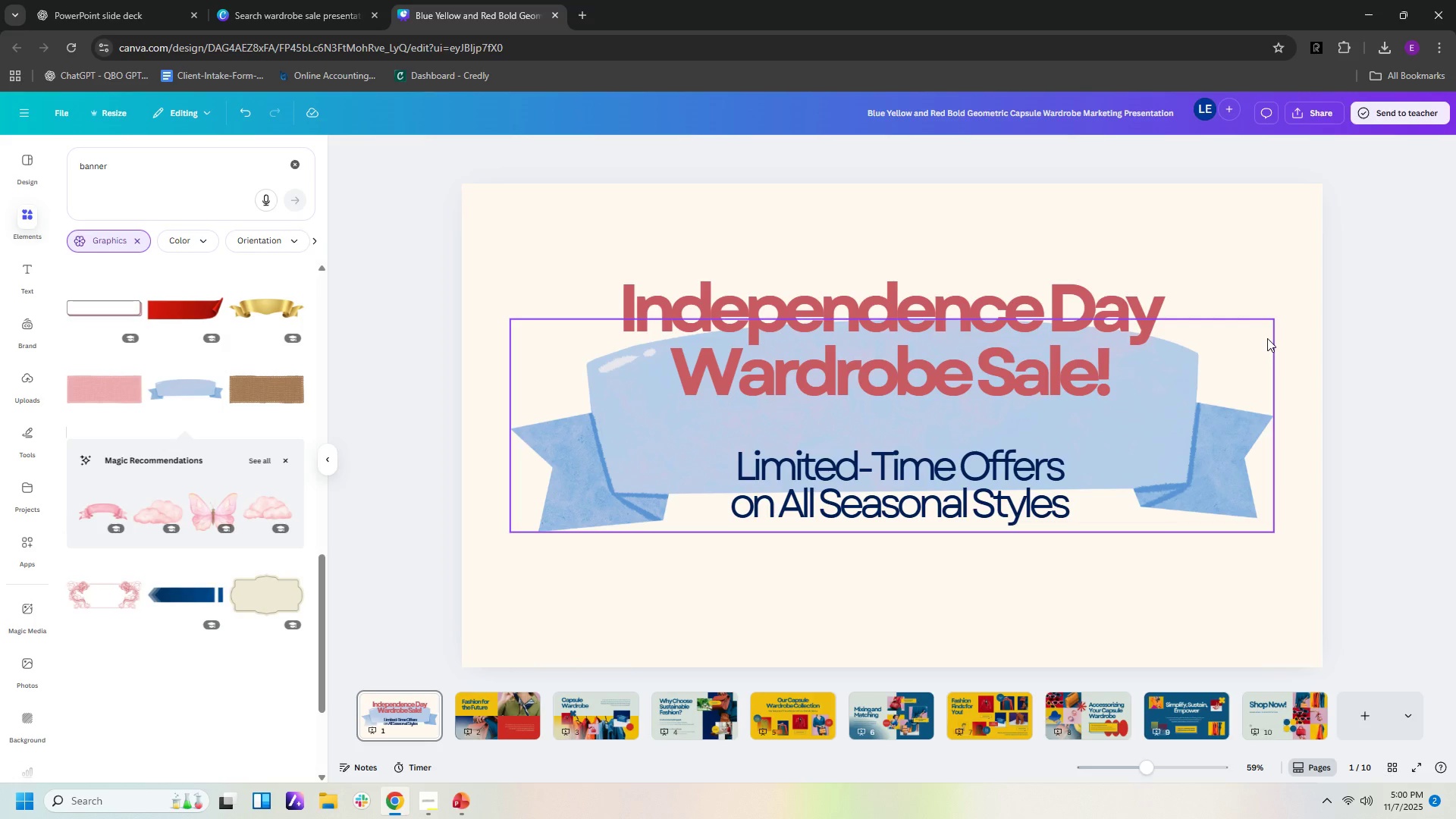 
wait(7.32)
 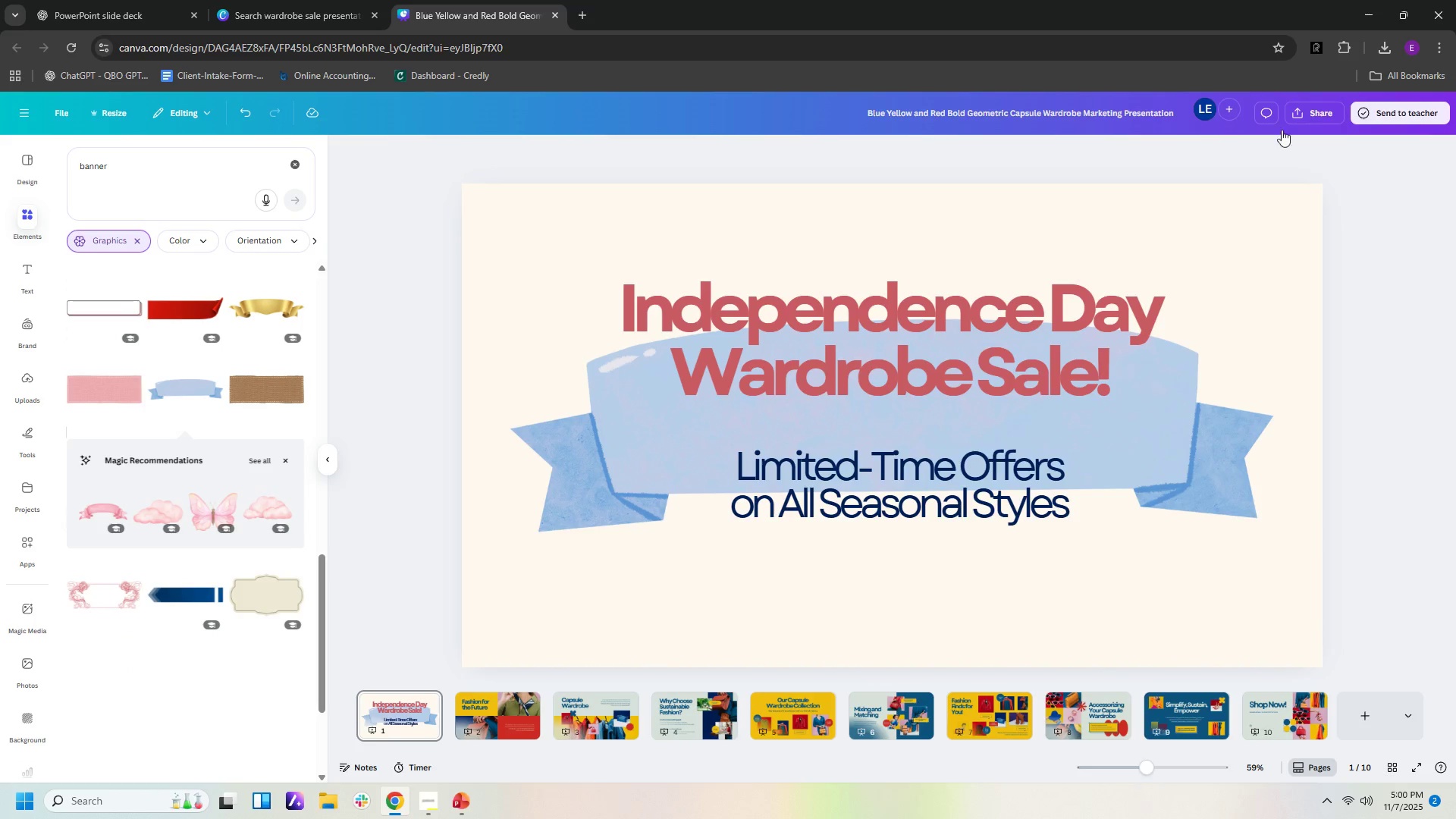 
left_click_drag(start_coordinate=[1184, 440], to_coordinate=[1194, 535])
 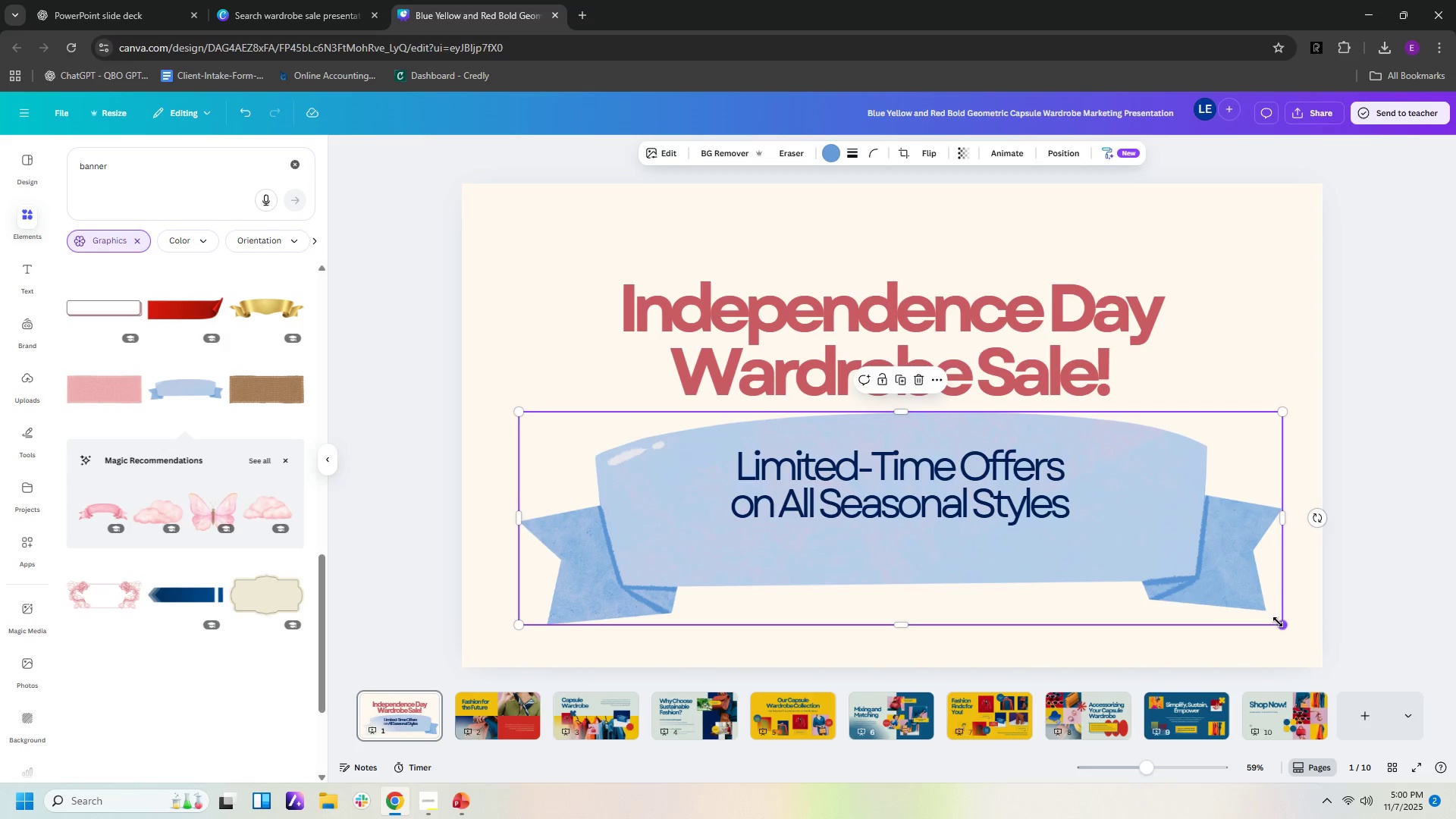 
left_click_drag(start_coordinate=[1282, 623], to_coordinate=[1116, 535])
 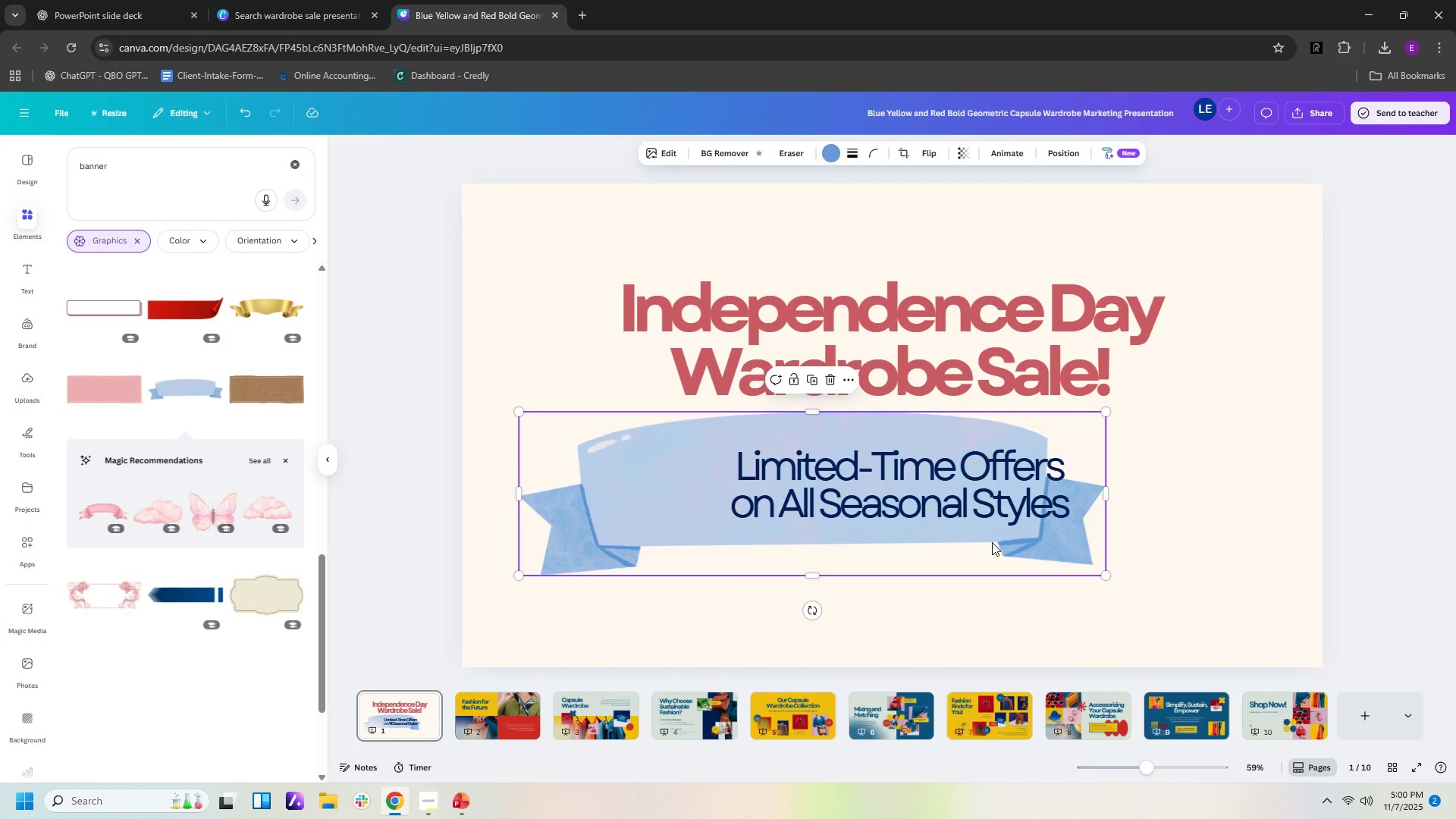 
left_click_drag(start_coordinate=[992, 542], to_coordinate=[1078, 552])
 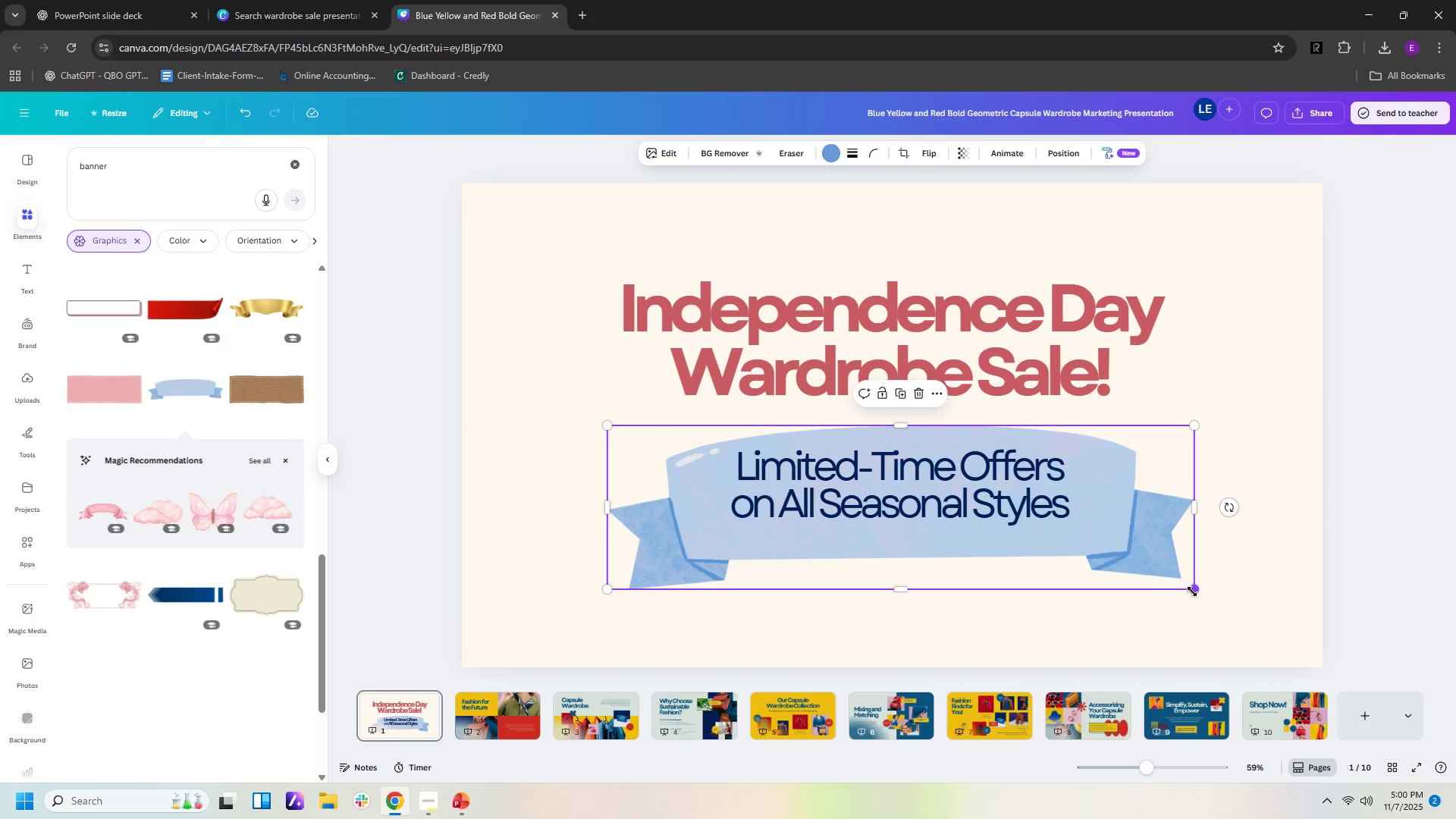 
left_click_drag(start_coordinate=[1191, 589], to_coordinate=[1152, 566])
 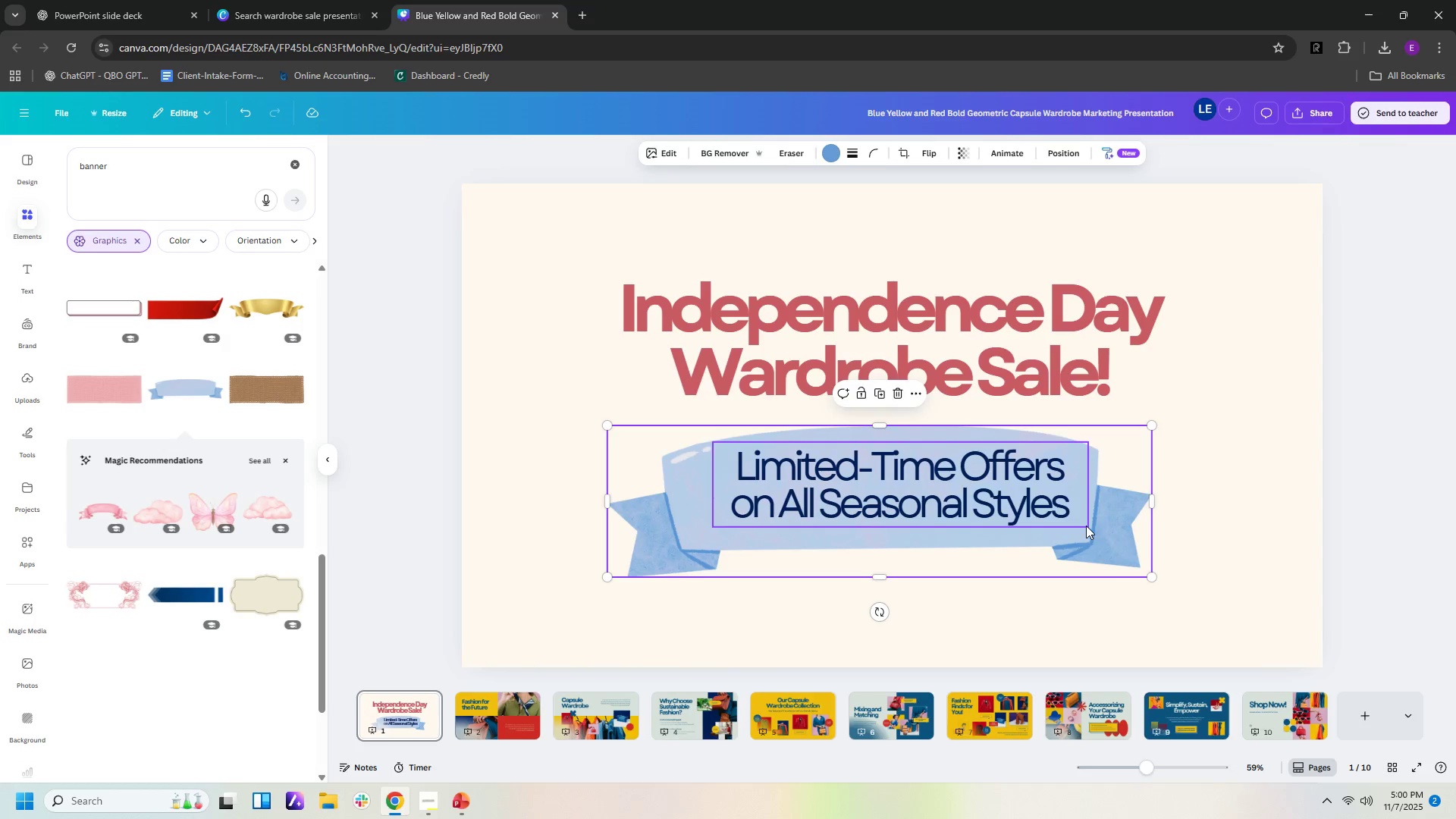 
left_click_drag(start_coordinate=[1086, 526], to_coordinate=[1080, 529])
 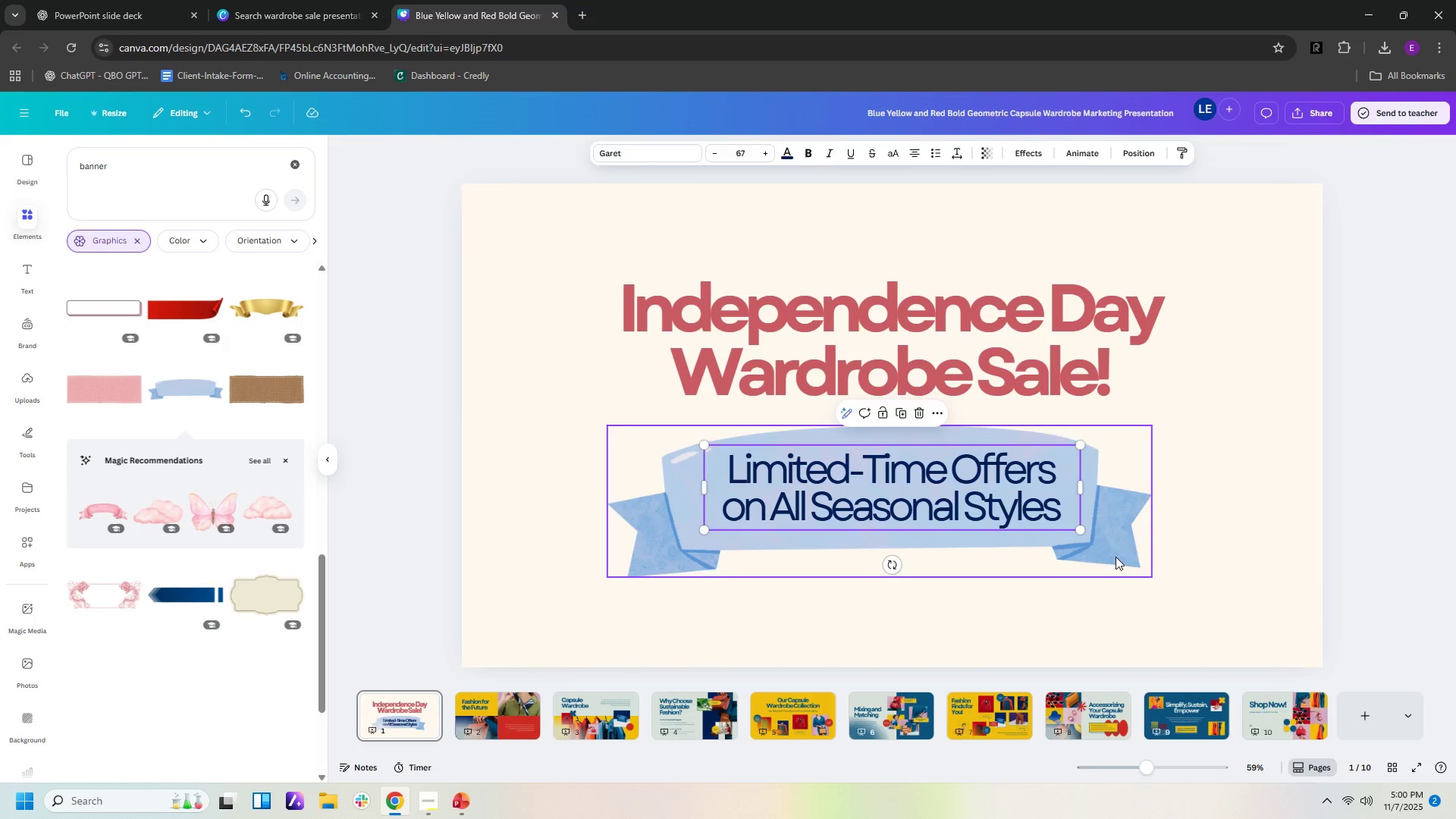 
left_click_drag(start_coordinate=[1116, 557], to_coordinate=[1128, 557])
 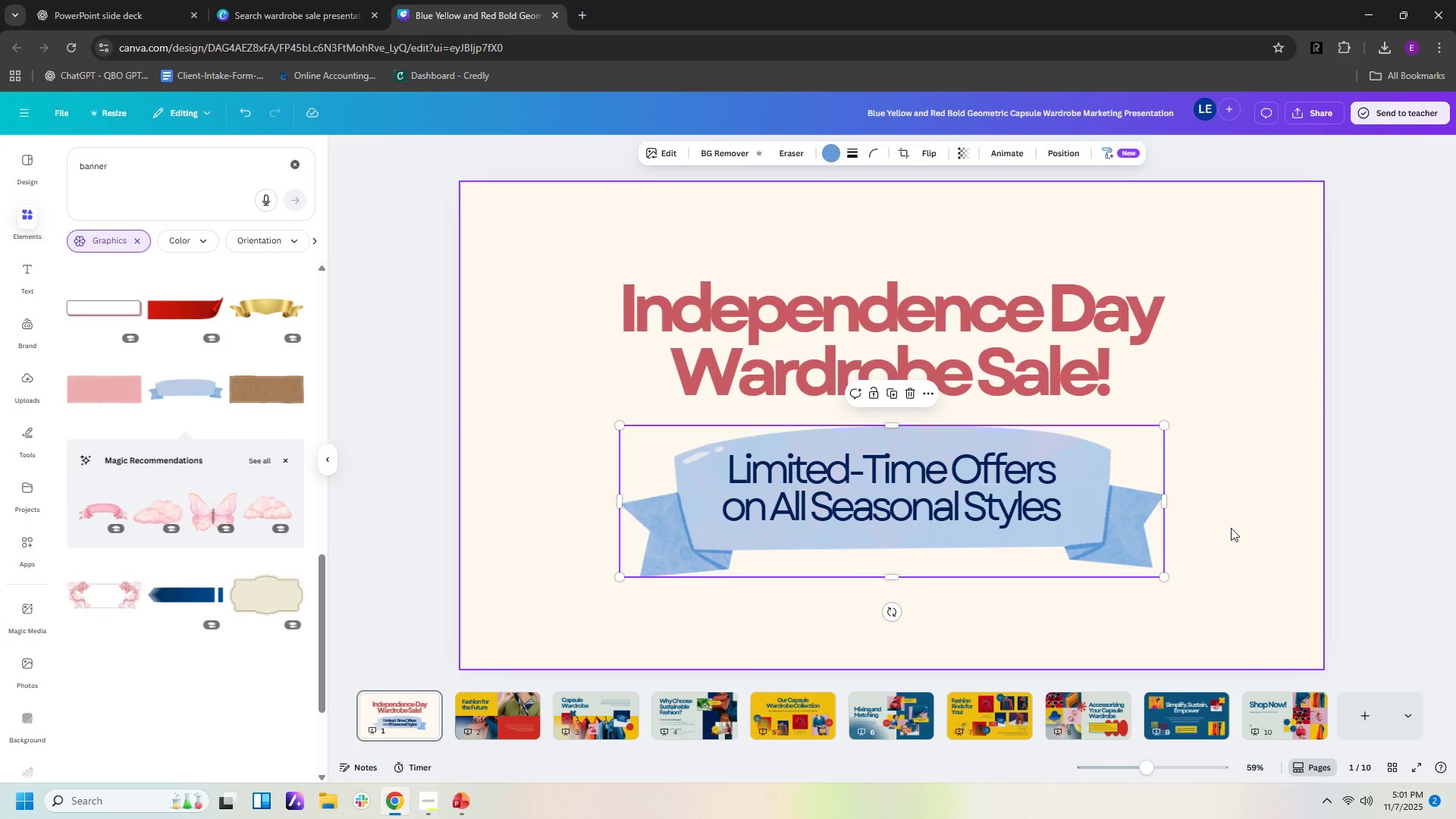 
left_click([1231, 528])
 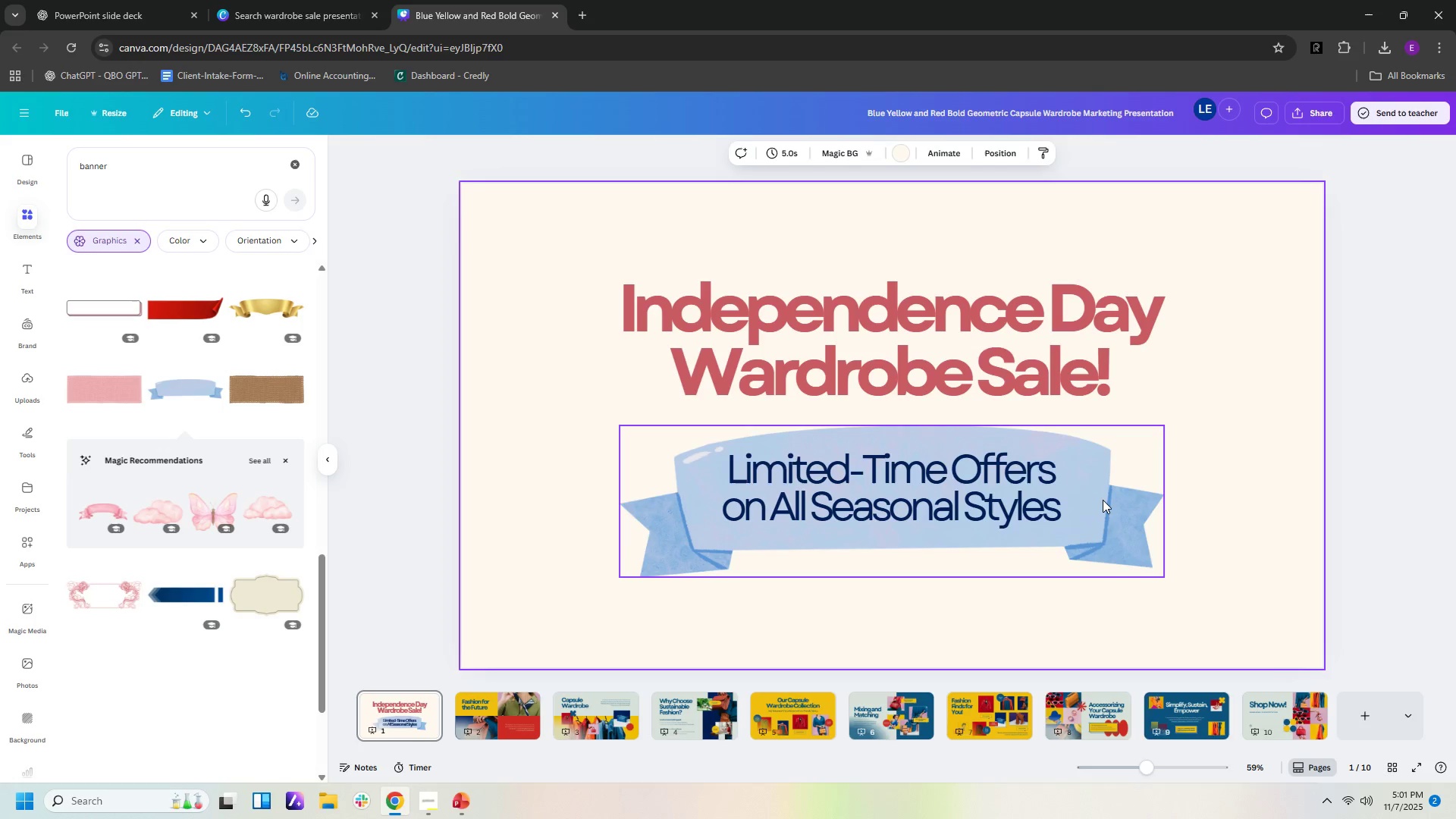 
wait(13.16)
 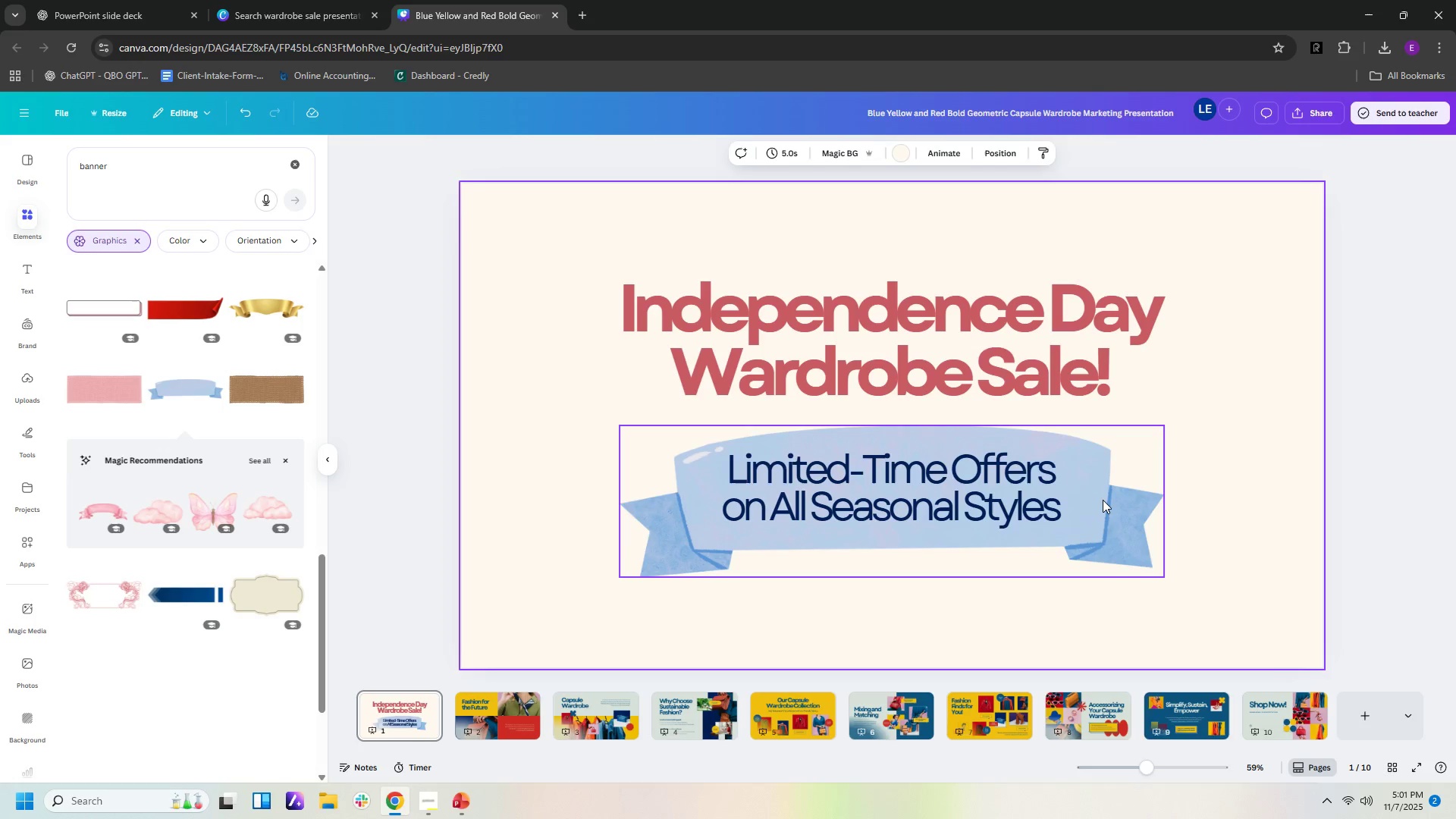 
left_click([907, 473])
 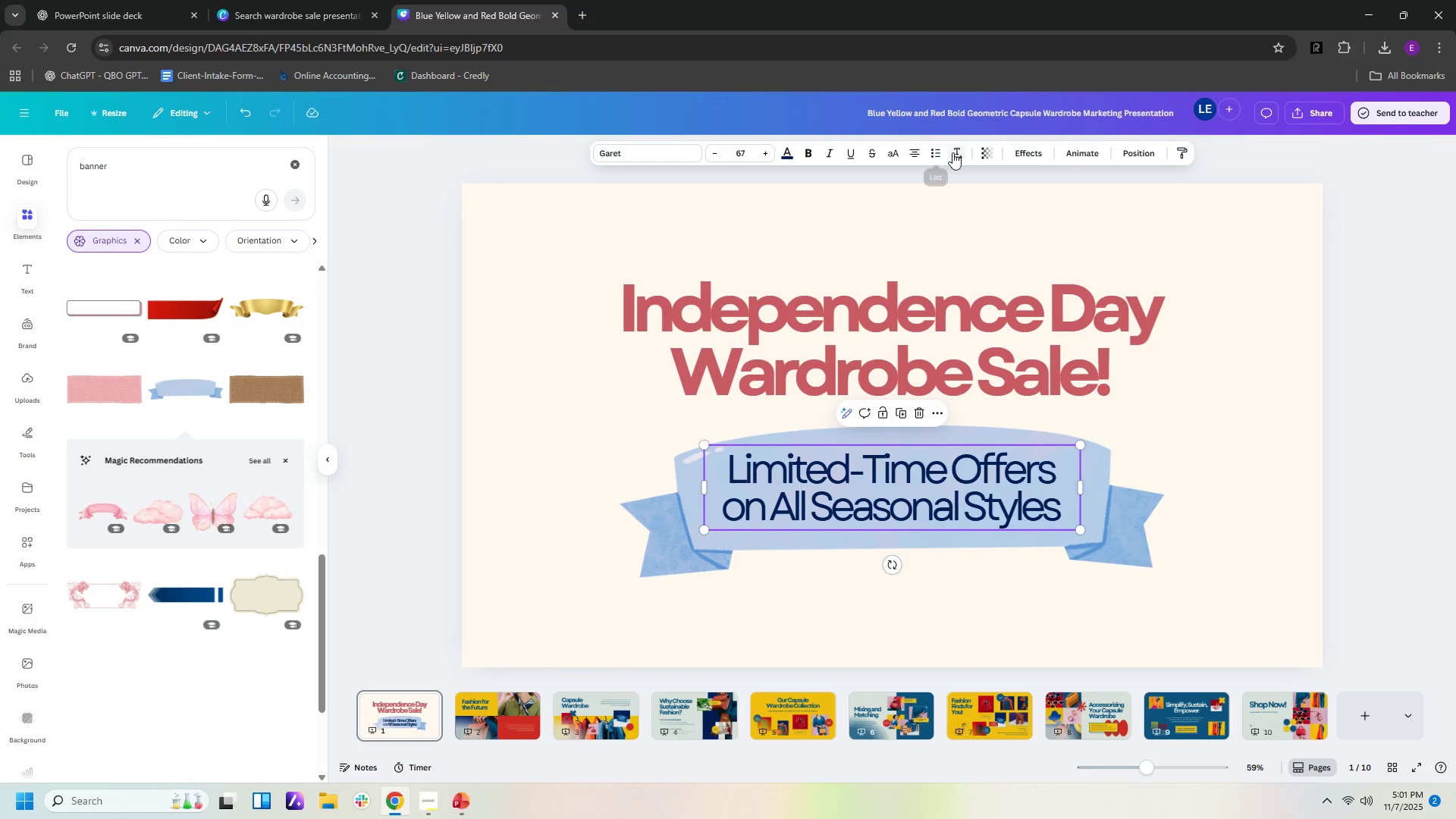 
left_click([955, 152])
 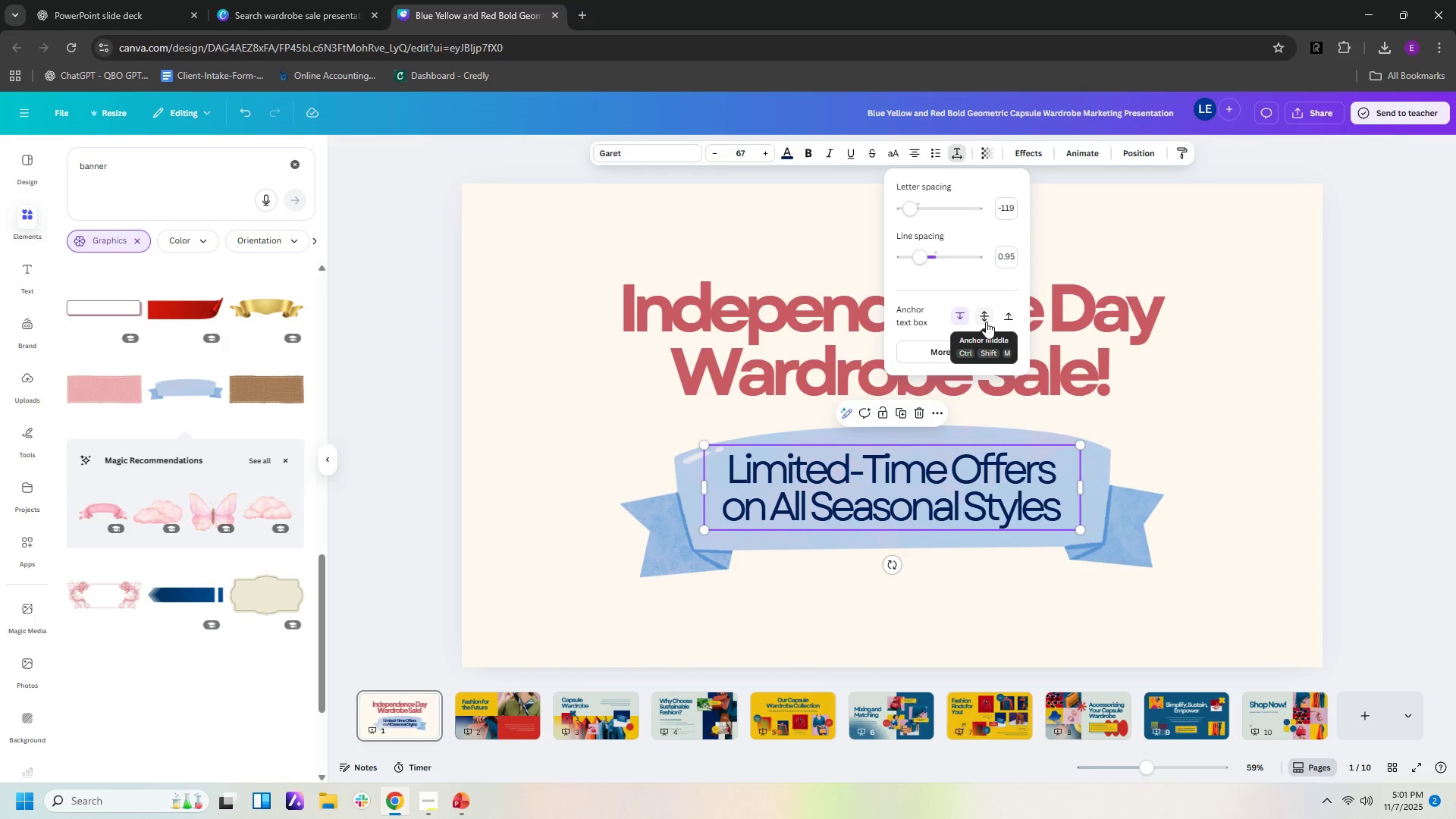 
left_click([945, 357])
 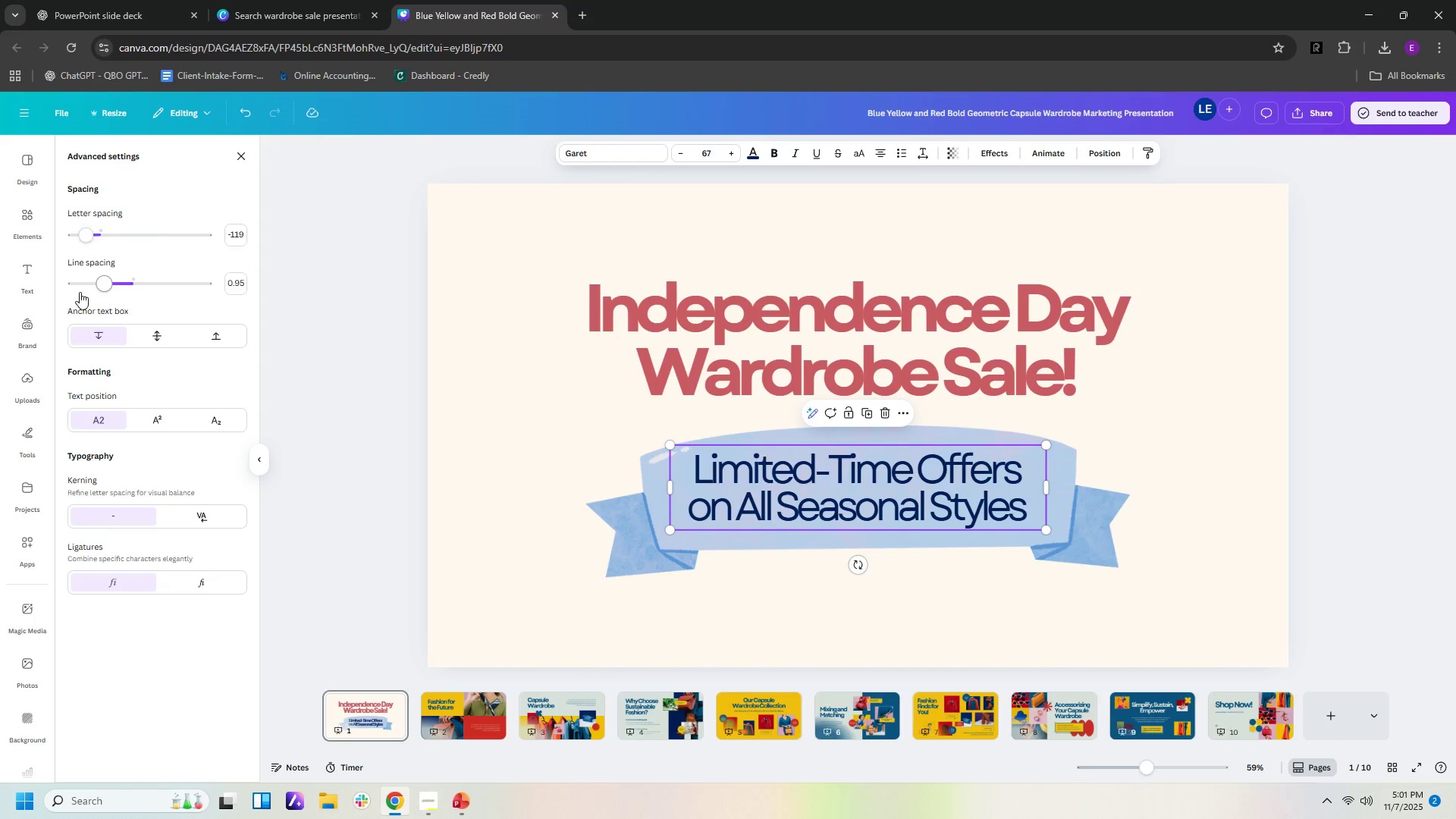 
wait(5.81)
 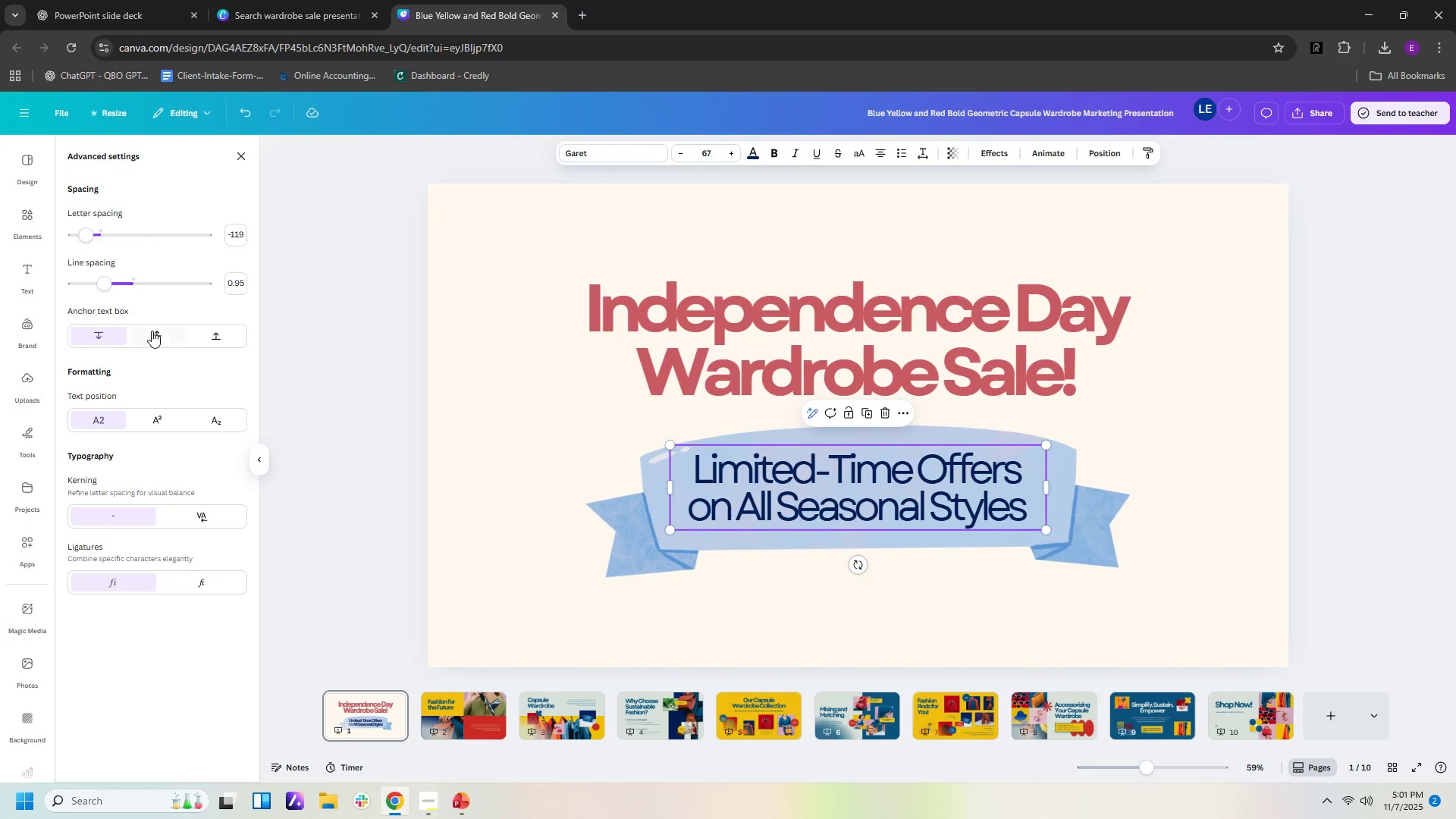 
left_click([235, 158])
 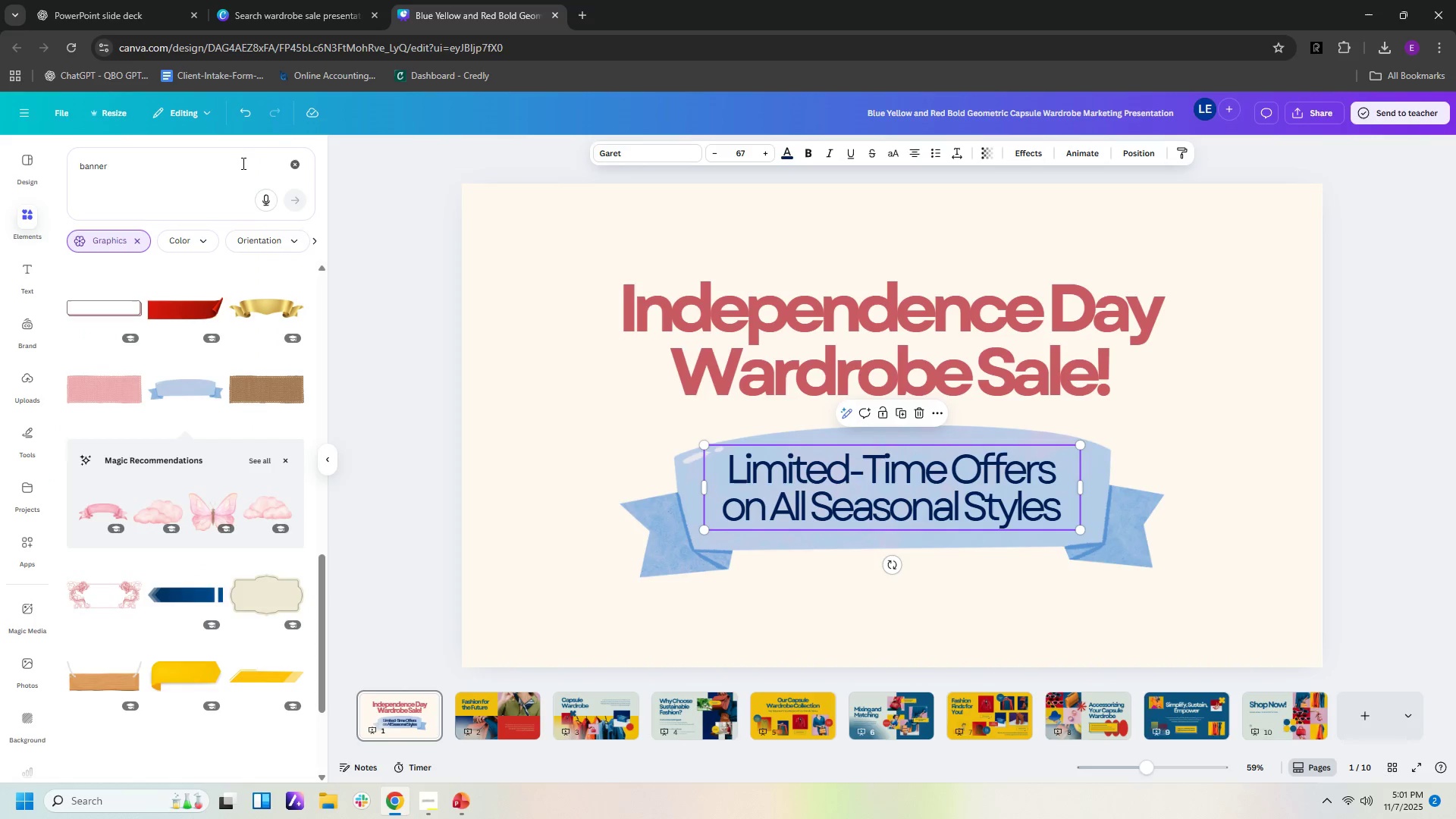 
mouse_move([257, 177])
 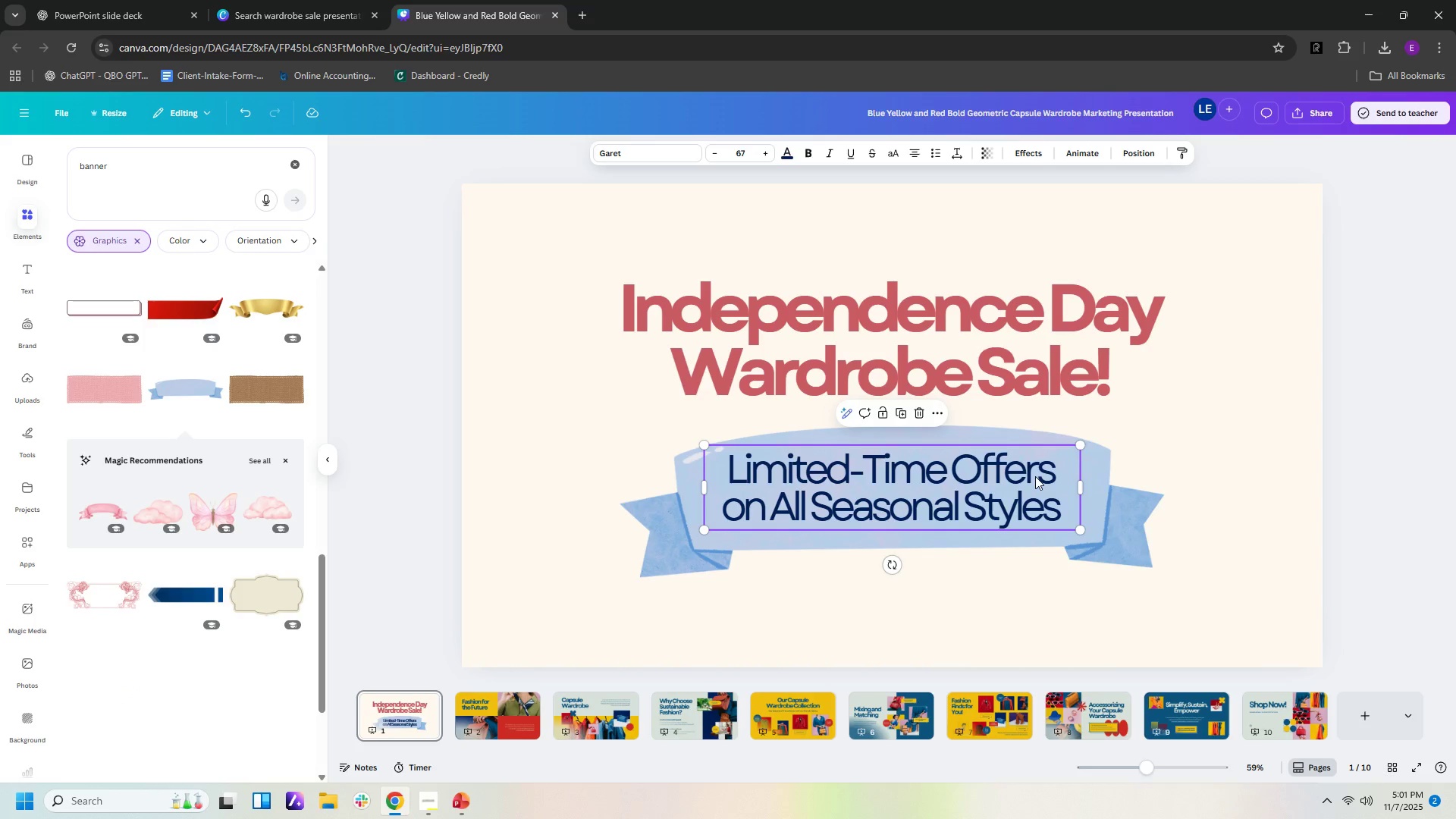 
wait(6.55)
 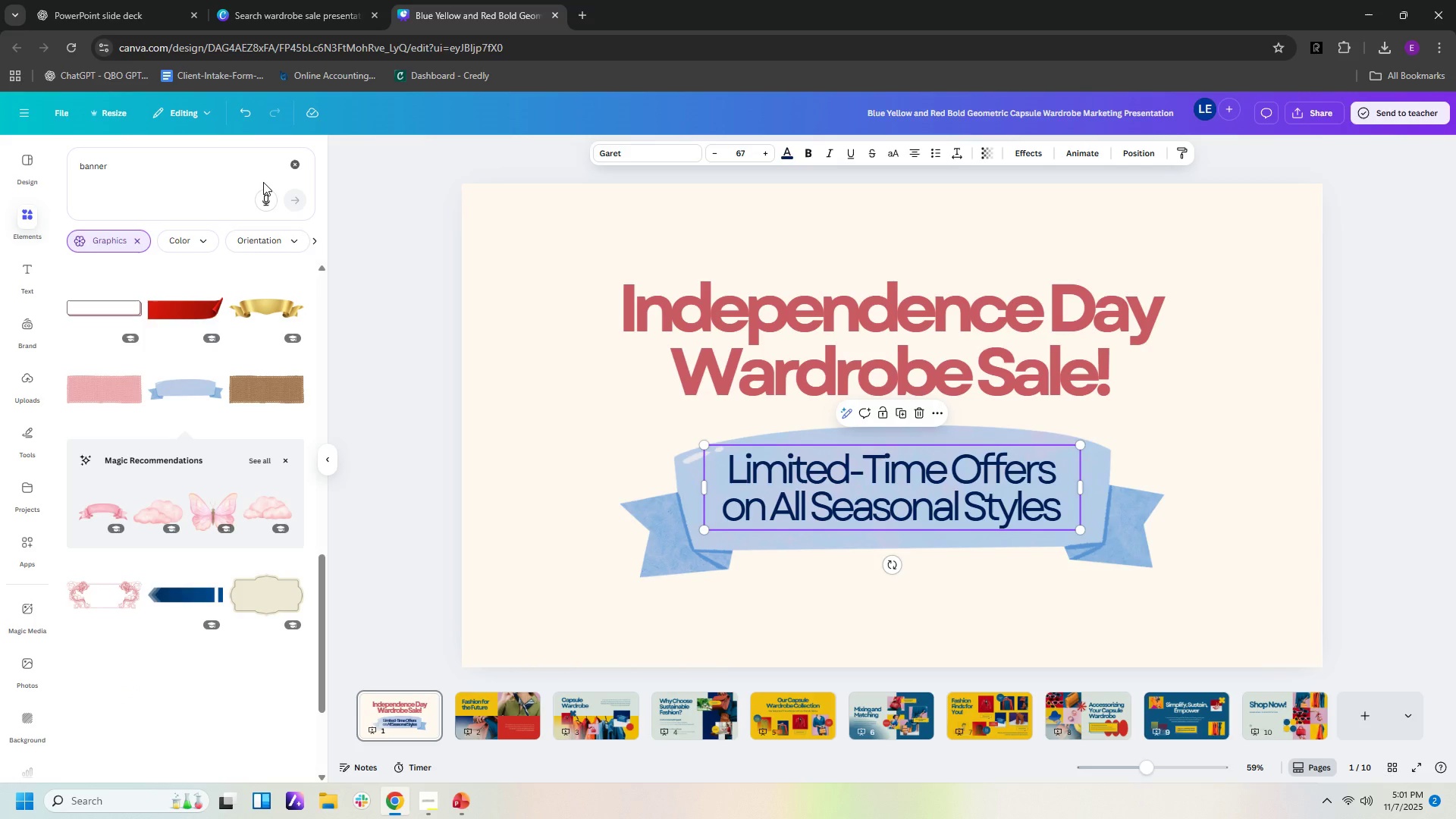 
left_click([1039, 158])
 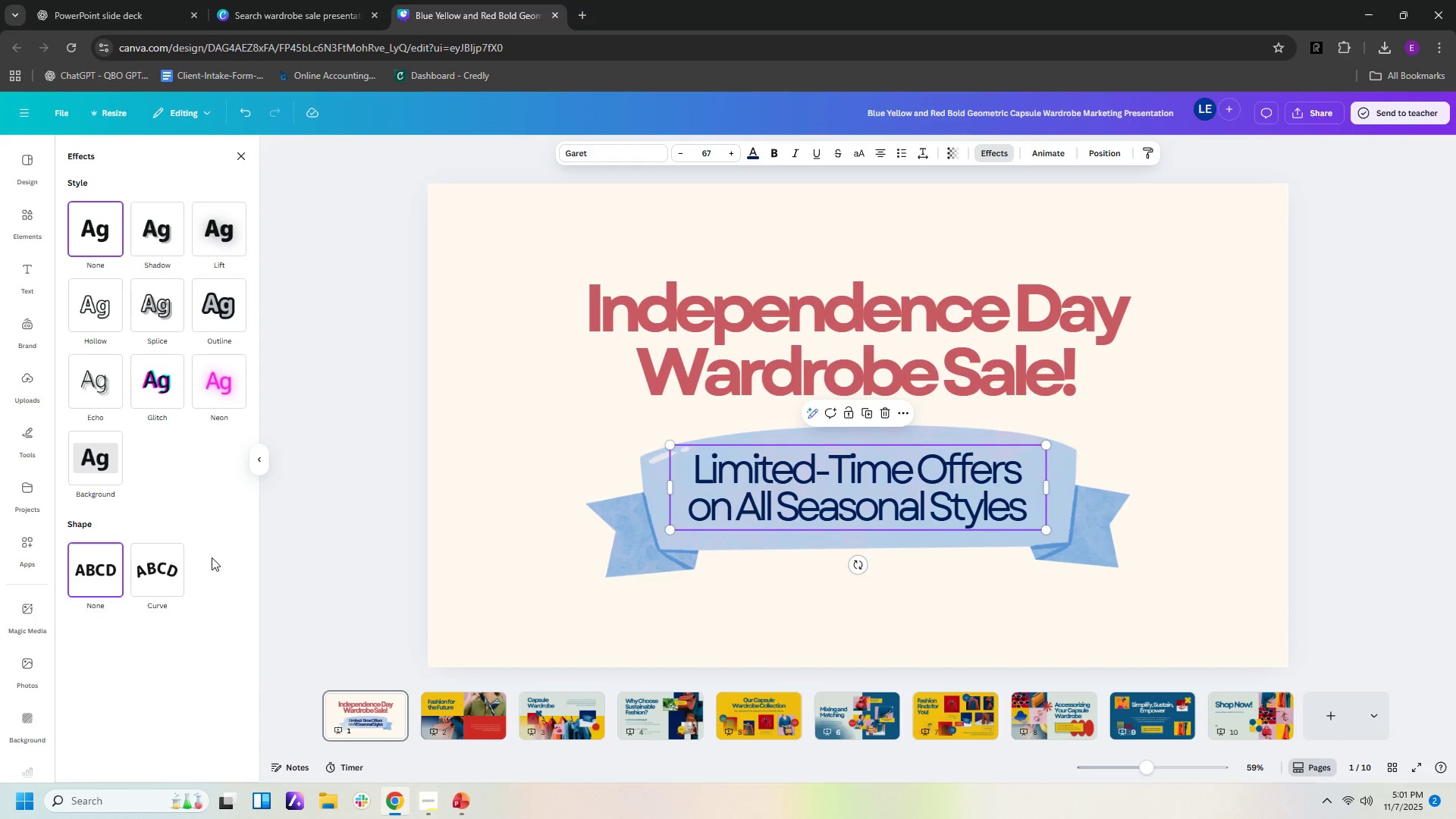 
left_click([174, 564])
 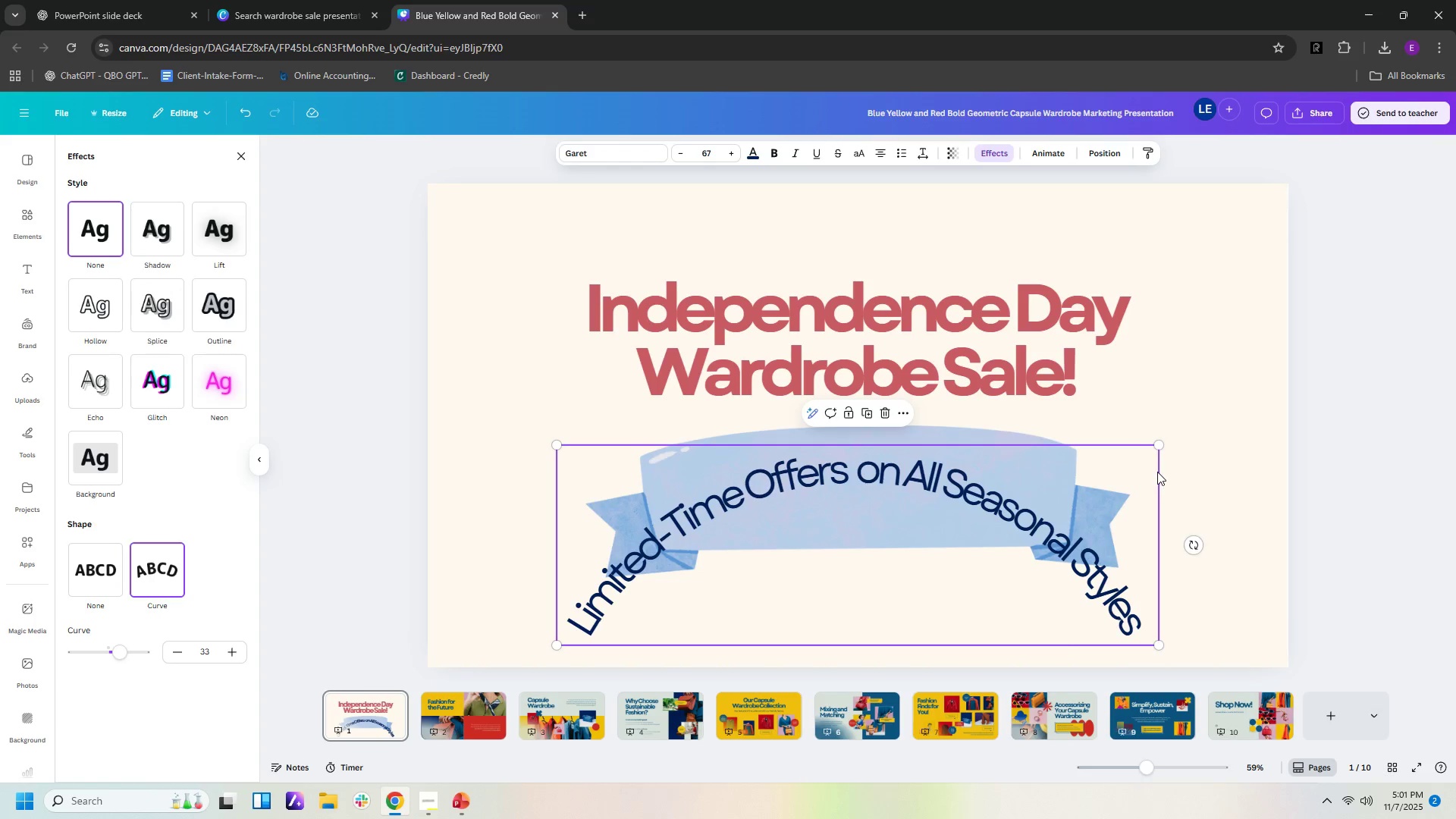 
left_click_drag(start_coordinate=[1160, 445], to_coordinate=[1134, 467])
 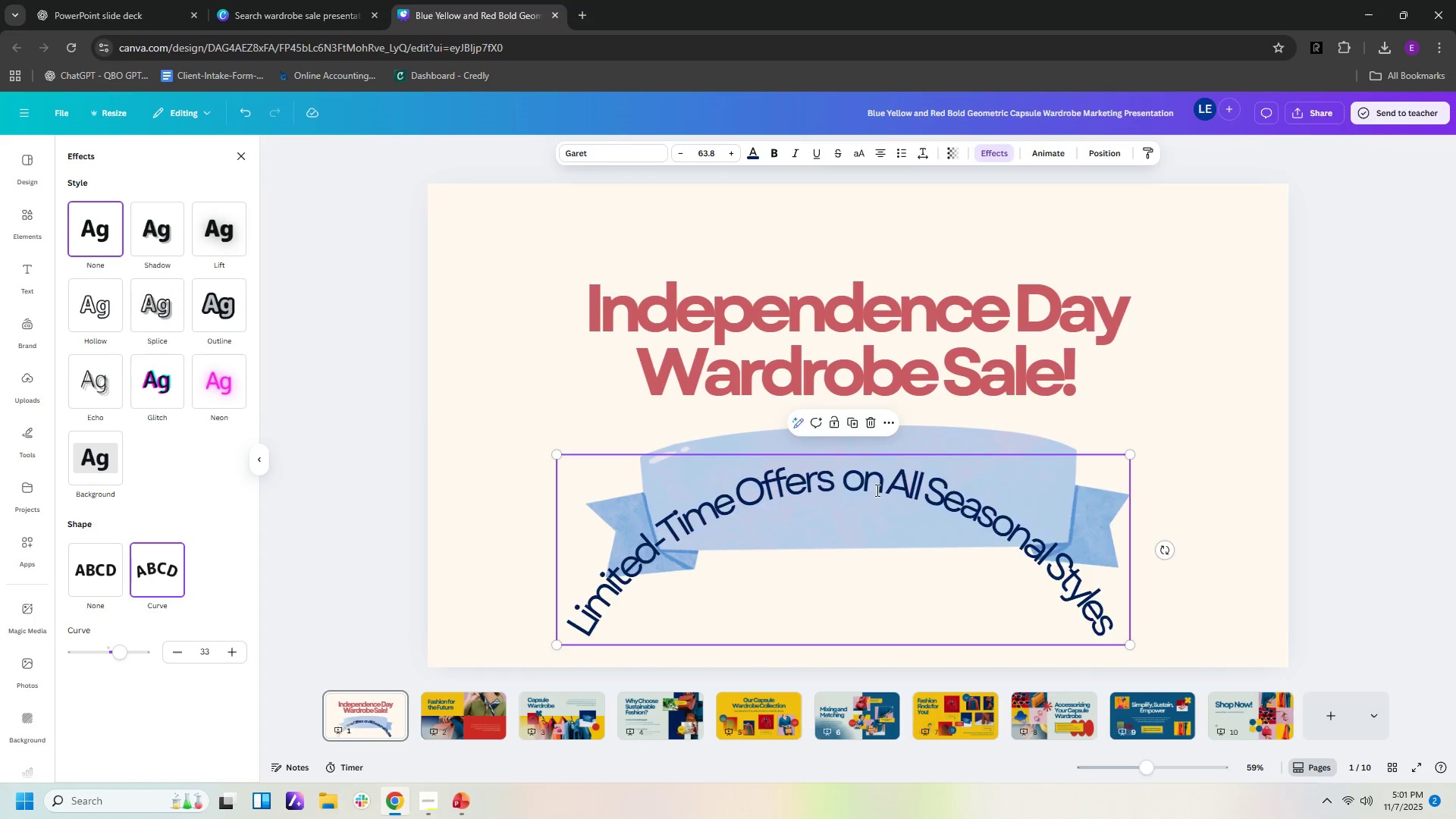 
double_click([876, 490])
 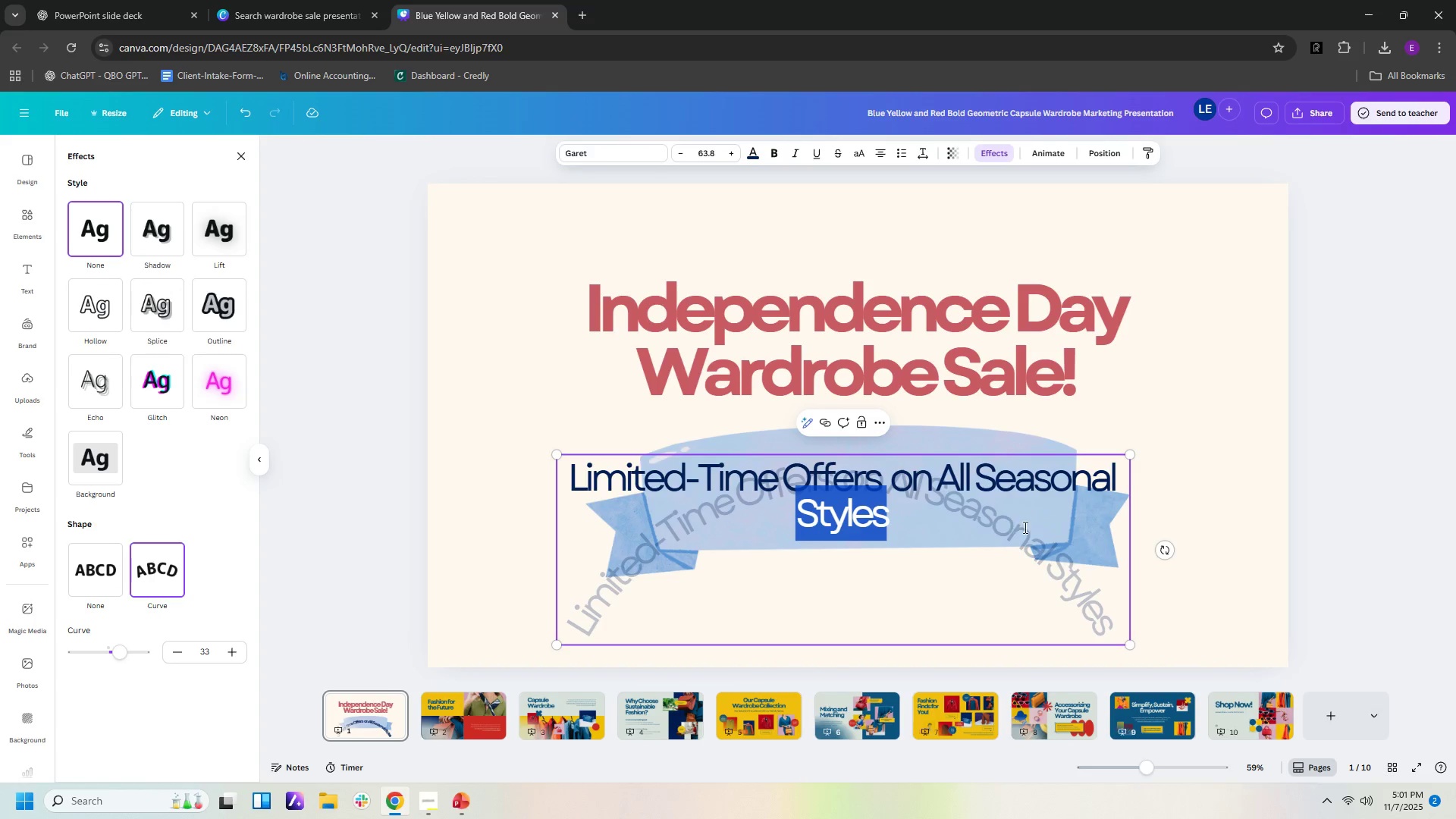 
left_click([1208, 508])
 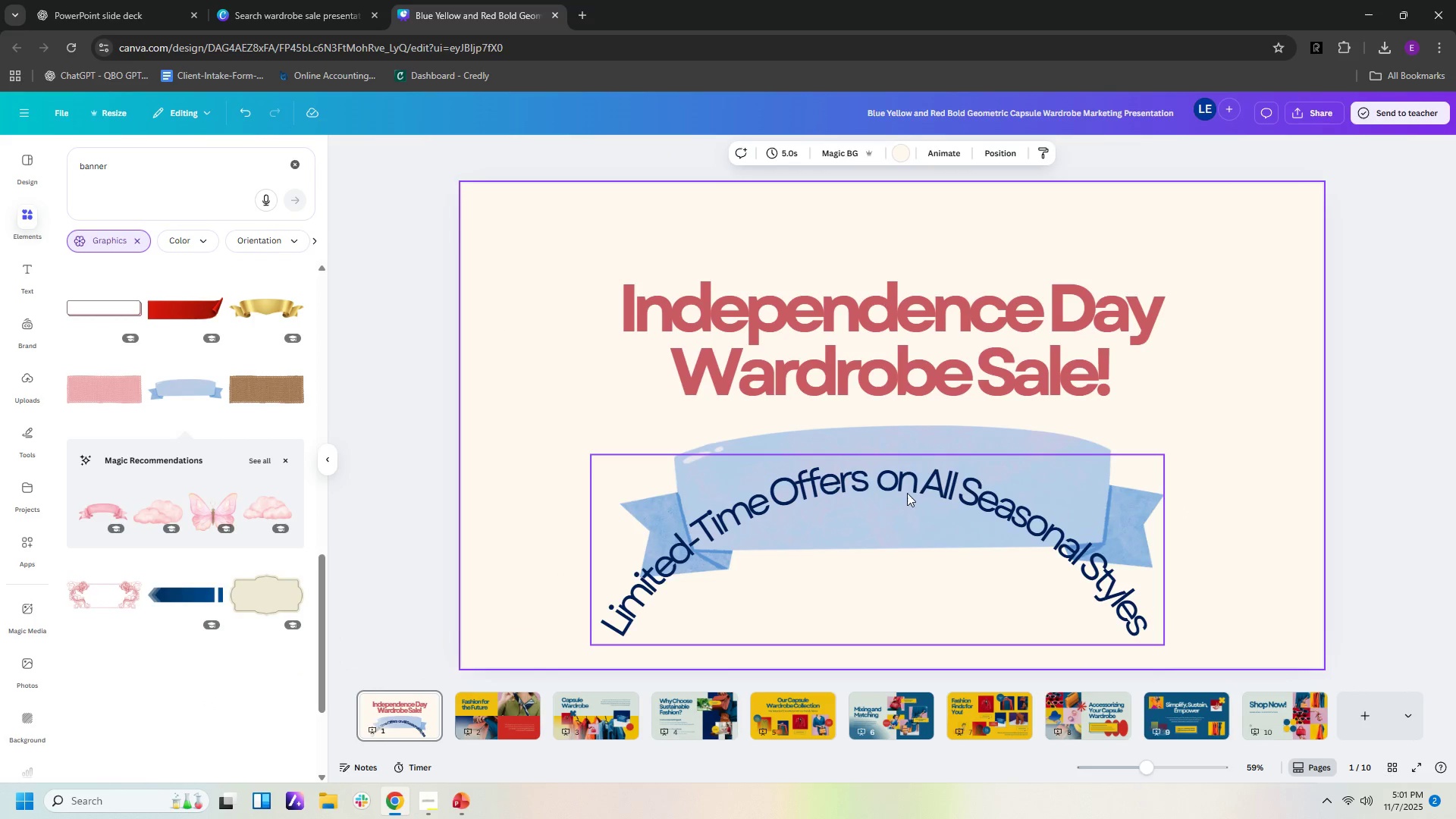 
left_click([907, 492])
 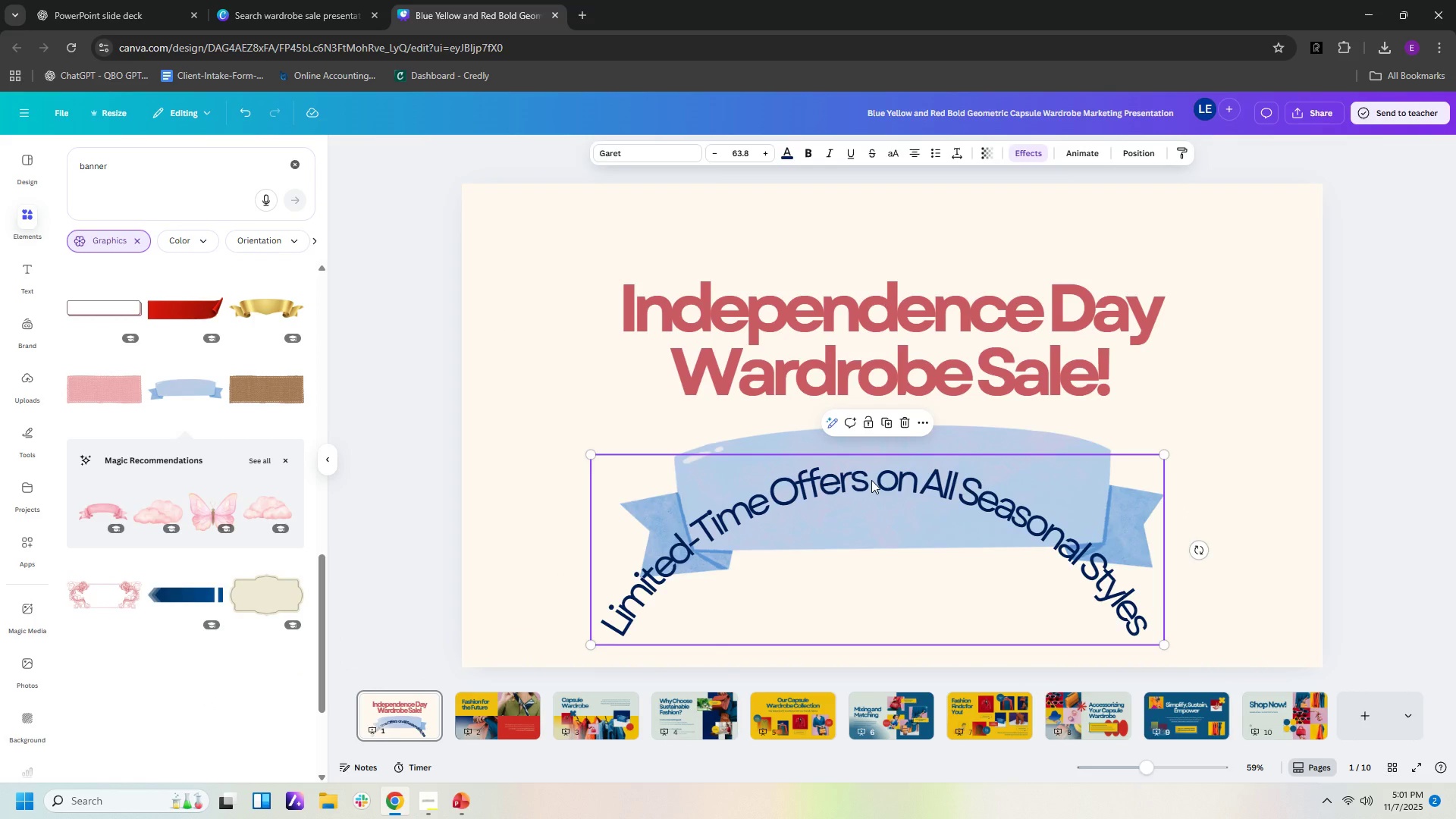 
left_click([871, 480])
 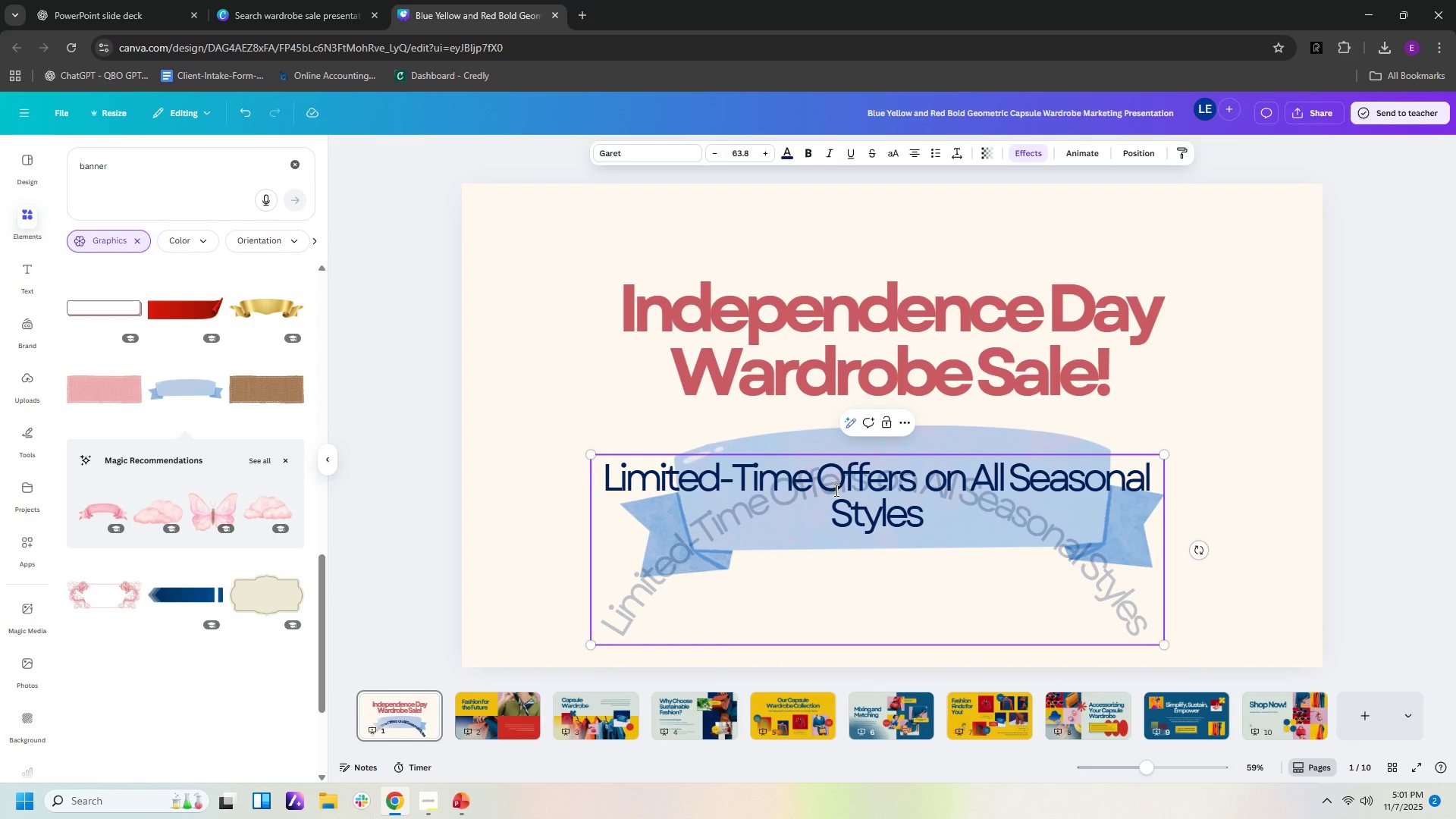 
key(Enter)
 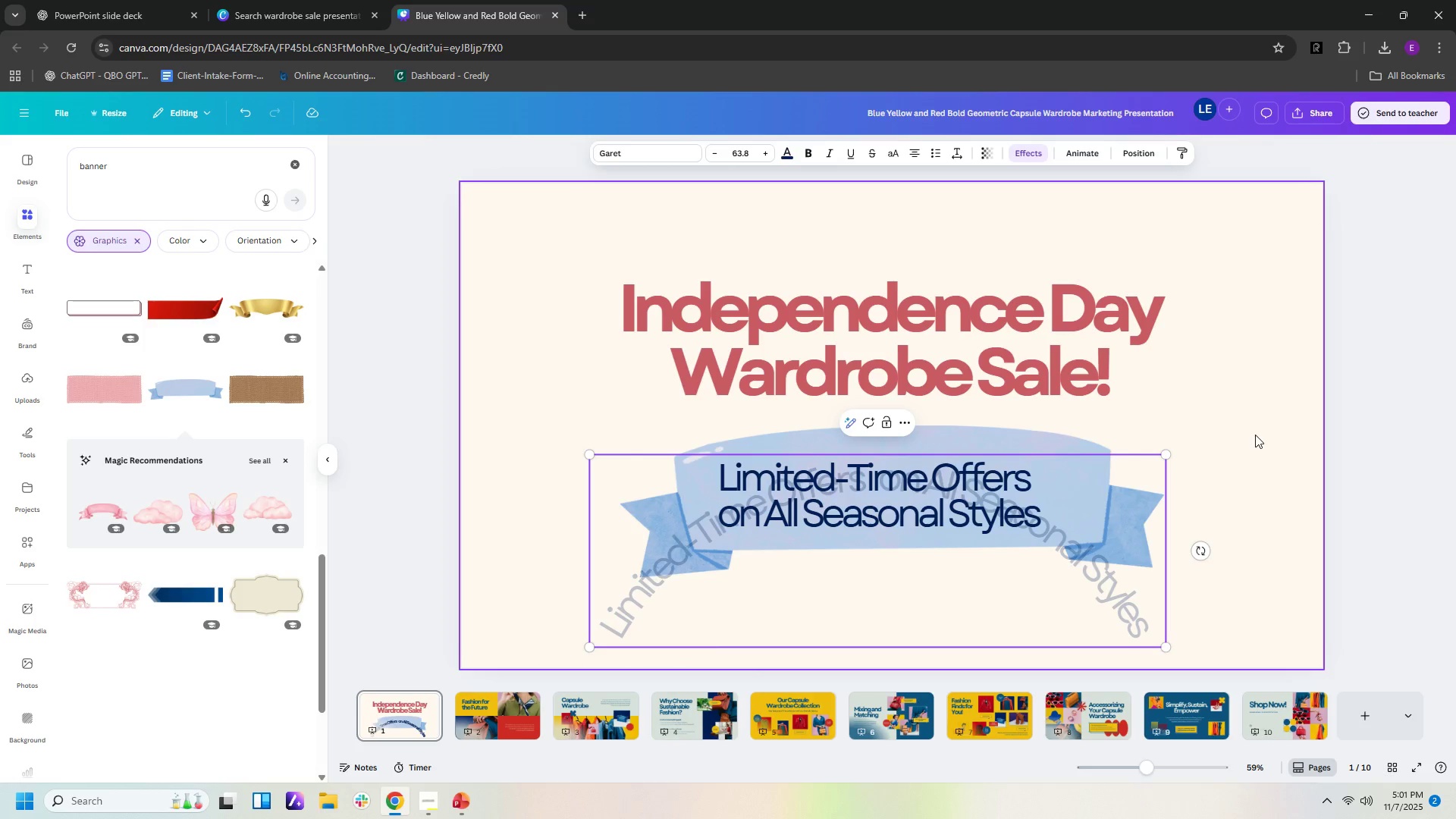 
left_click([1257, 447])
 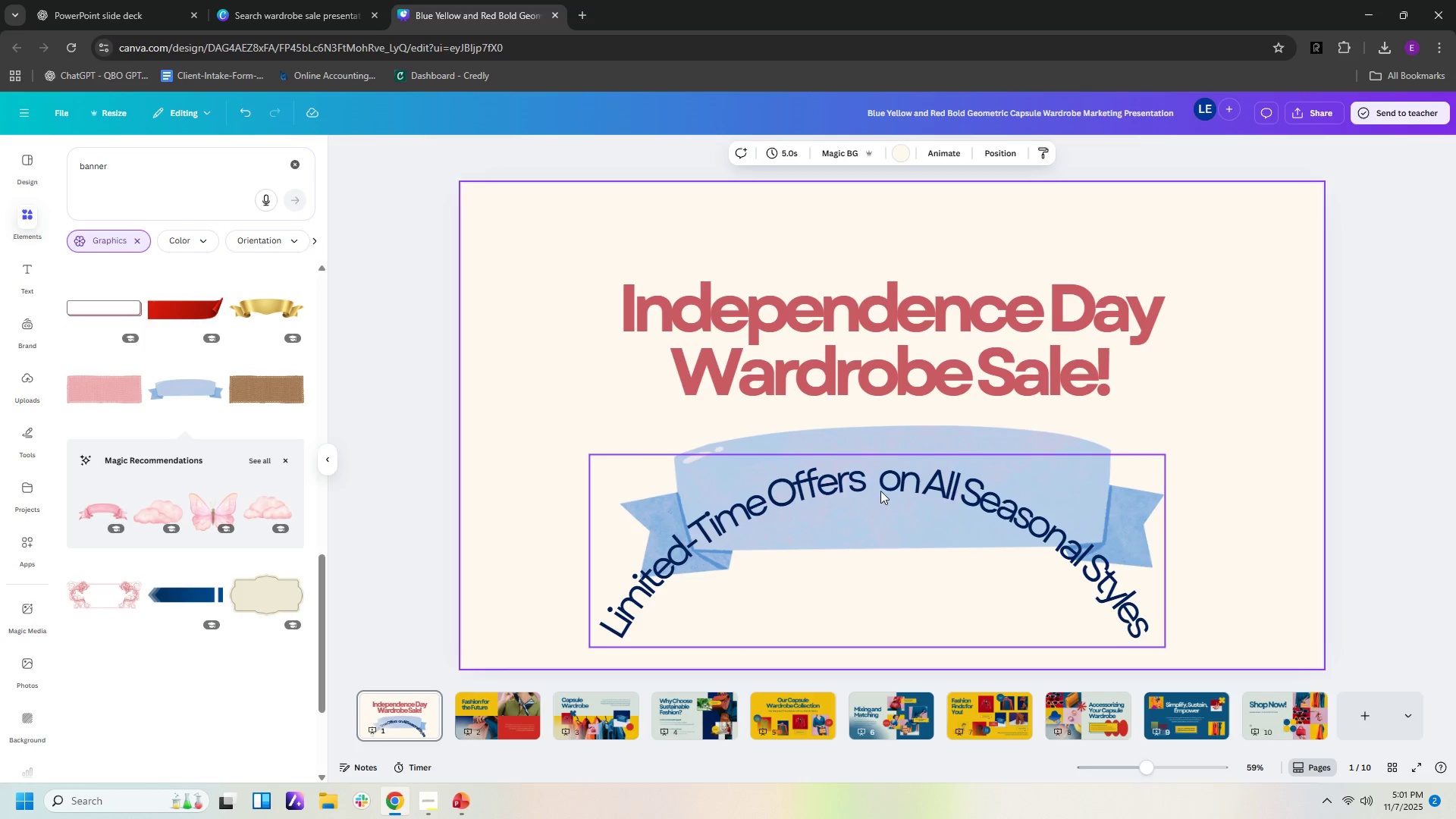 
left_click([883, 477])
 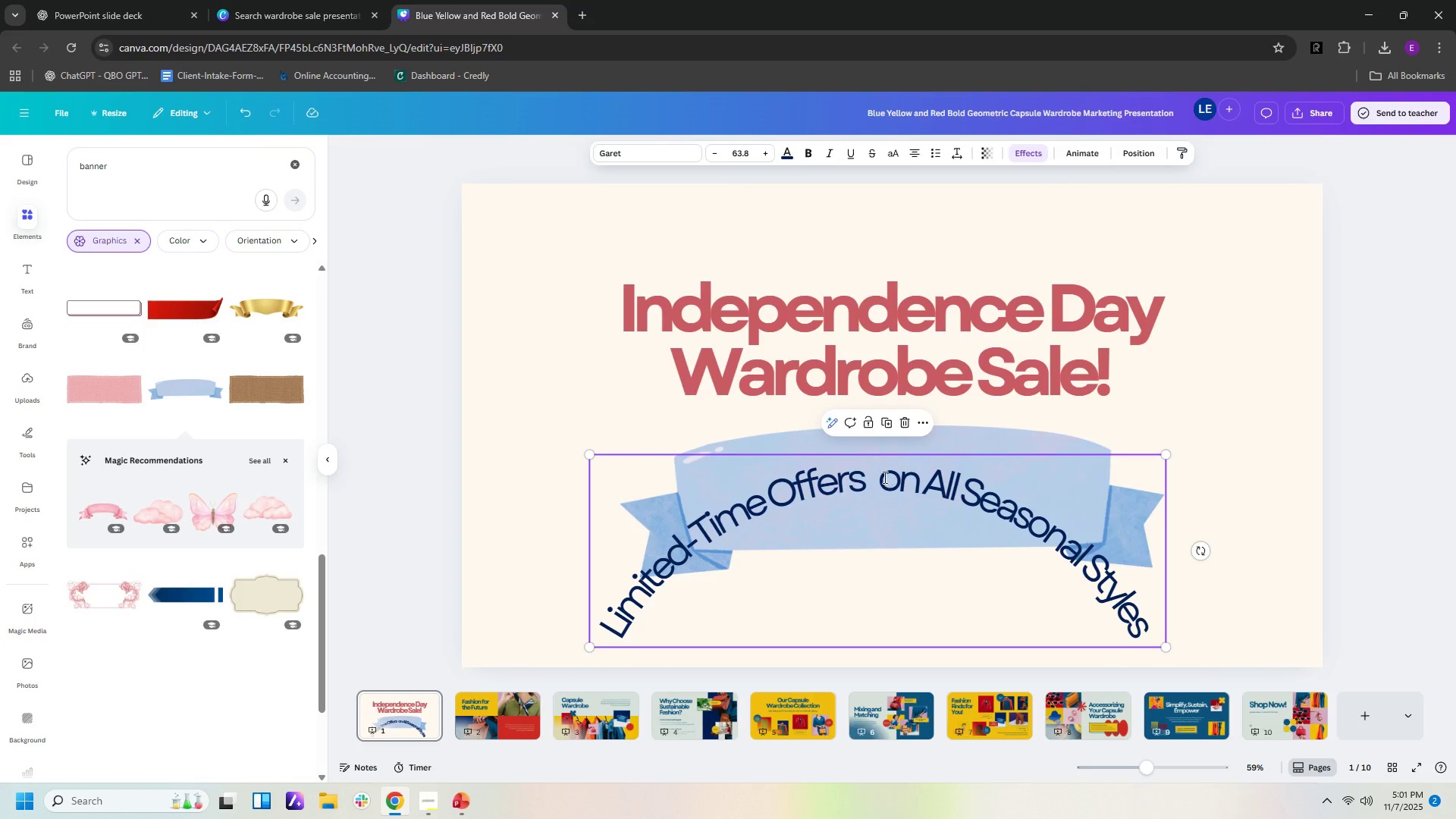 
left_click([883, 477])
 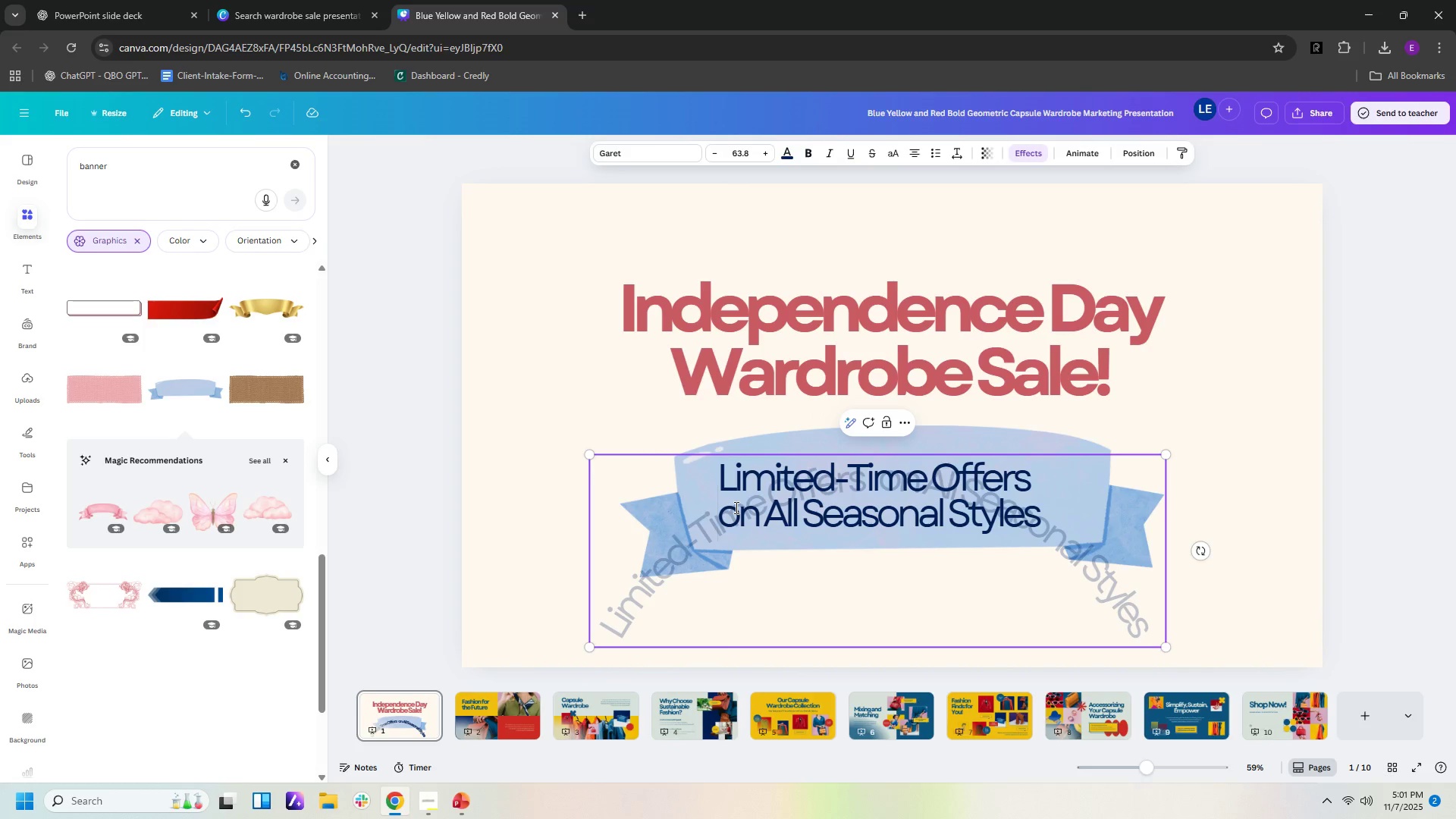 
key(Backspace)
 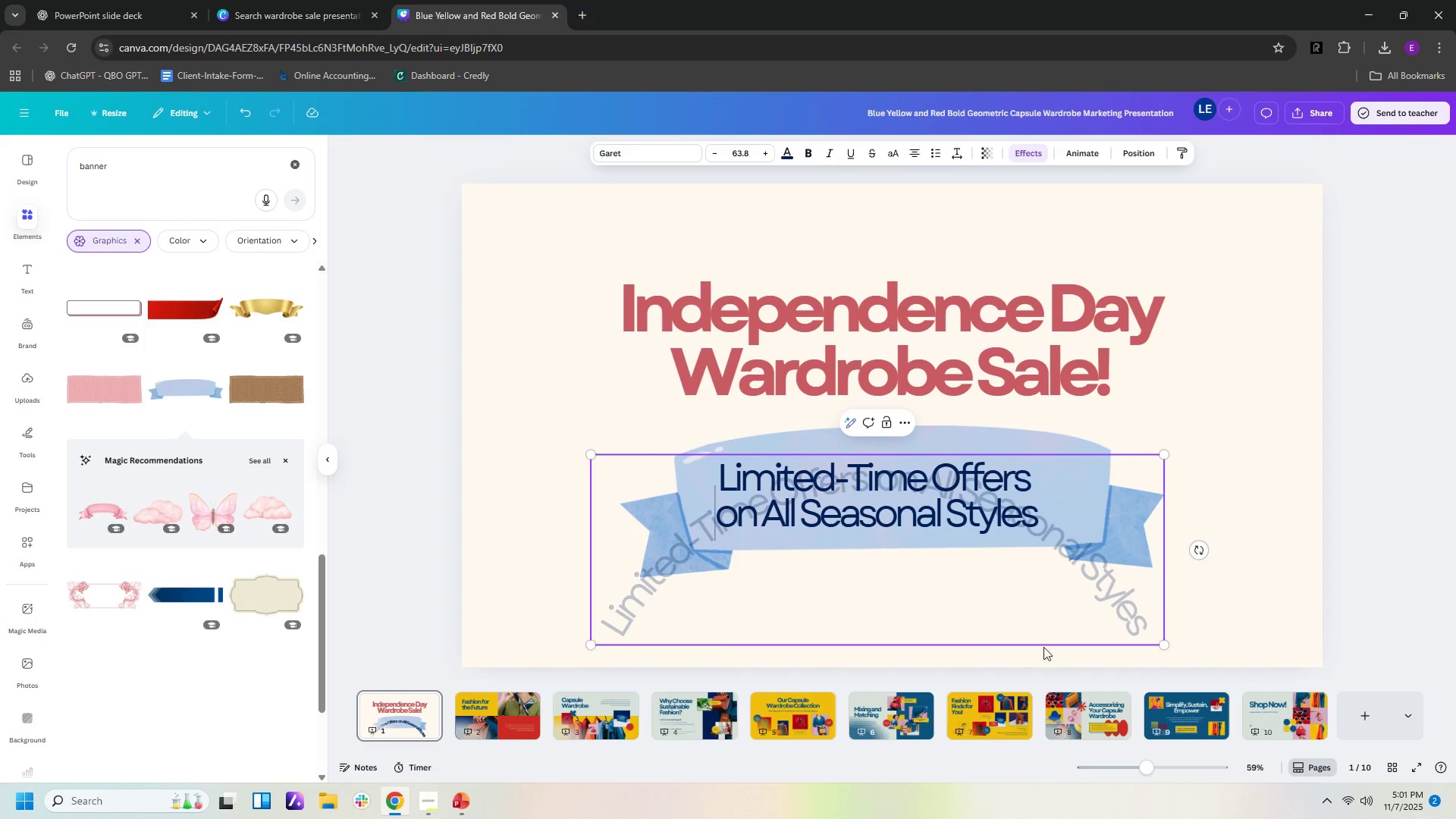 
left_click([1342, 590])
 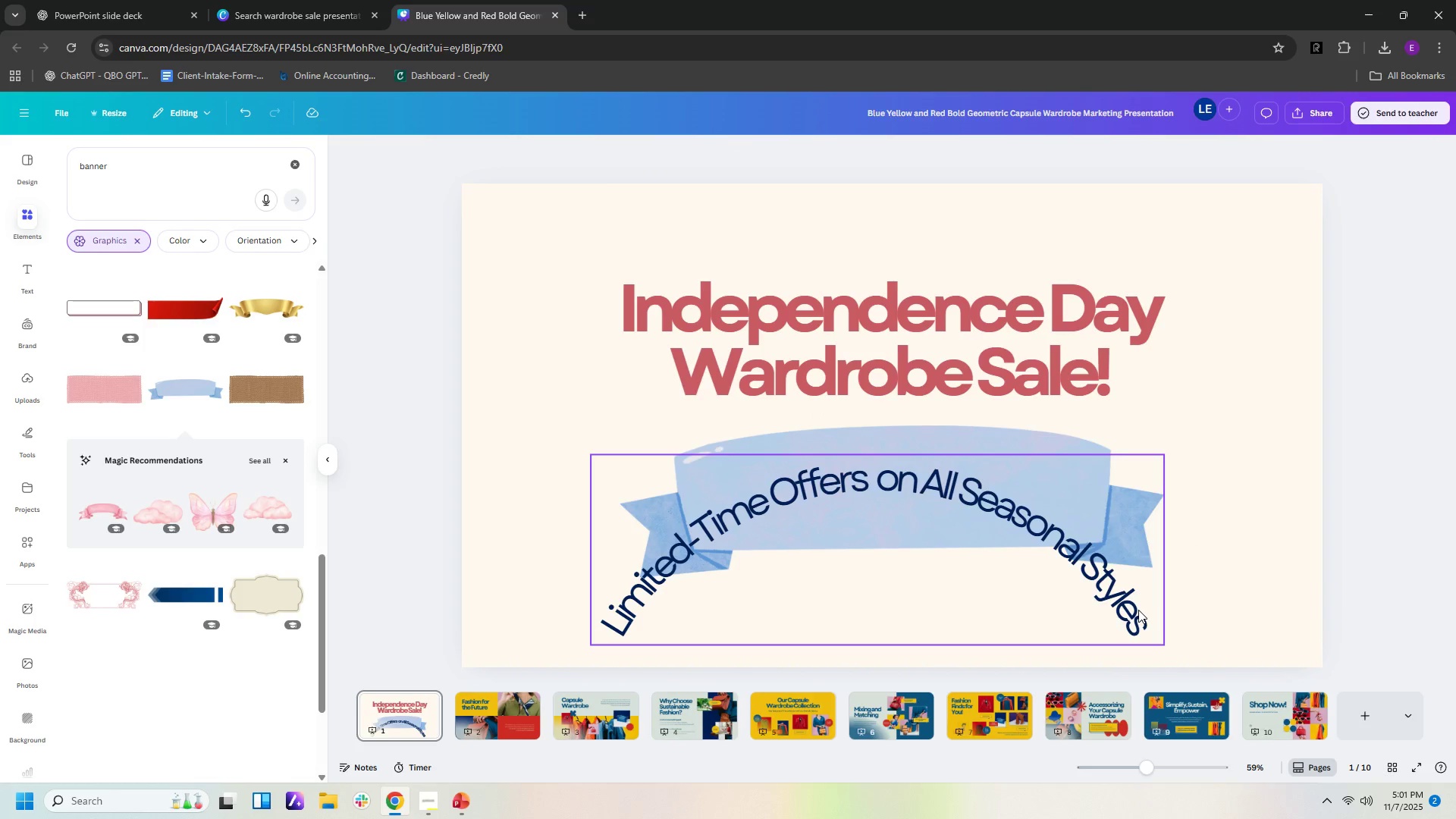 
left_click([1138, 611])
 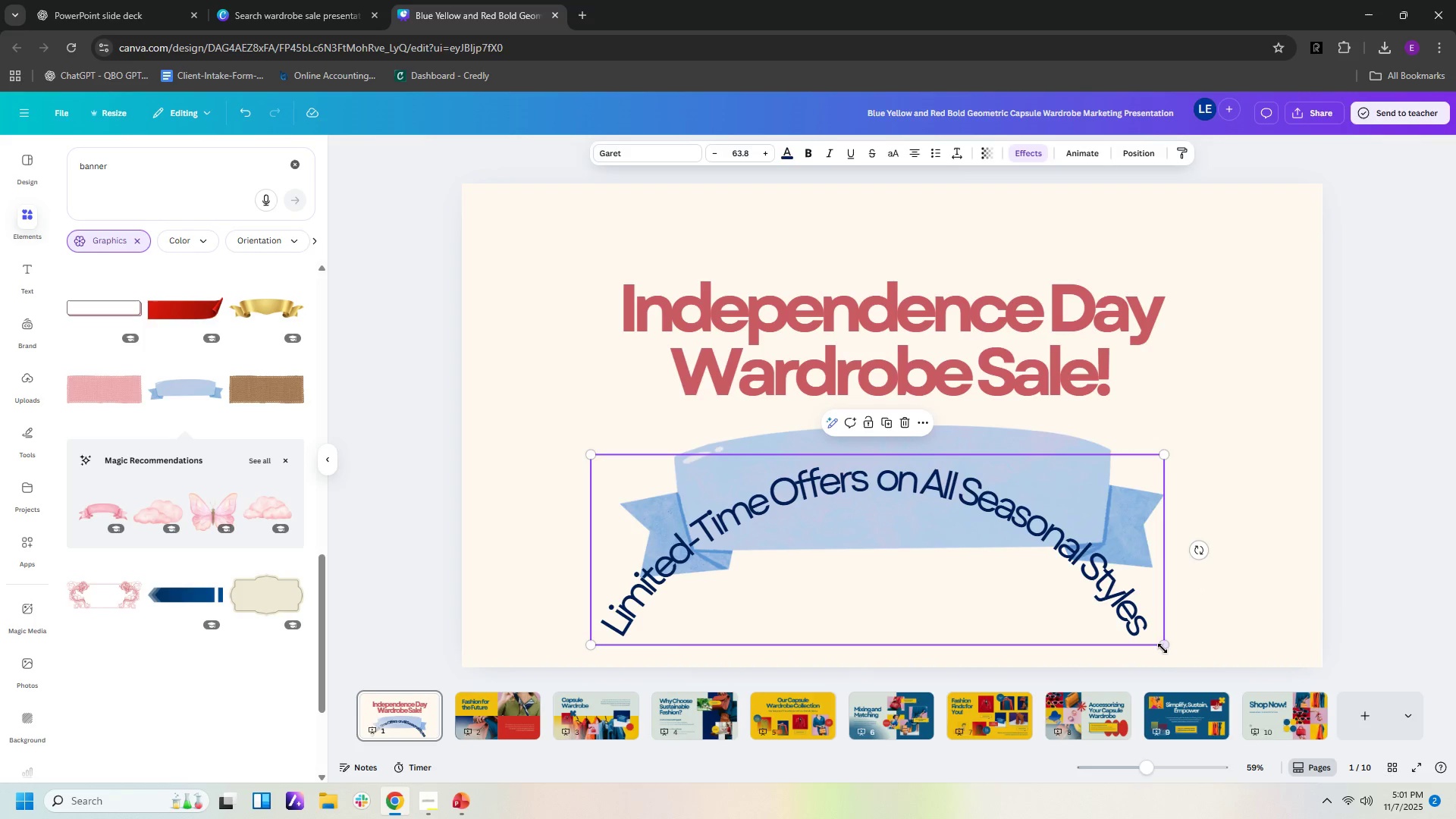 
left_click_drag(start_coordinate=[1163, 647], to_coordinate=[1159, 584])
 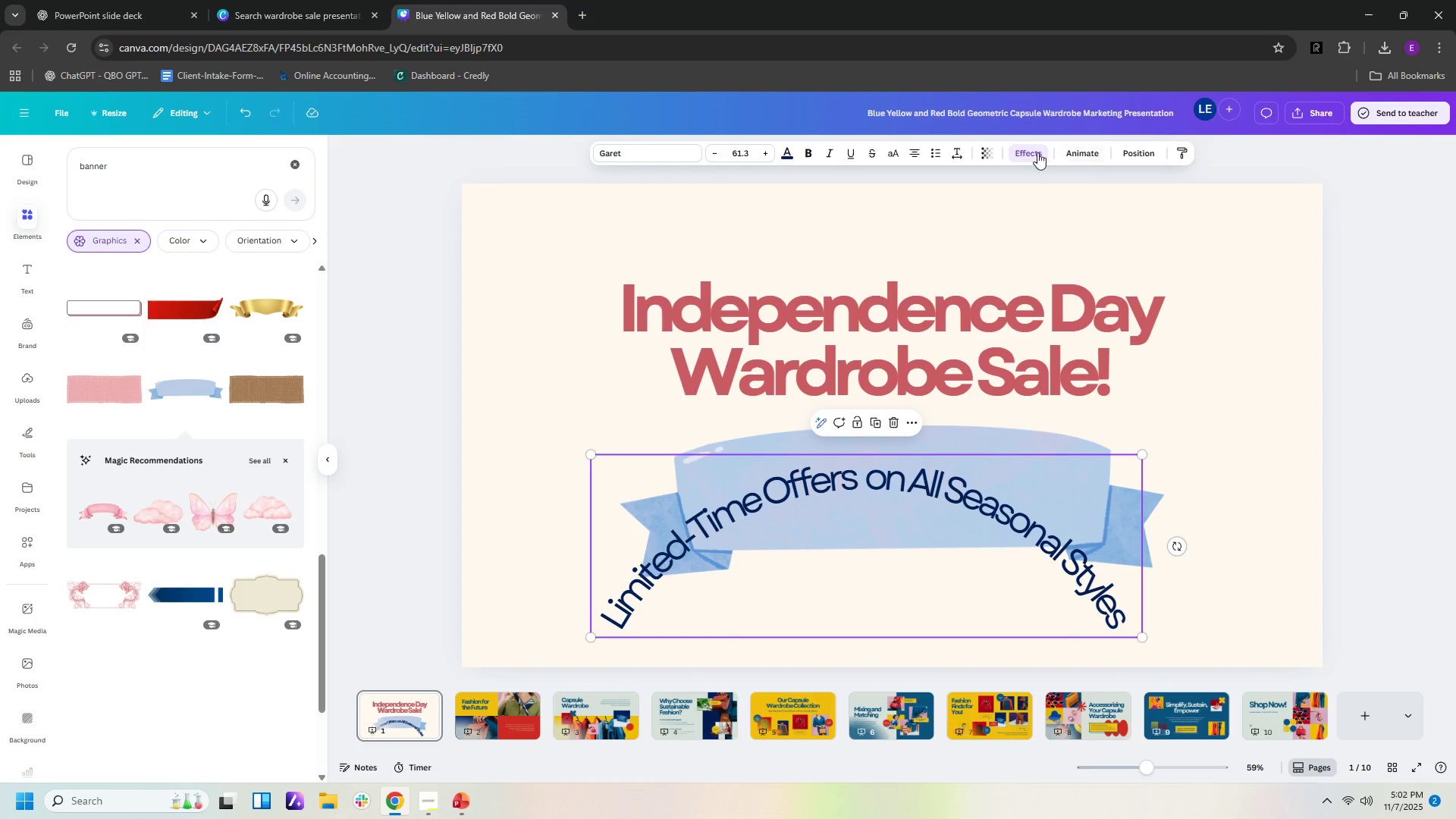 
left_click([1030, 151])
 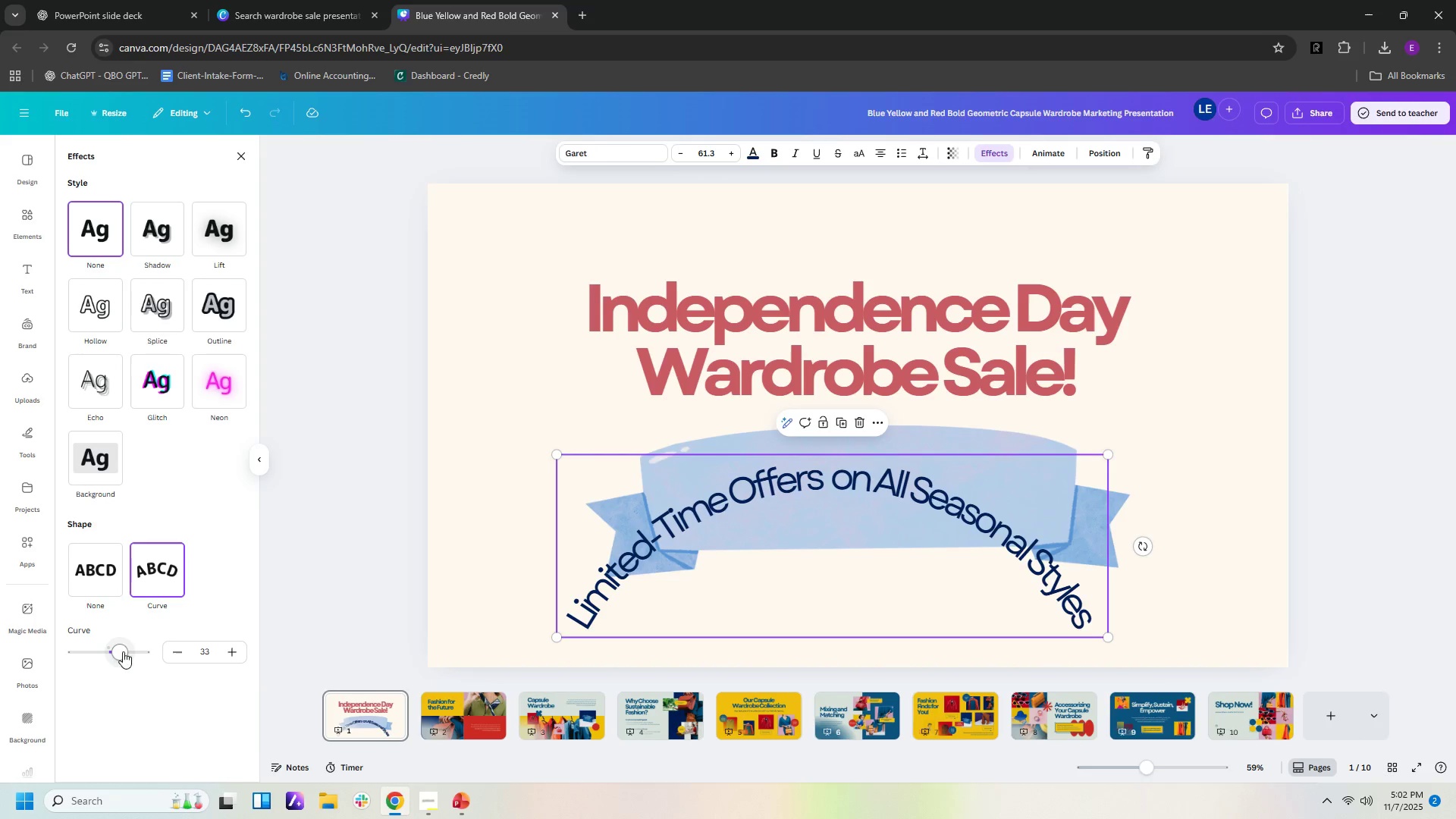 
left_click_drag(start_coordinate=[118, 654], to_coordinate=[111, 650])
 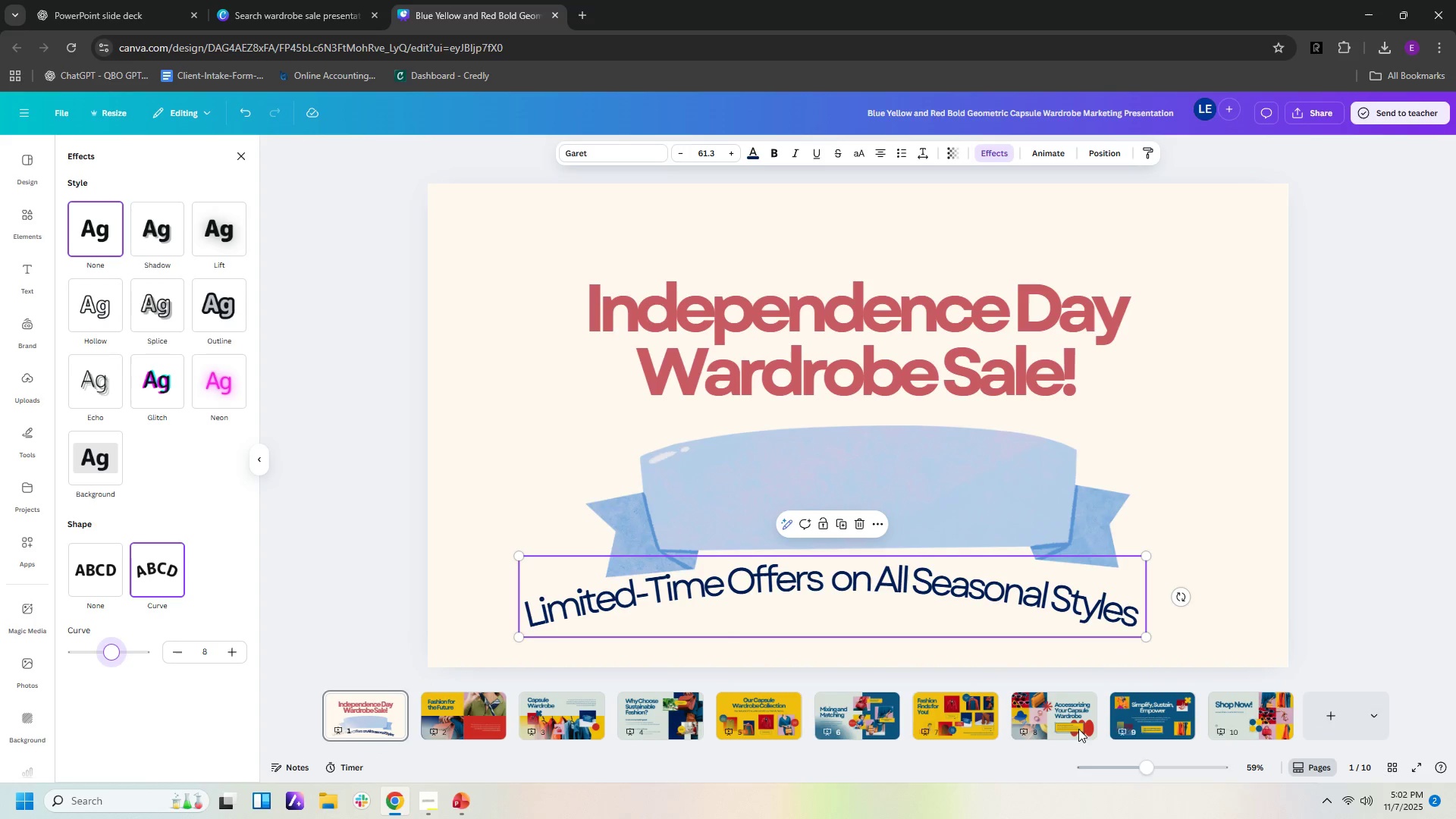 
left_click_drag(start_coordinate=[918, 584], to_coordinate=[1062, 479])
 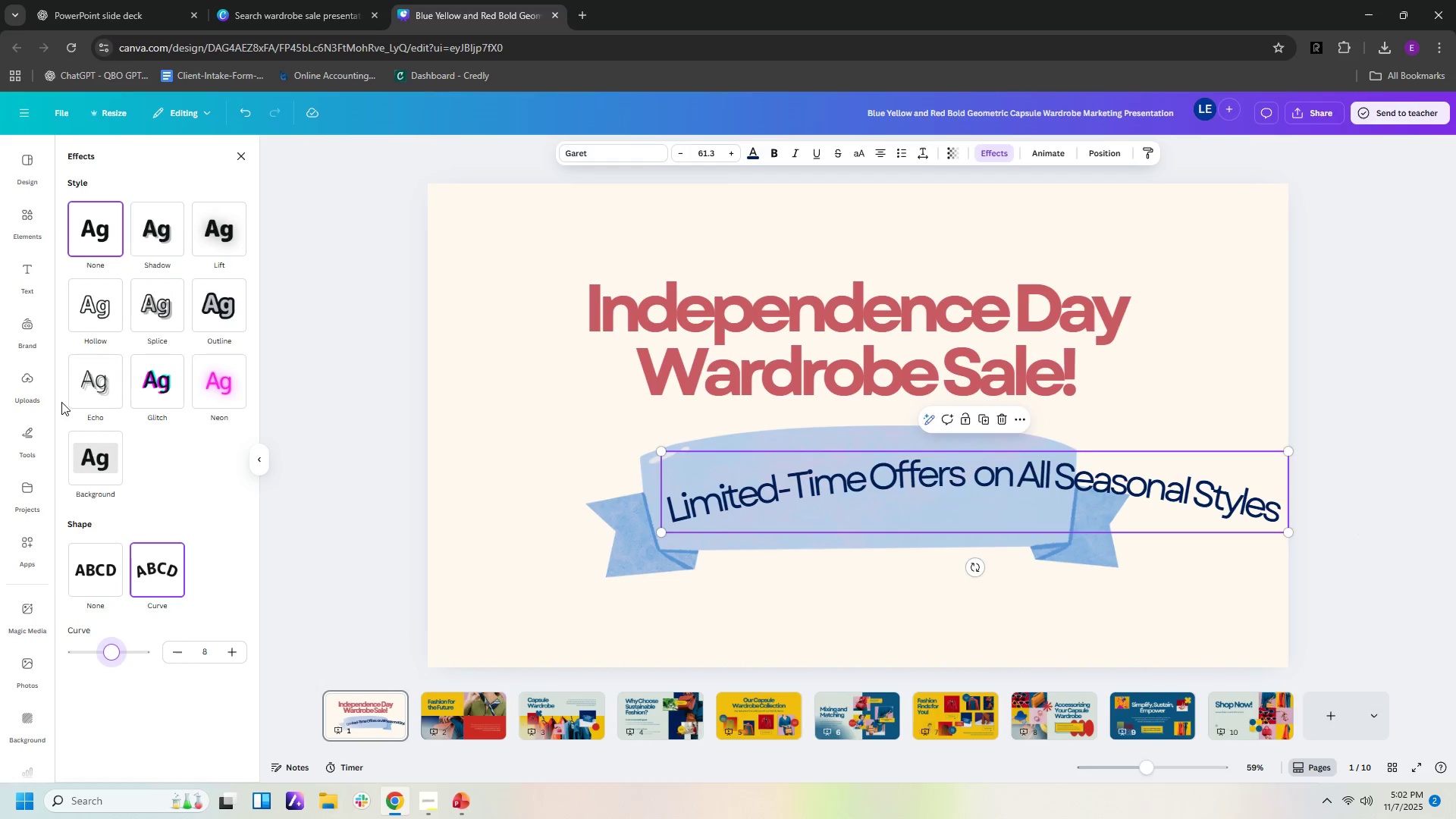 
left_click([99, 564])
 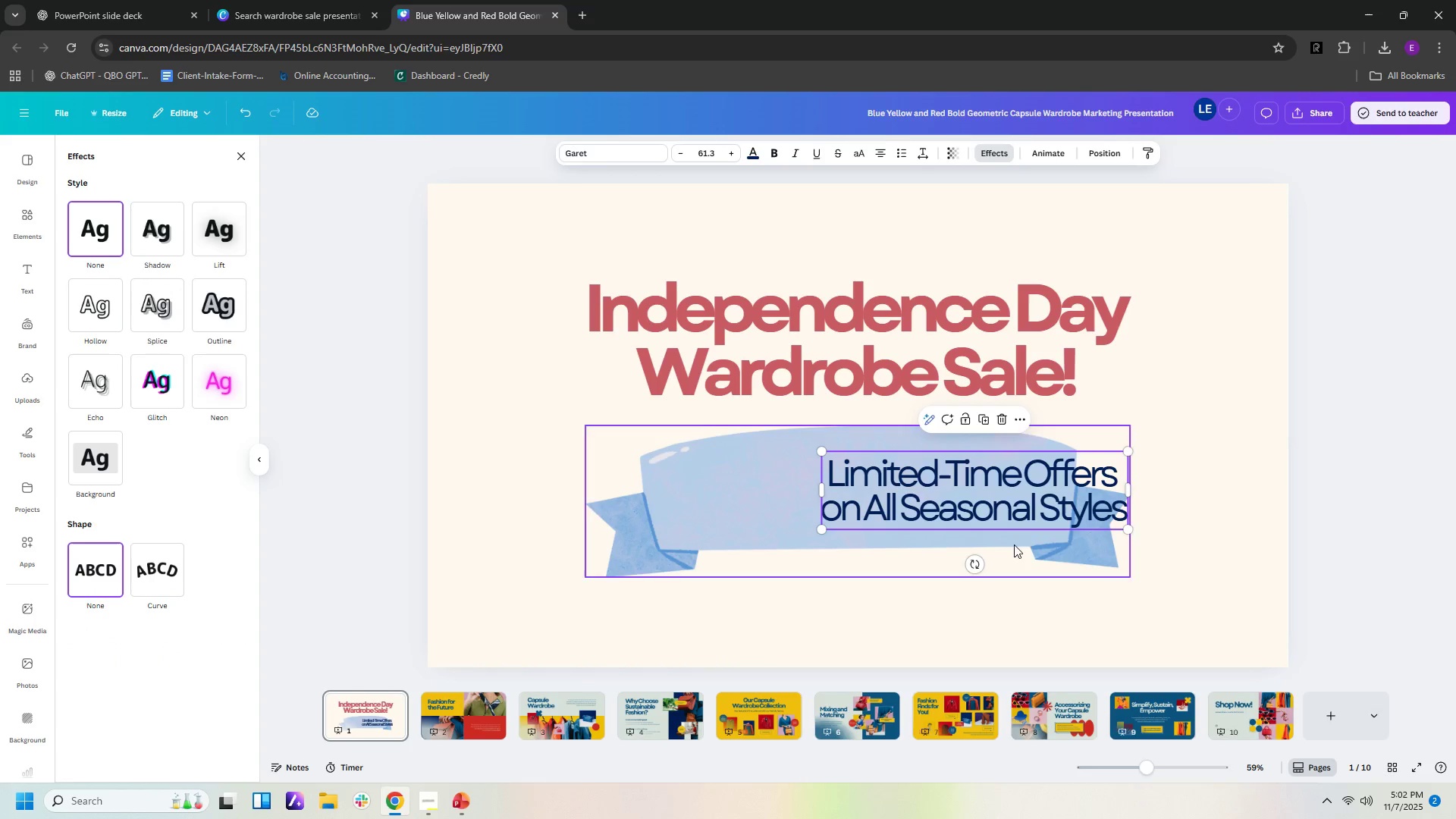 
left_click_drag(start_coordinate=[1028, 509], to_coordinate=[917, 507])
 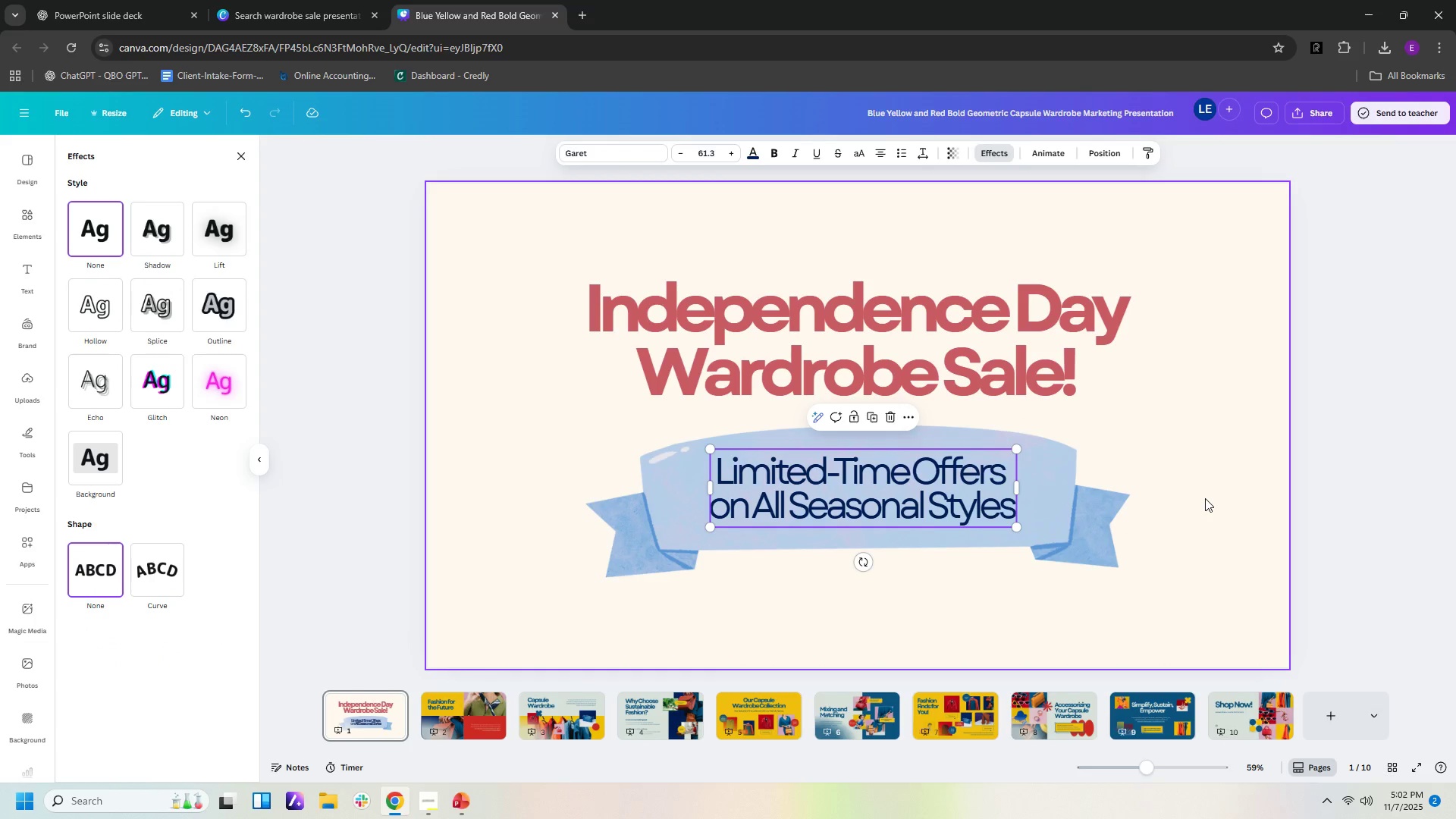 
left_click([1205, 498])
 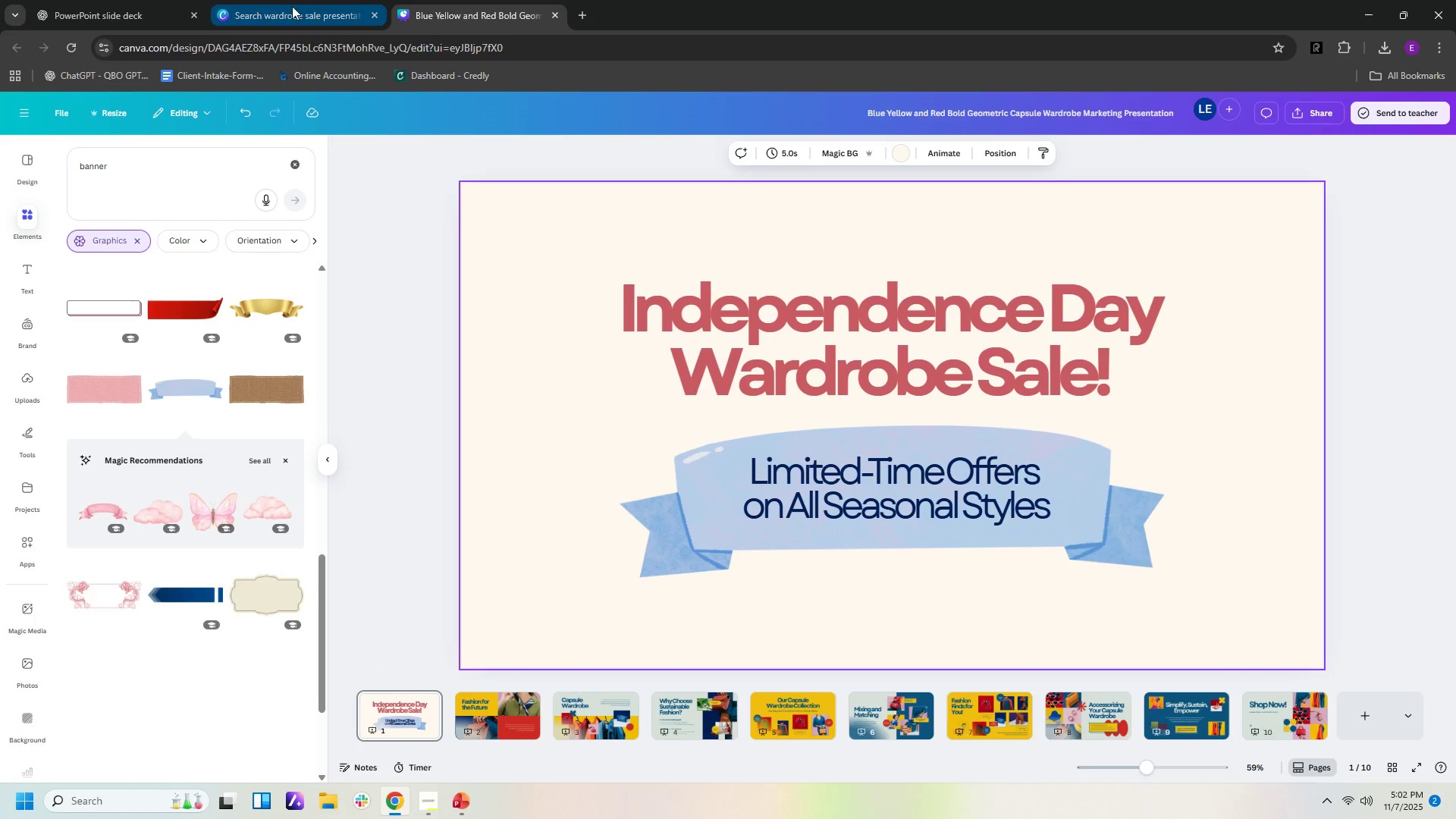 
wait(6.49)
 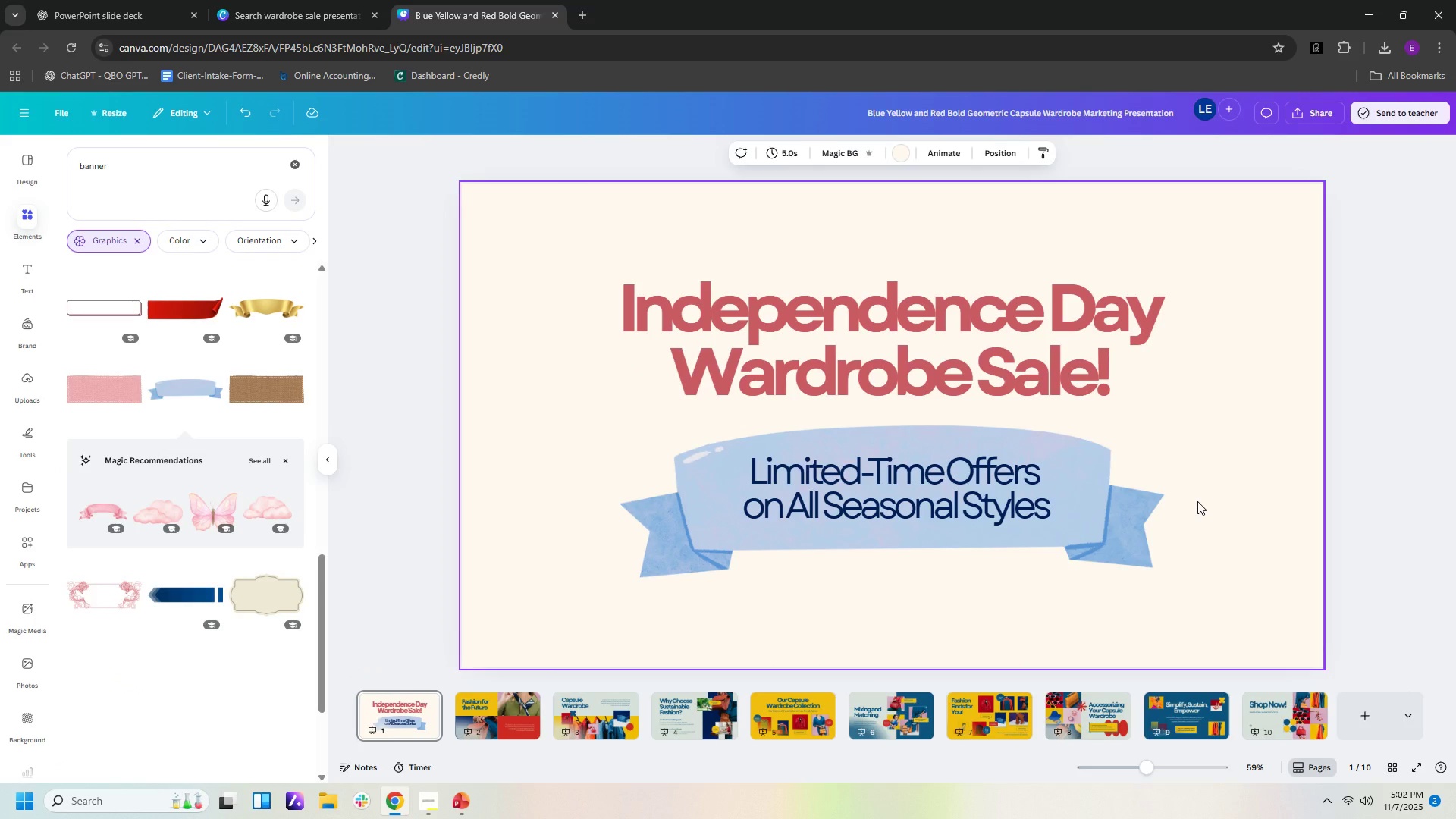 
left_click_drag(start_coordinate=[118, 165], to_coordinate=[42, 159])
 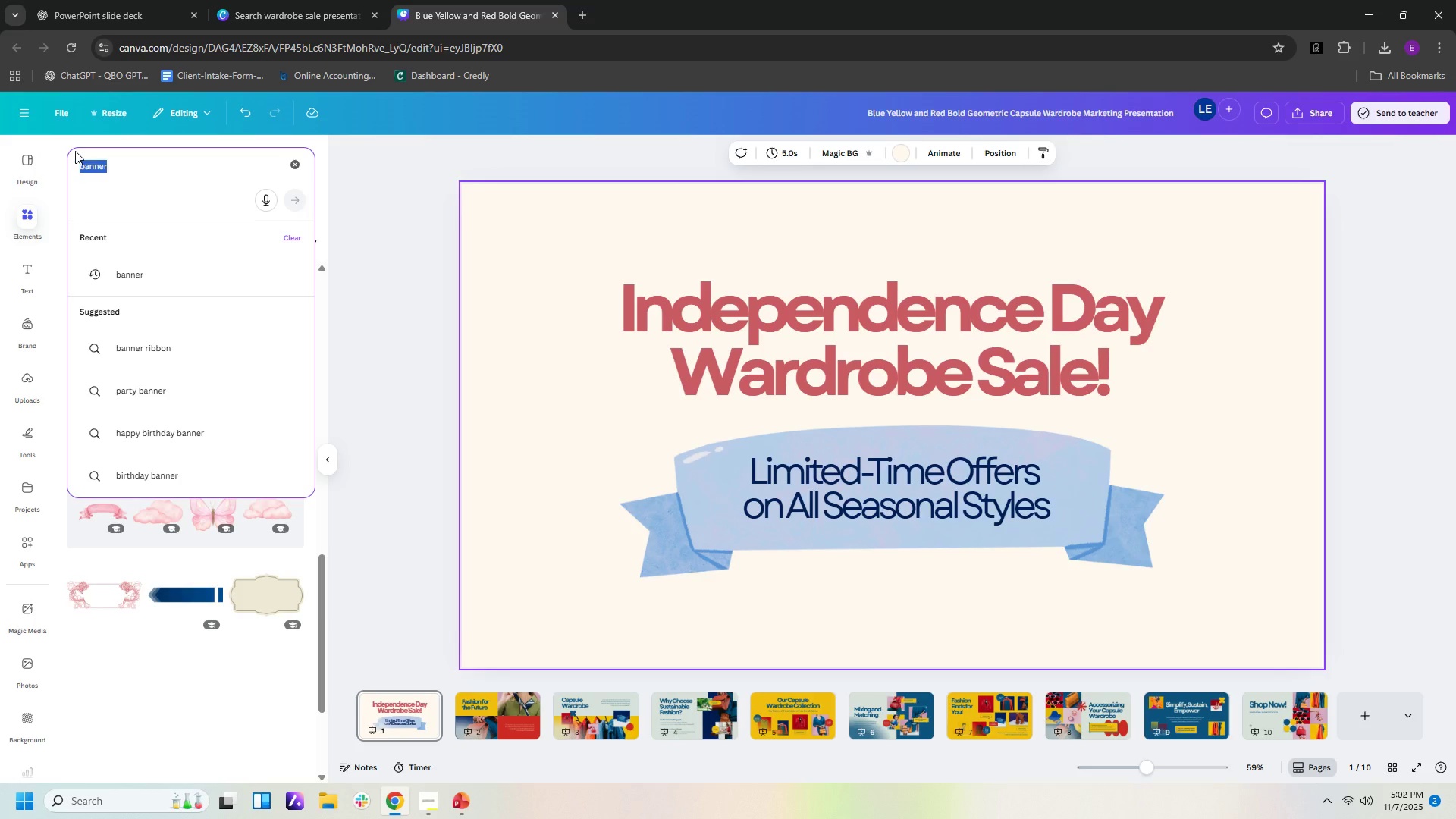 
type(star)
 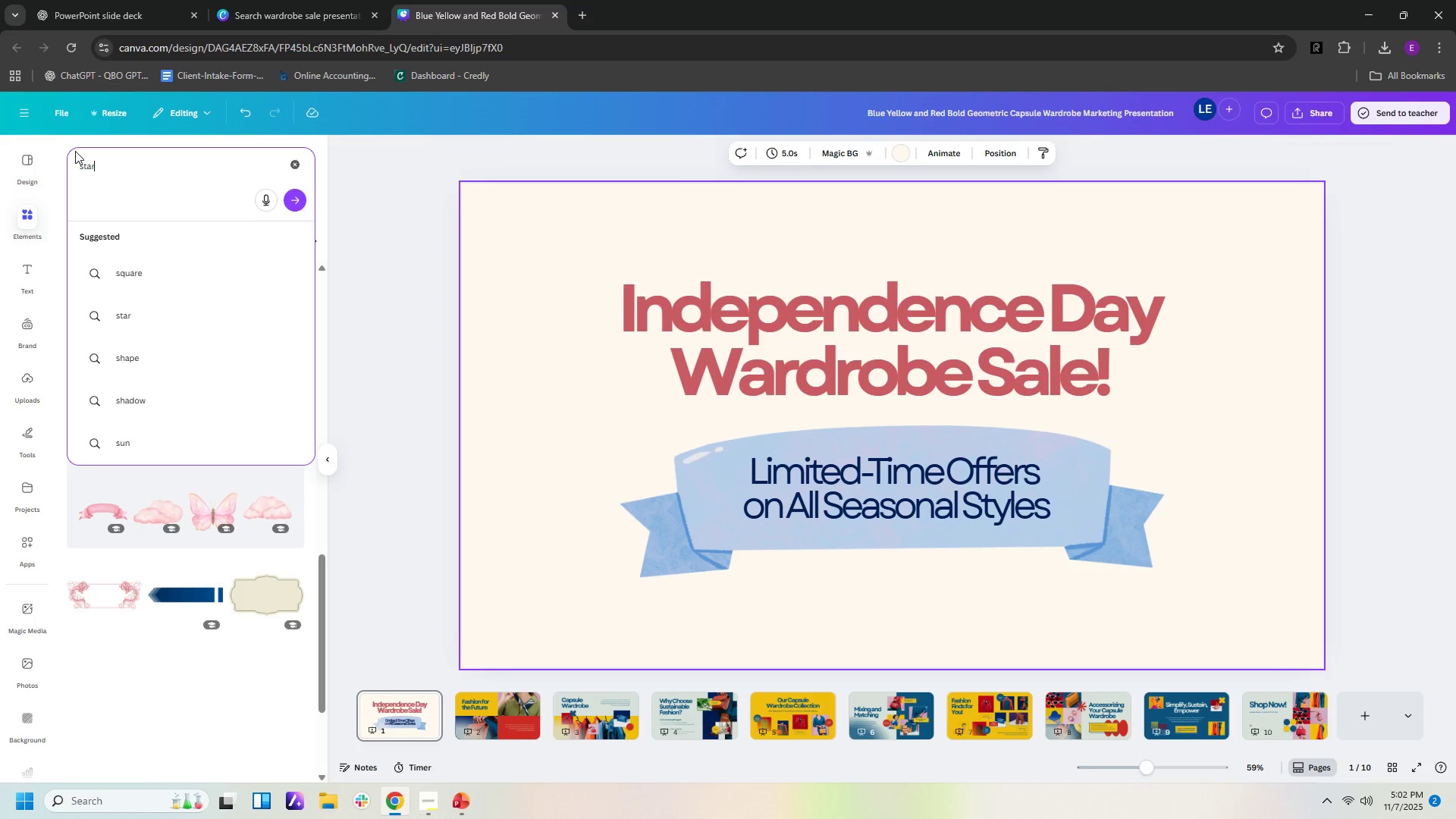 
key(Enter)
 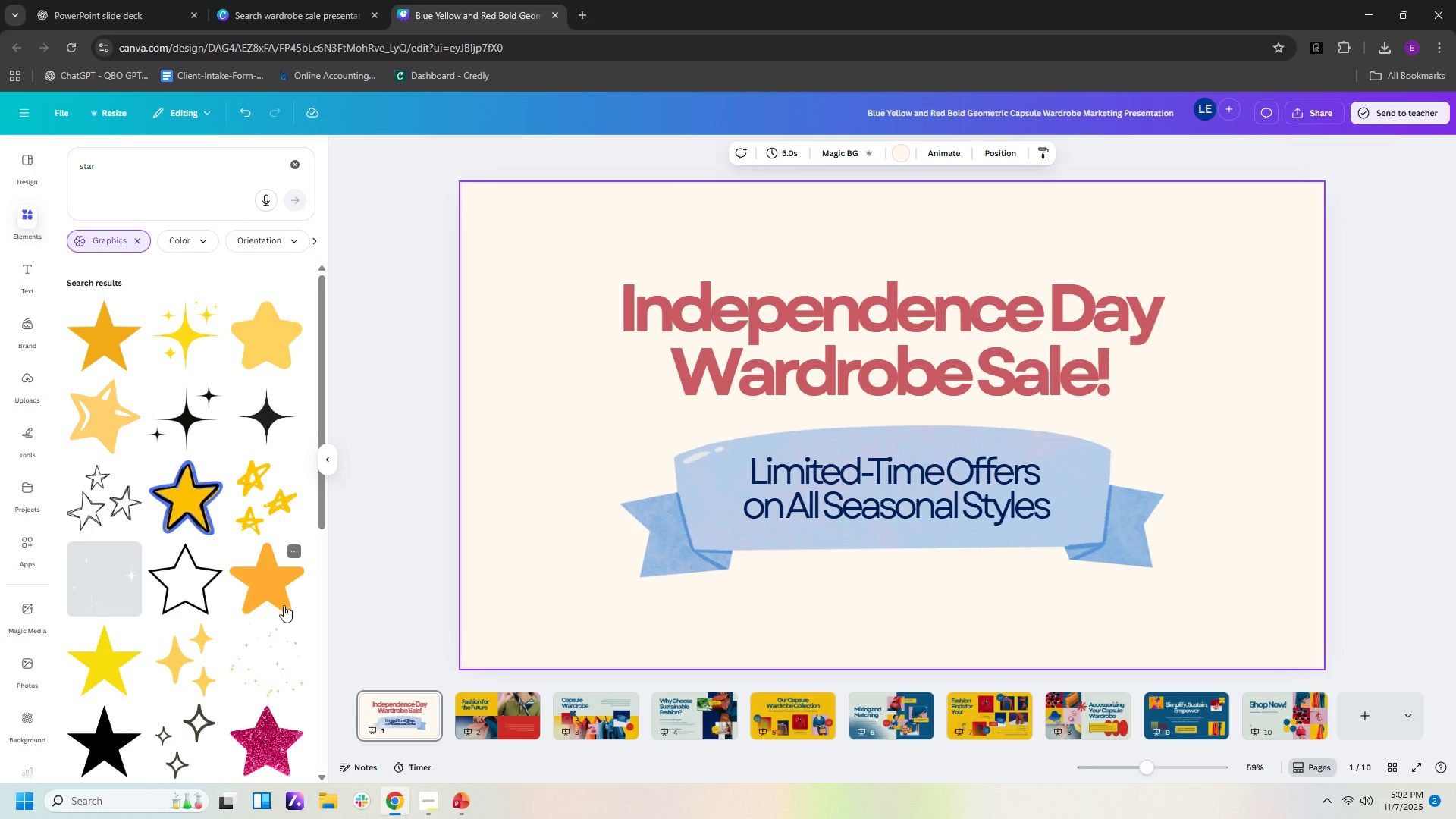 
wait(5.69)
 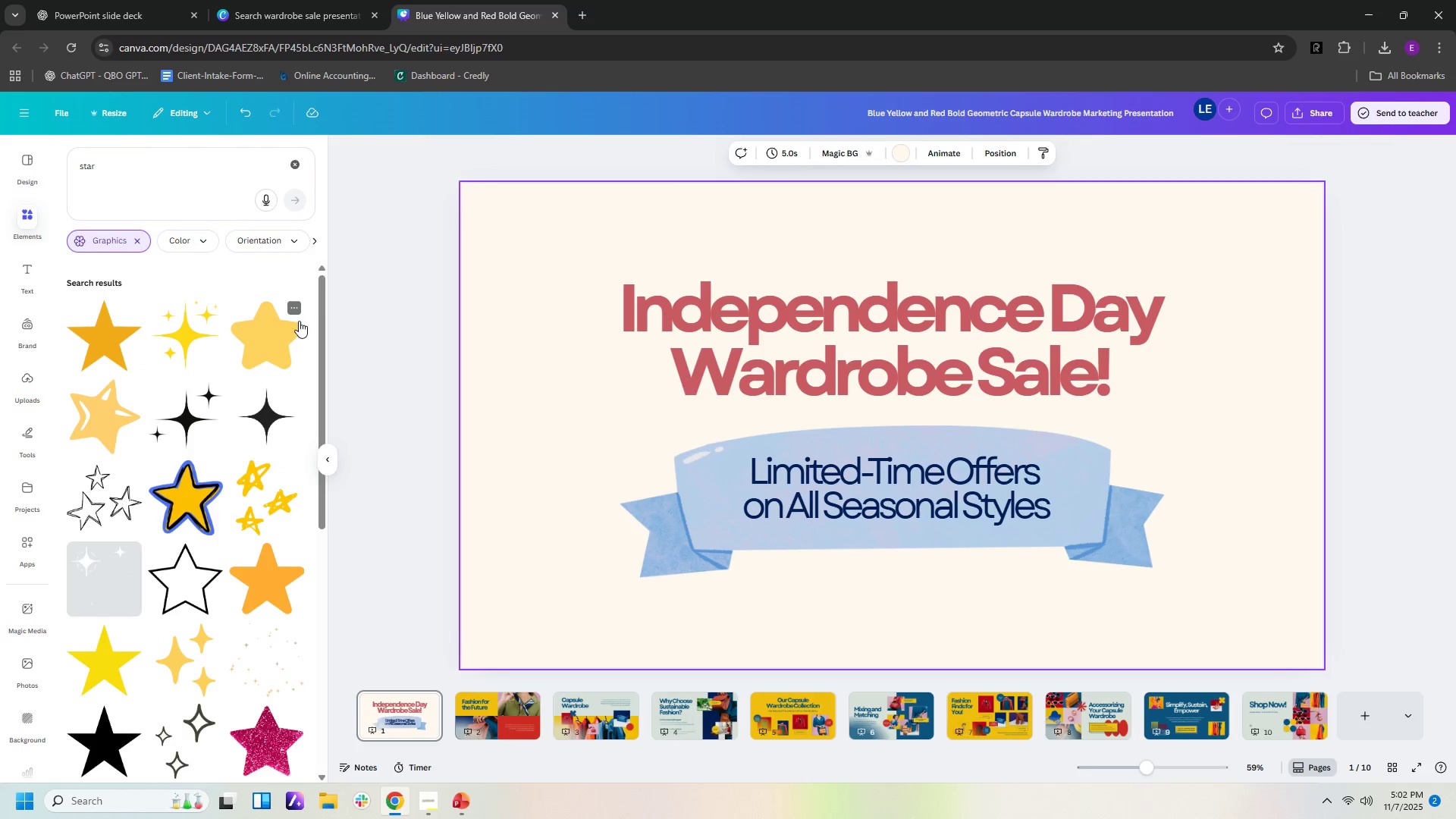 
left_click([275, 509])
 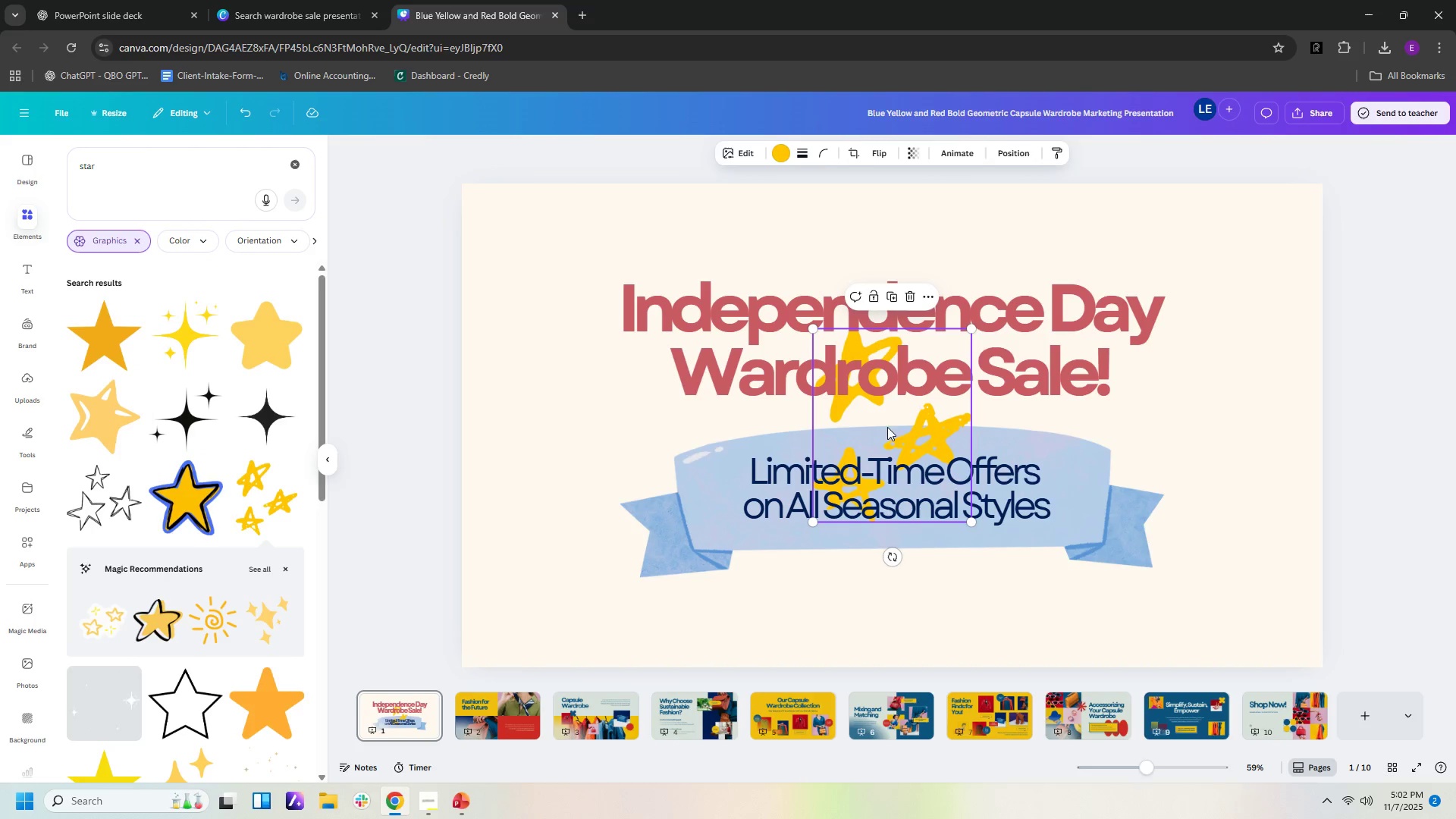 
left_click_drag(start_coordinate=[931, 427], to_coordinate=[1275, 369])
 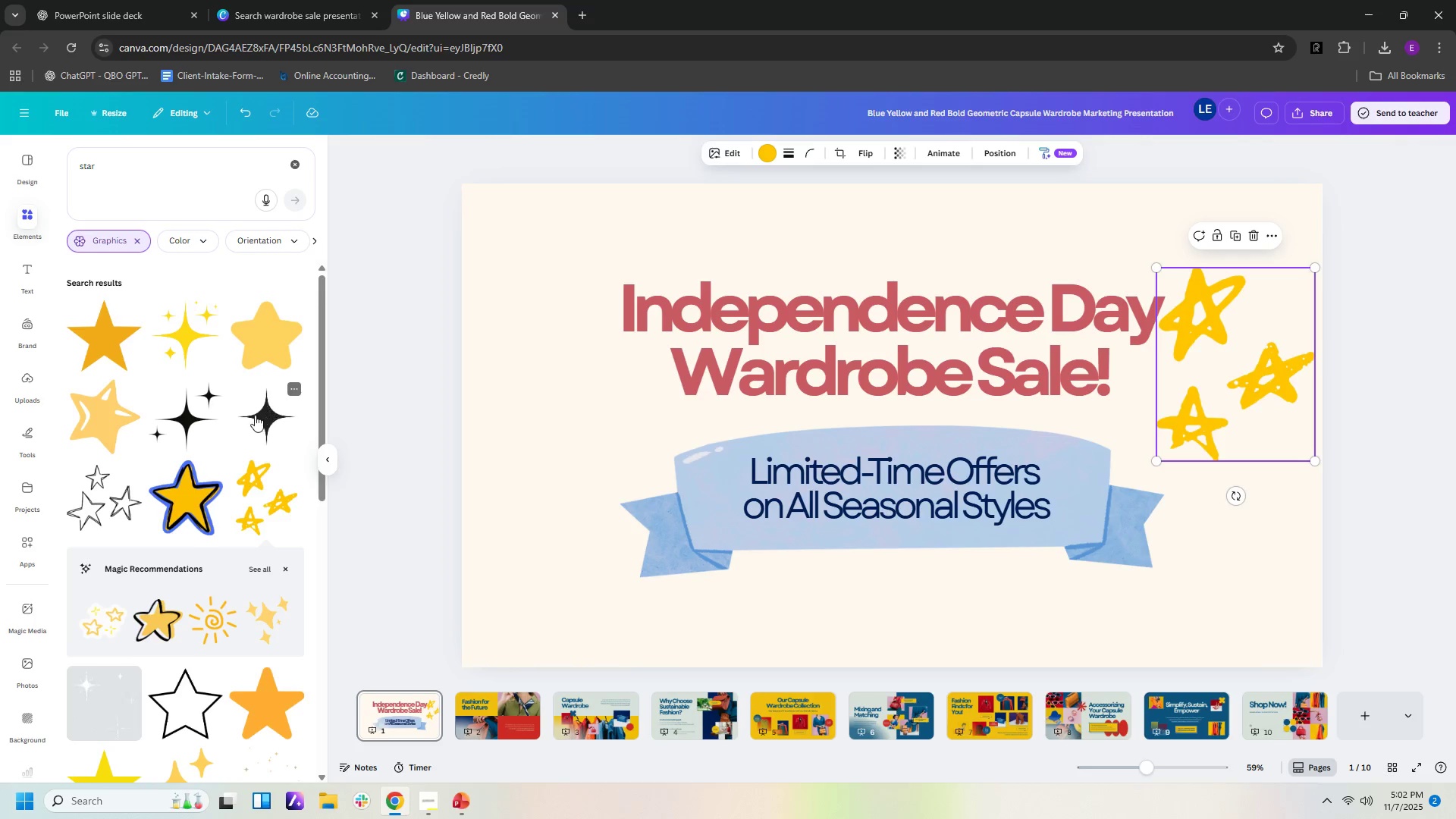 
scroll: coordinate [251, 438], scroll_direction: down, amount: 12.0
 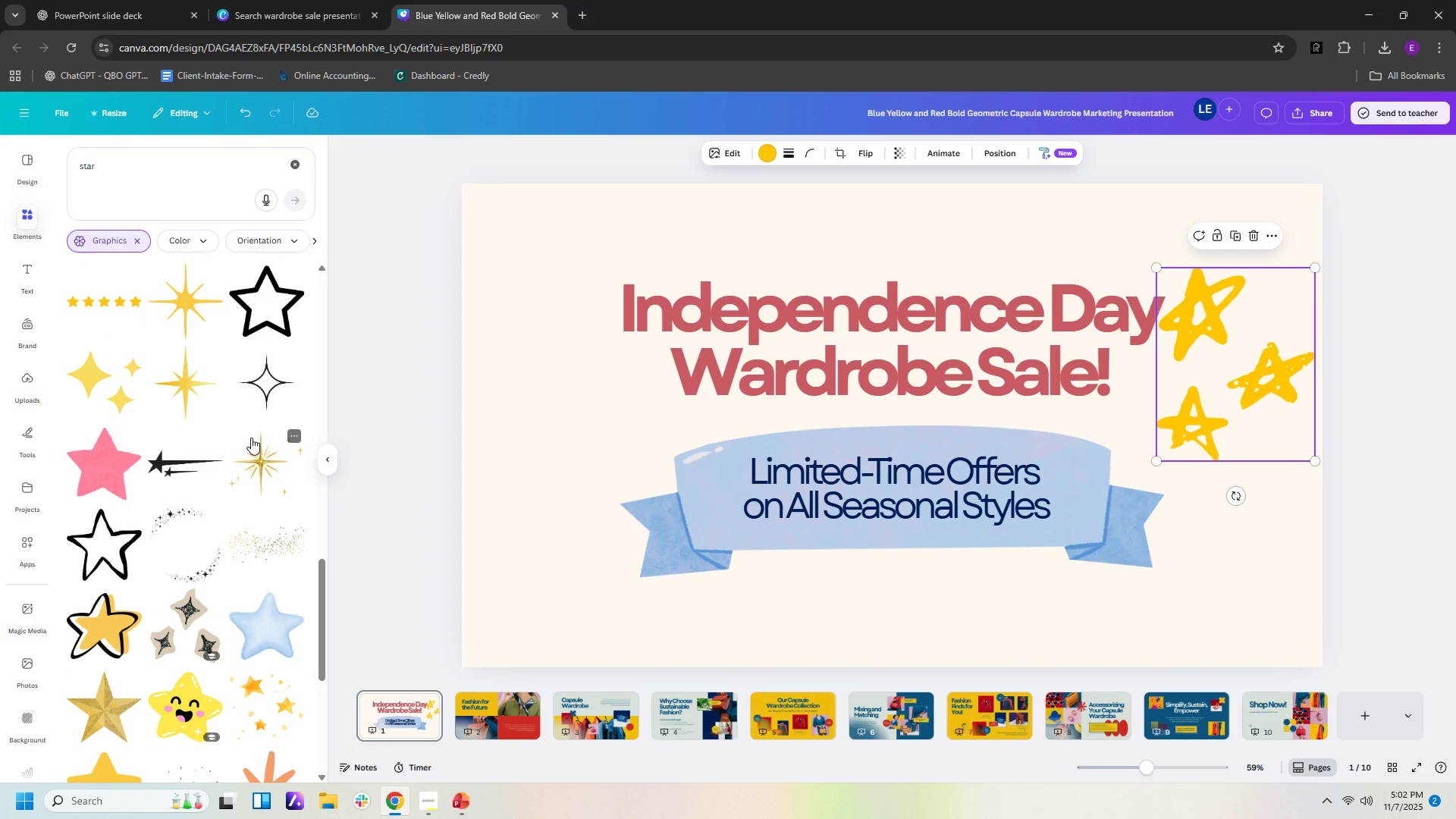 
scroll: coordinate [246, 435], scroll_direction: down, amount: 8.0
 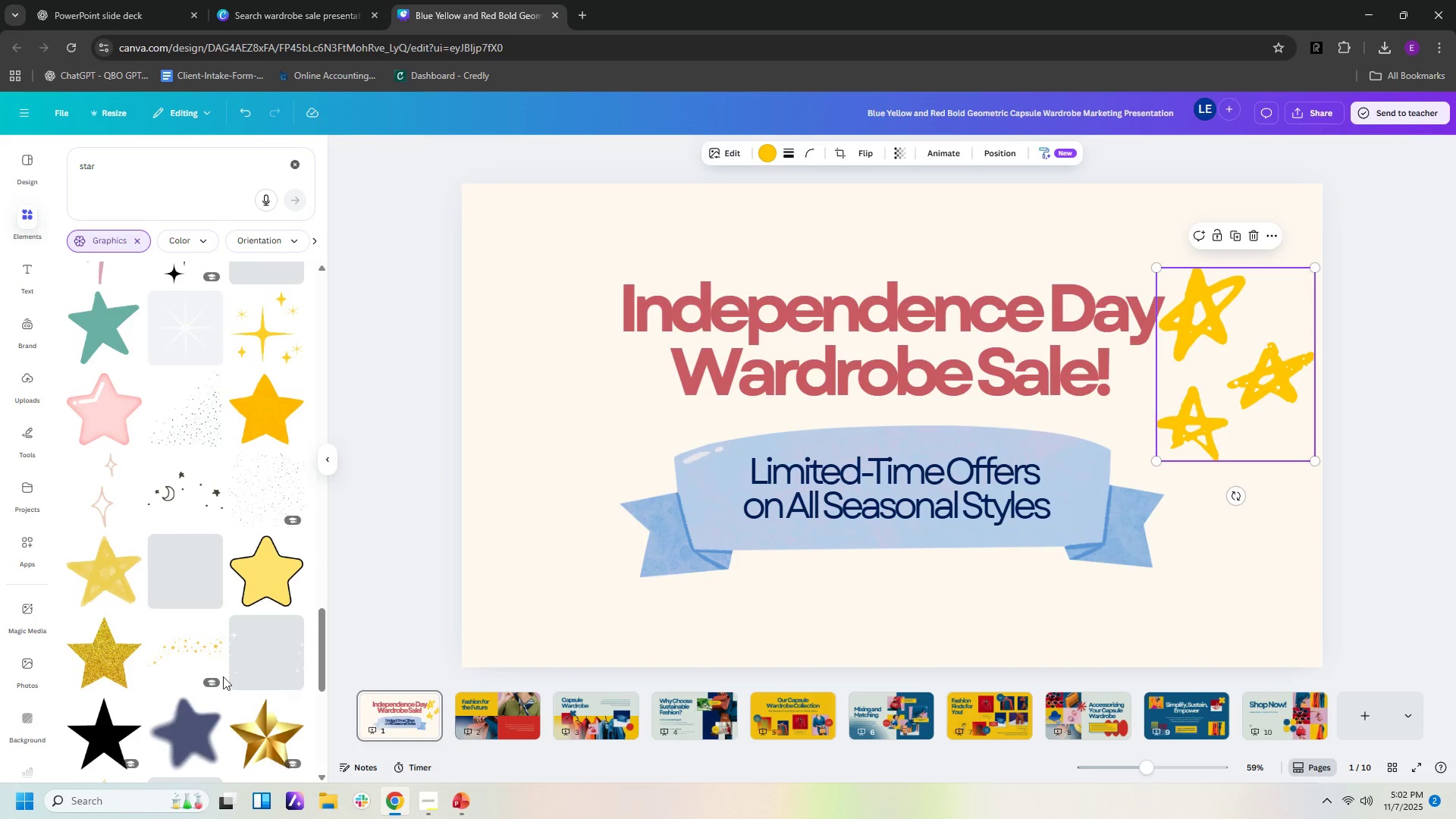 
left_click([199, 654])
 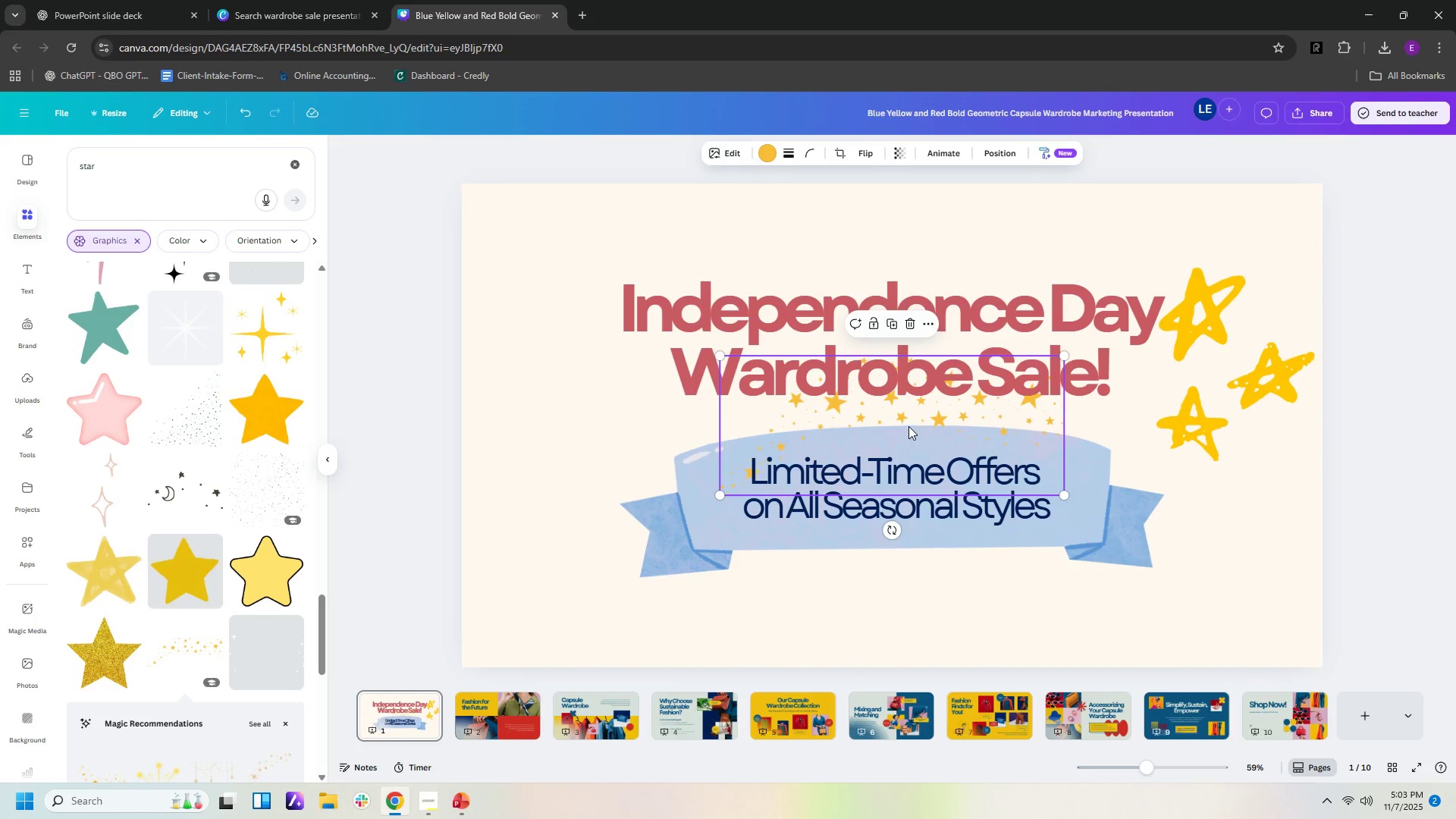 
left_click_drag(start_coordinate=[917, 414], to_coordinate=[639, 242])
 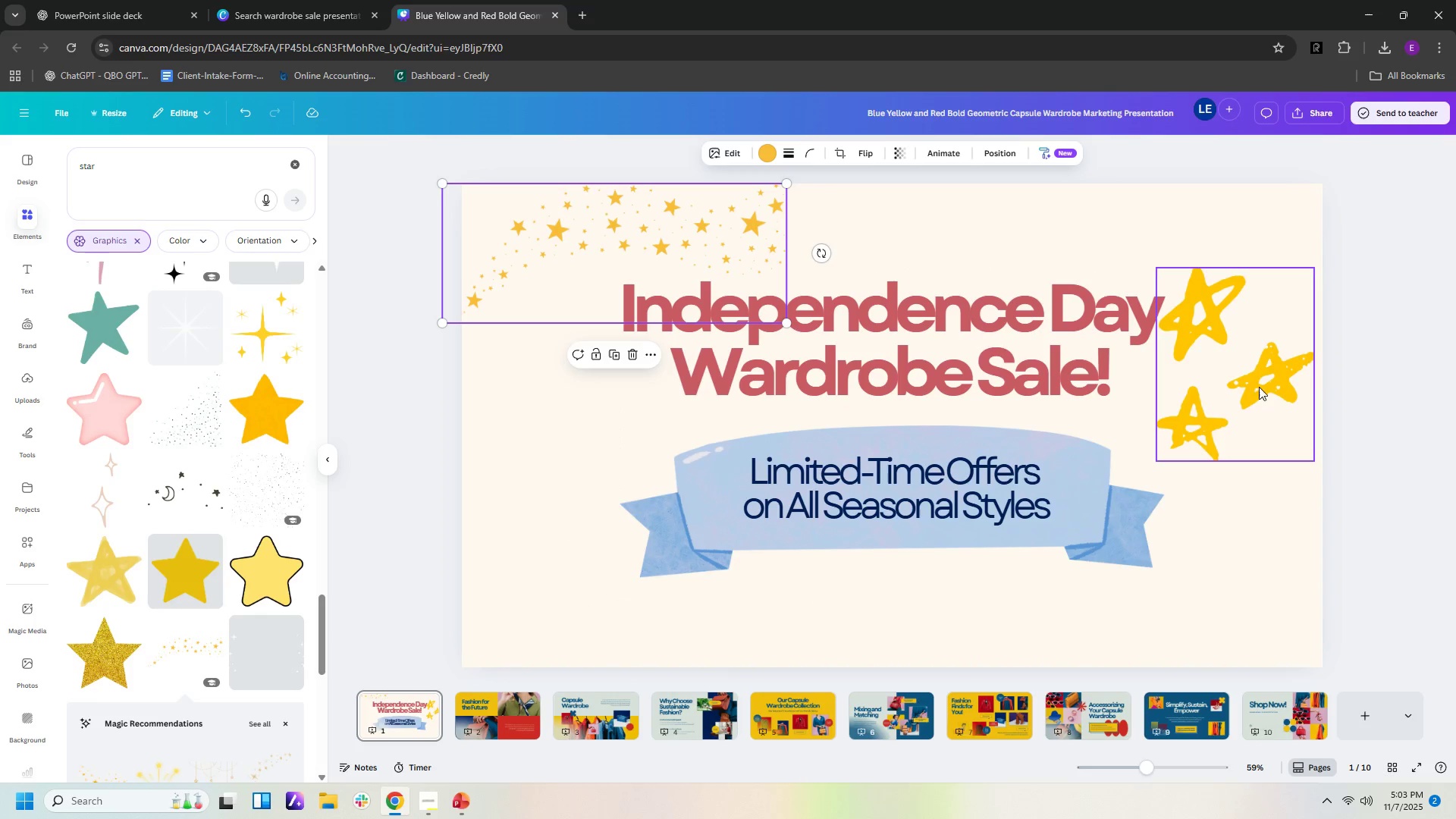 
left_click_drag(start_coordinate=[1250, 372], to_coordinate=[1232, 413])
 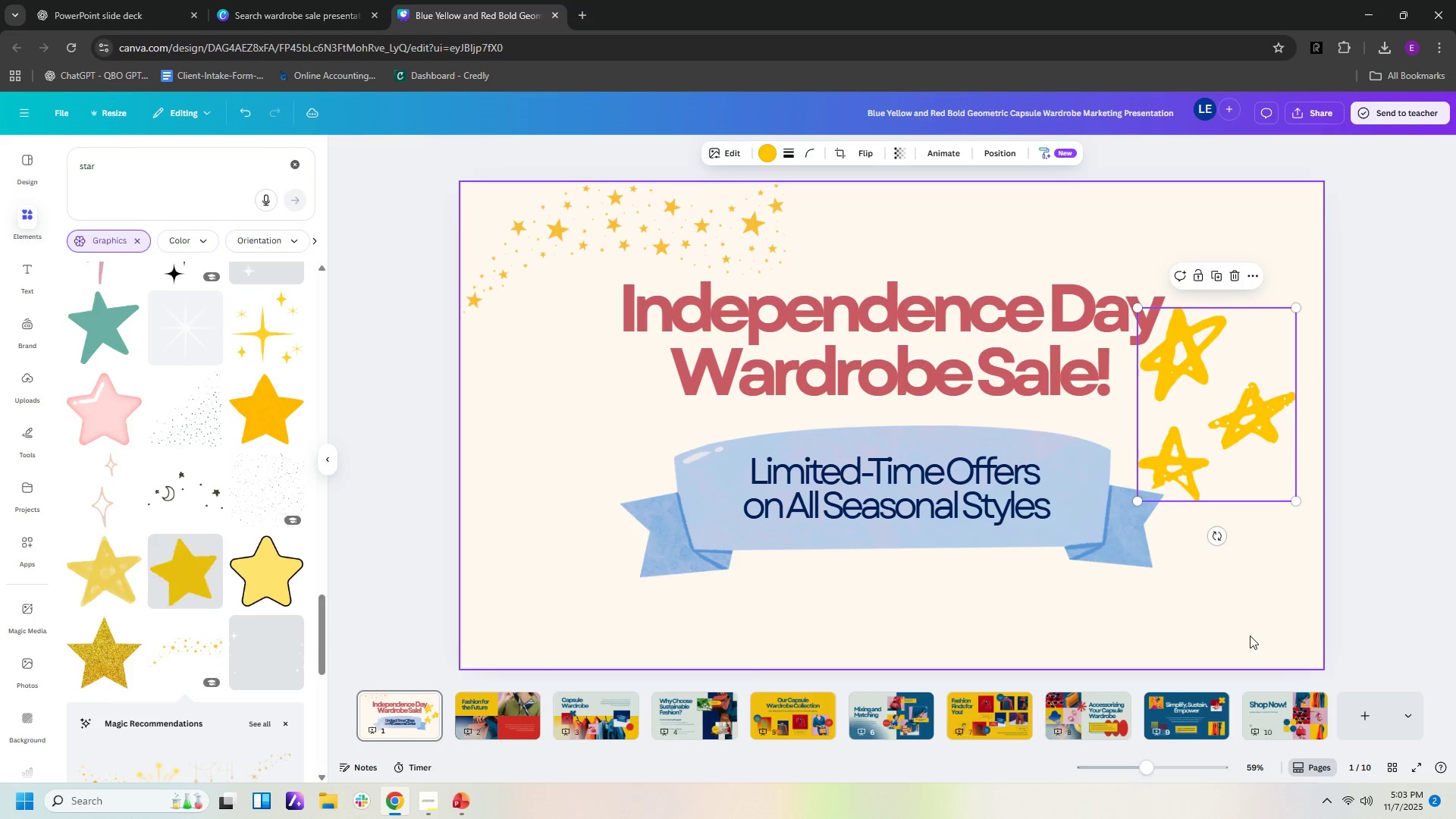 
left_click([1250, 635])
 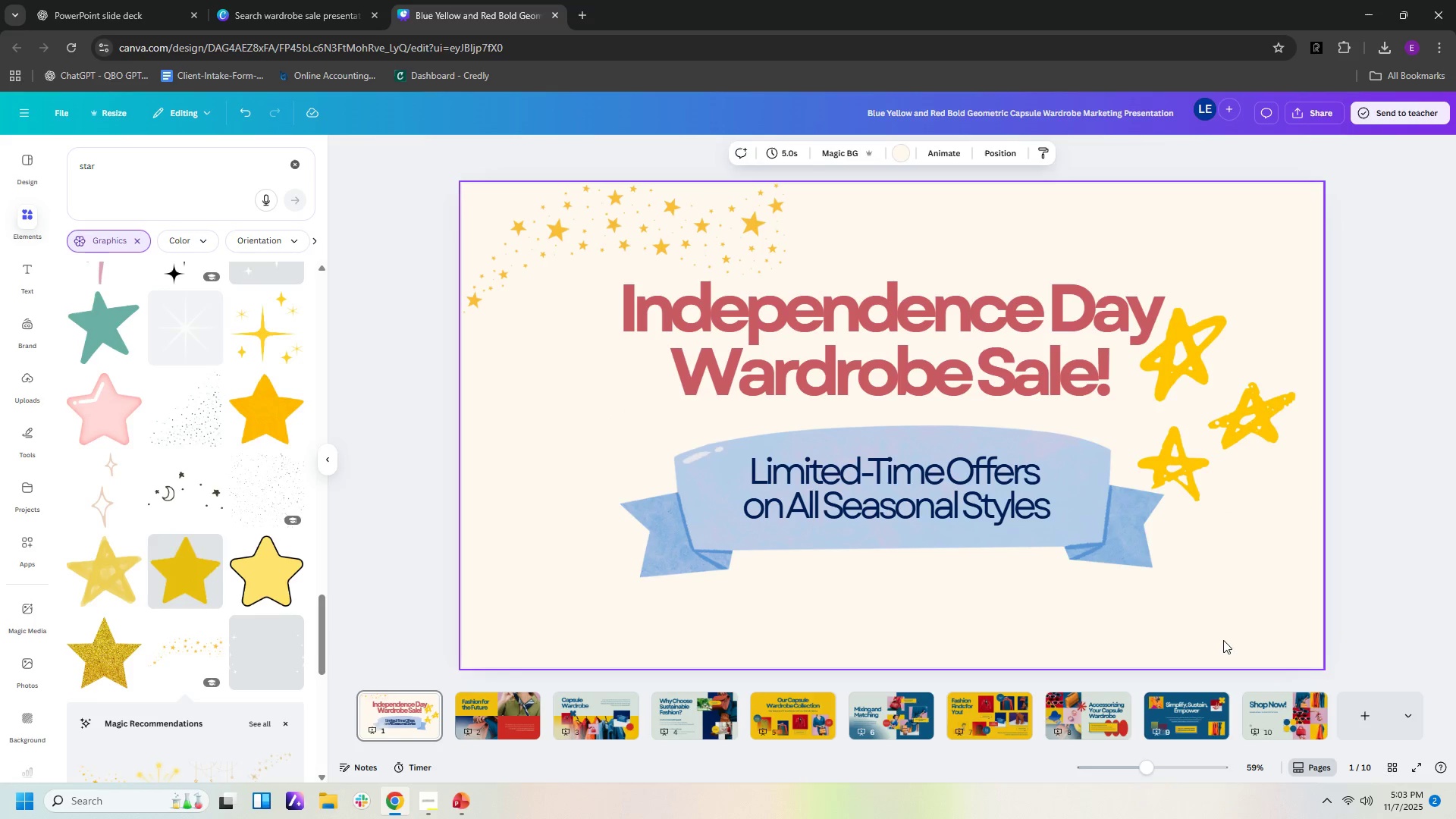 
wait(9.36)
 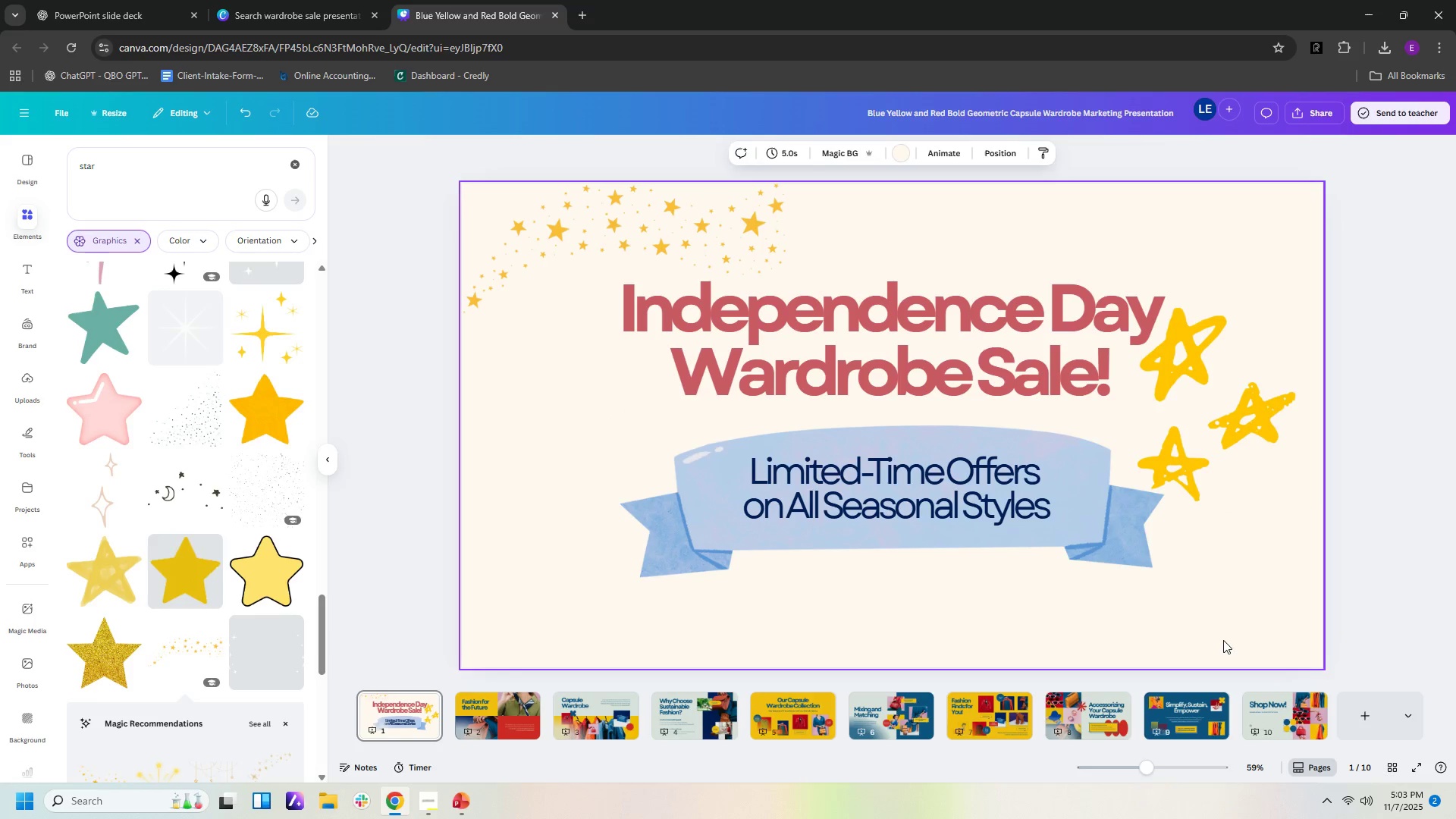 
left_click([1244, 378])
 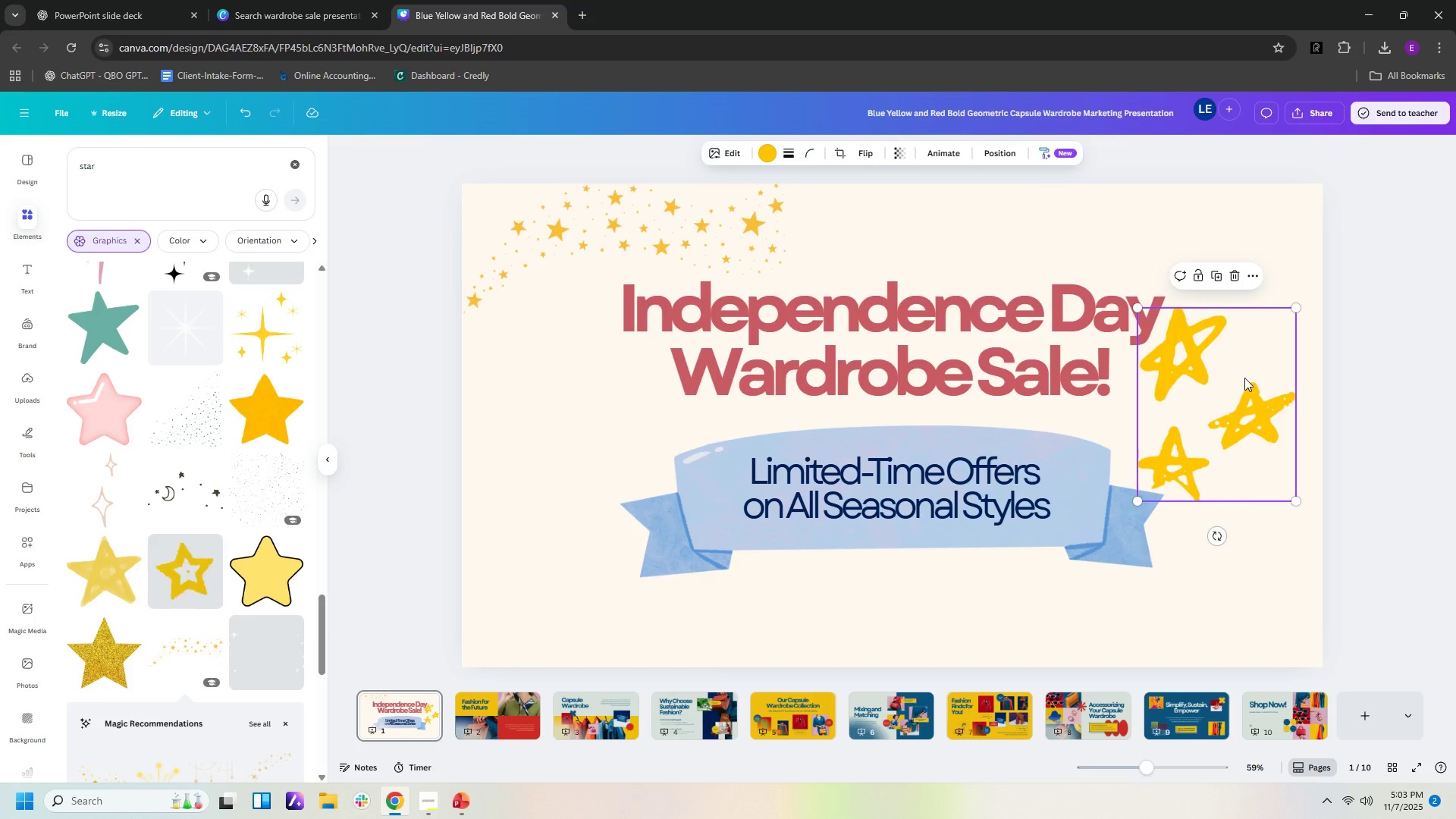 
key(Delete)
 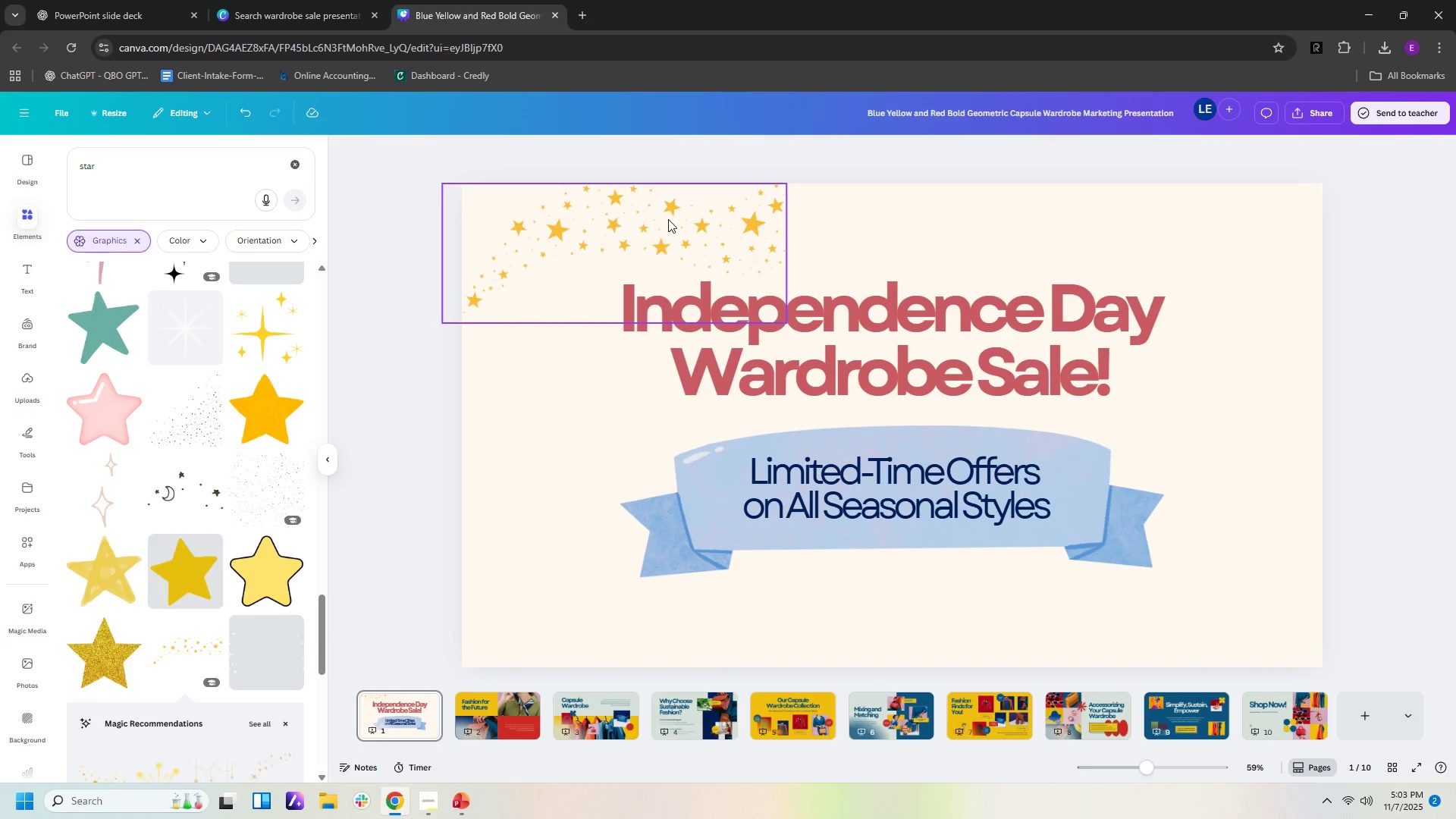 
left_click([668, 221])
 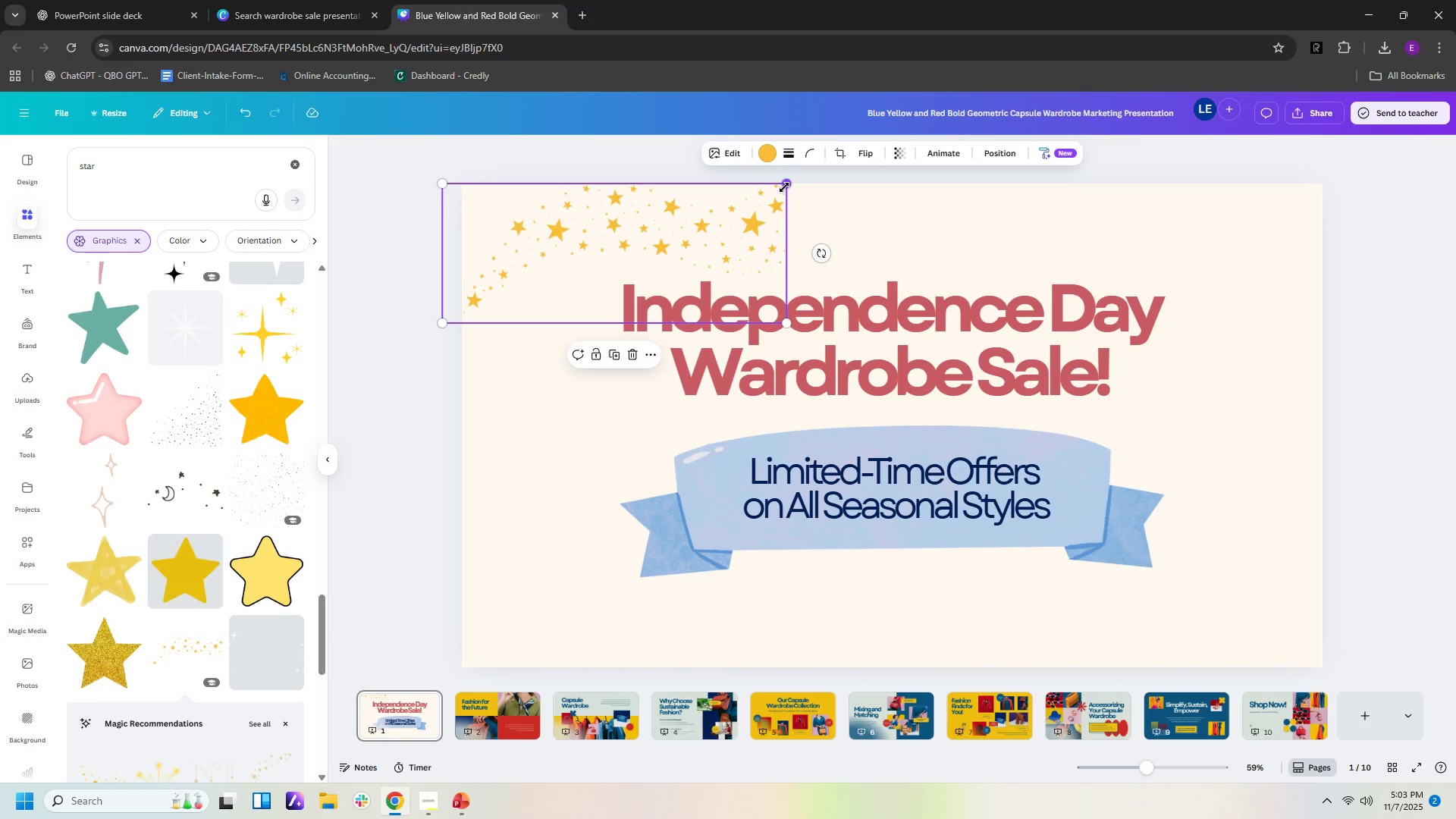 
left_click_drag(start_coordinate=[784, 186], to_coordinate=[869, 184])
 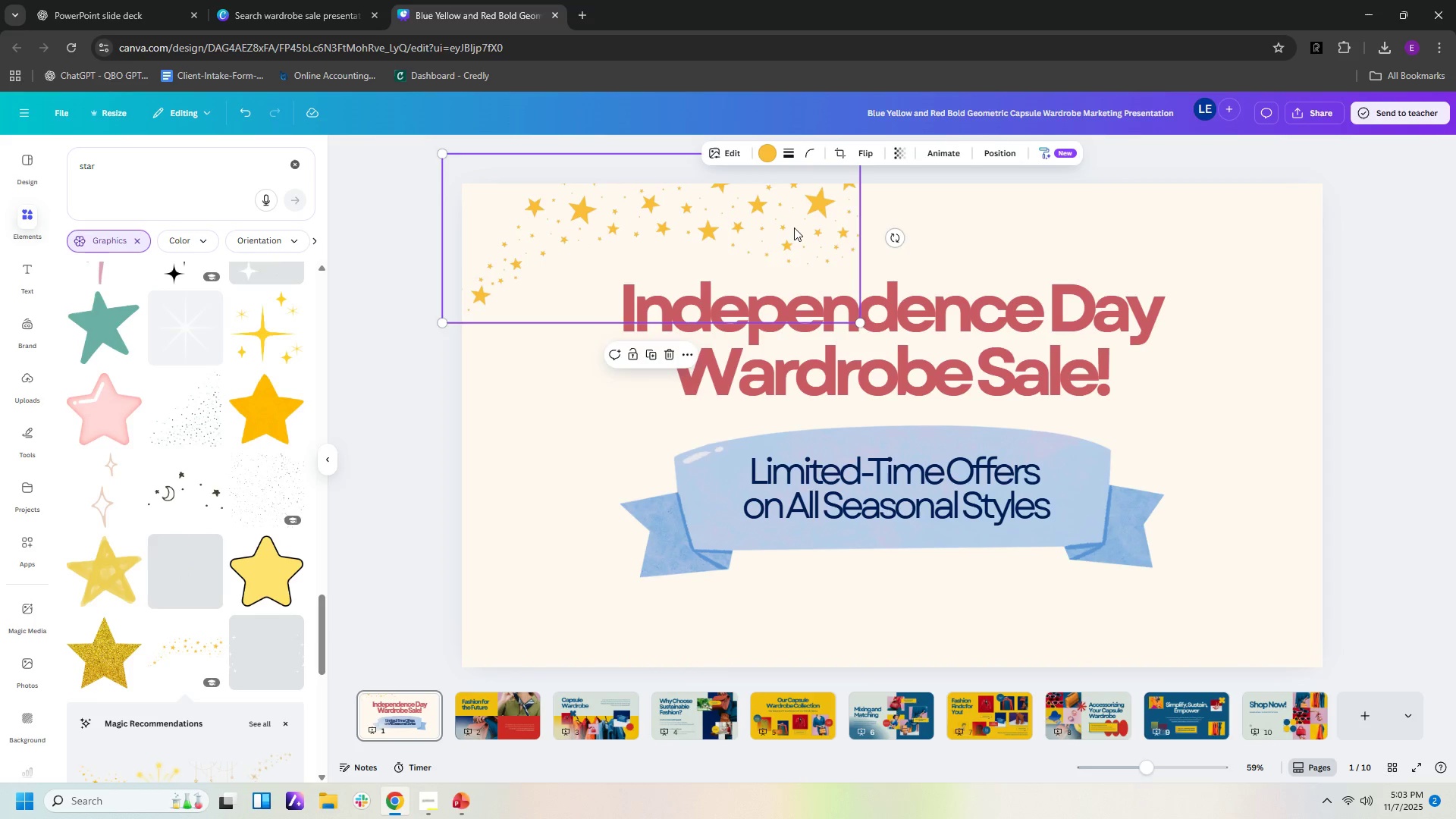 
left_click_drag(start_coordinate=[794, 228], to_coordinate=[1258, 258])
 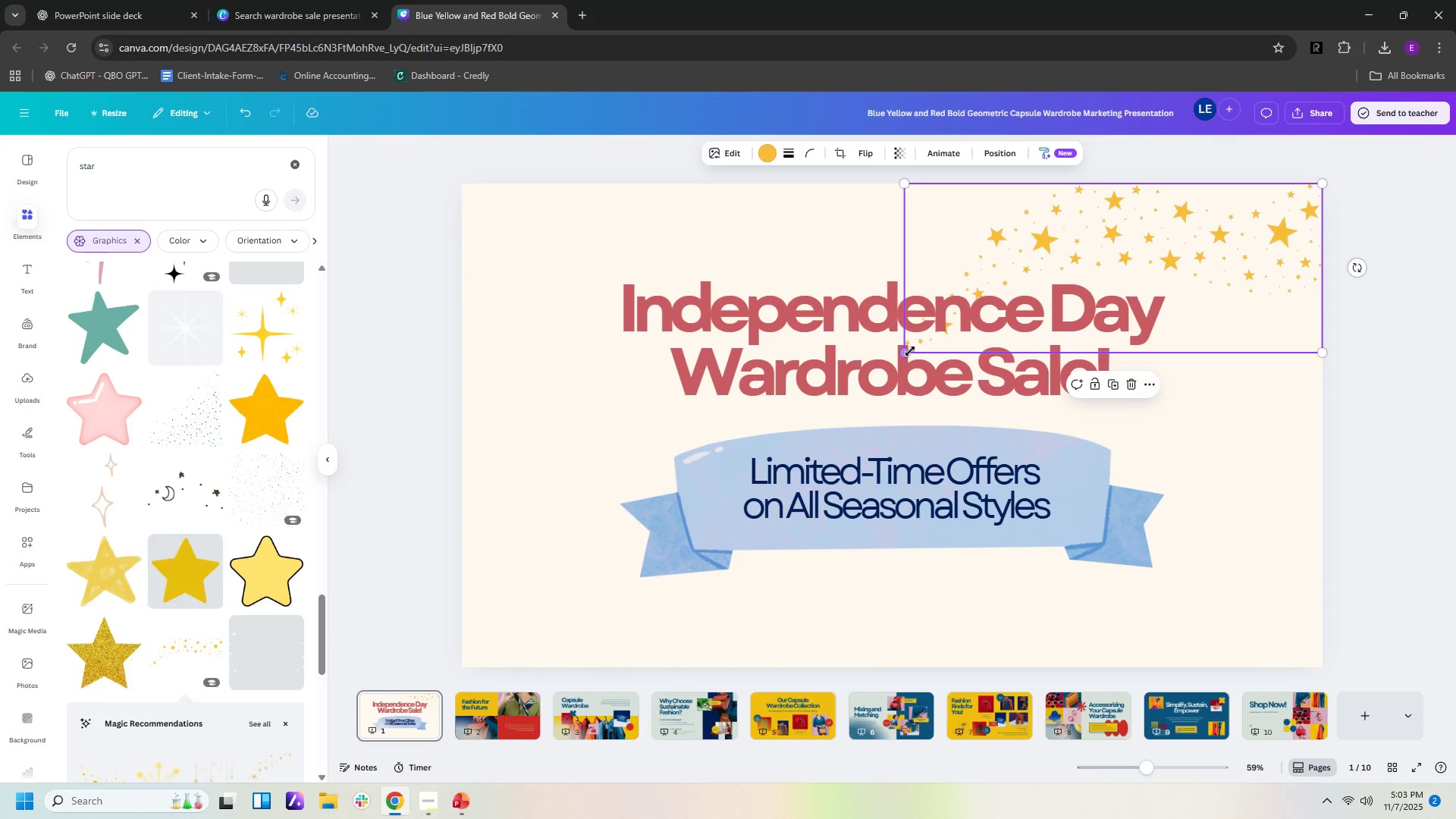 
left_click_drag(start_coordinate=[910, 351], to_coordinate=[431, 434])
 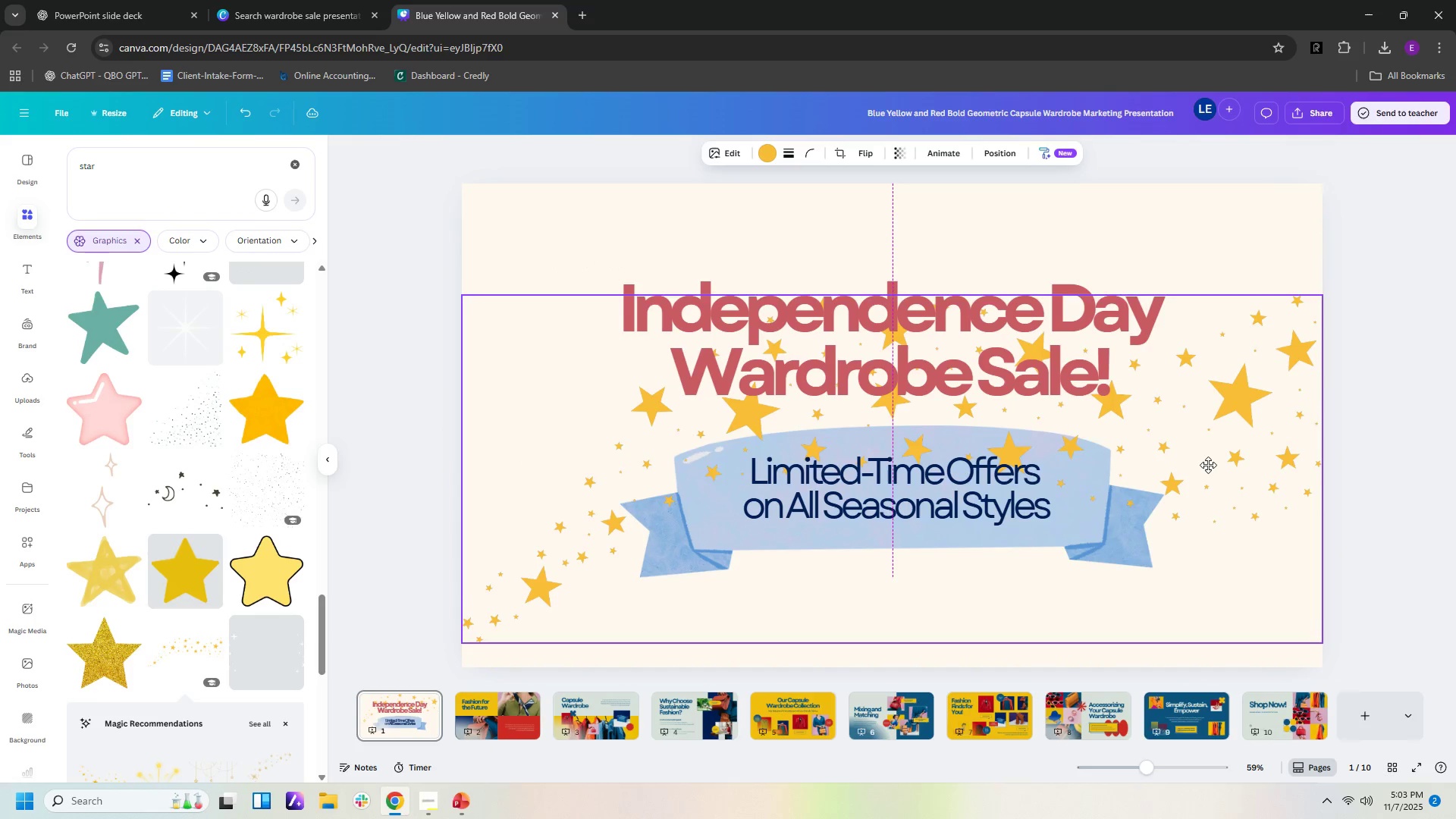 
wait(8.35)
 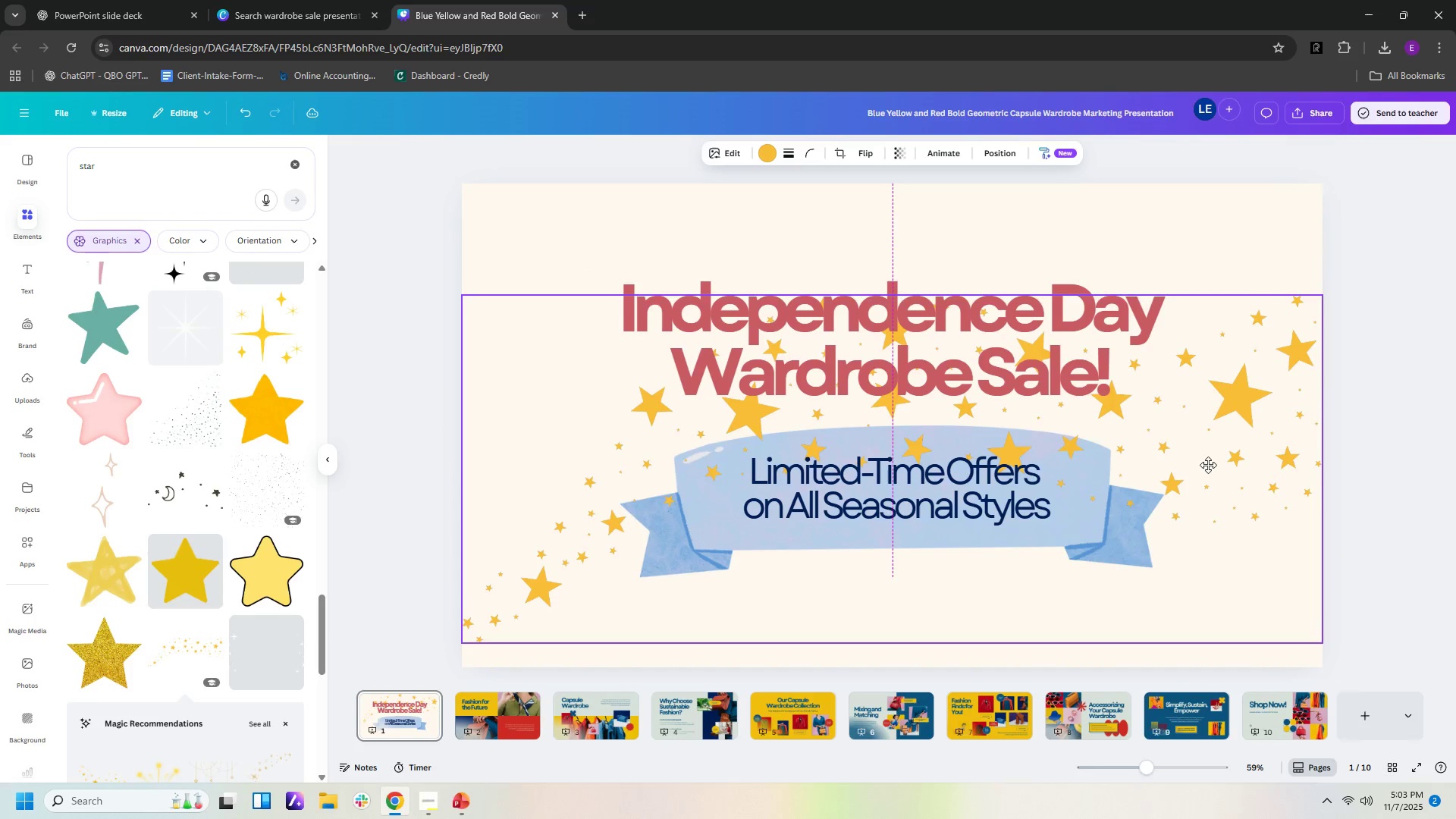 
left_click_drag(start_coordinate=[1227, 626], to_coordinate=[554, 431])
 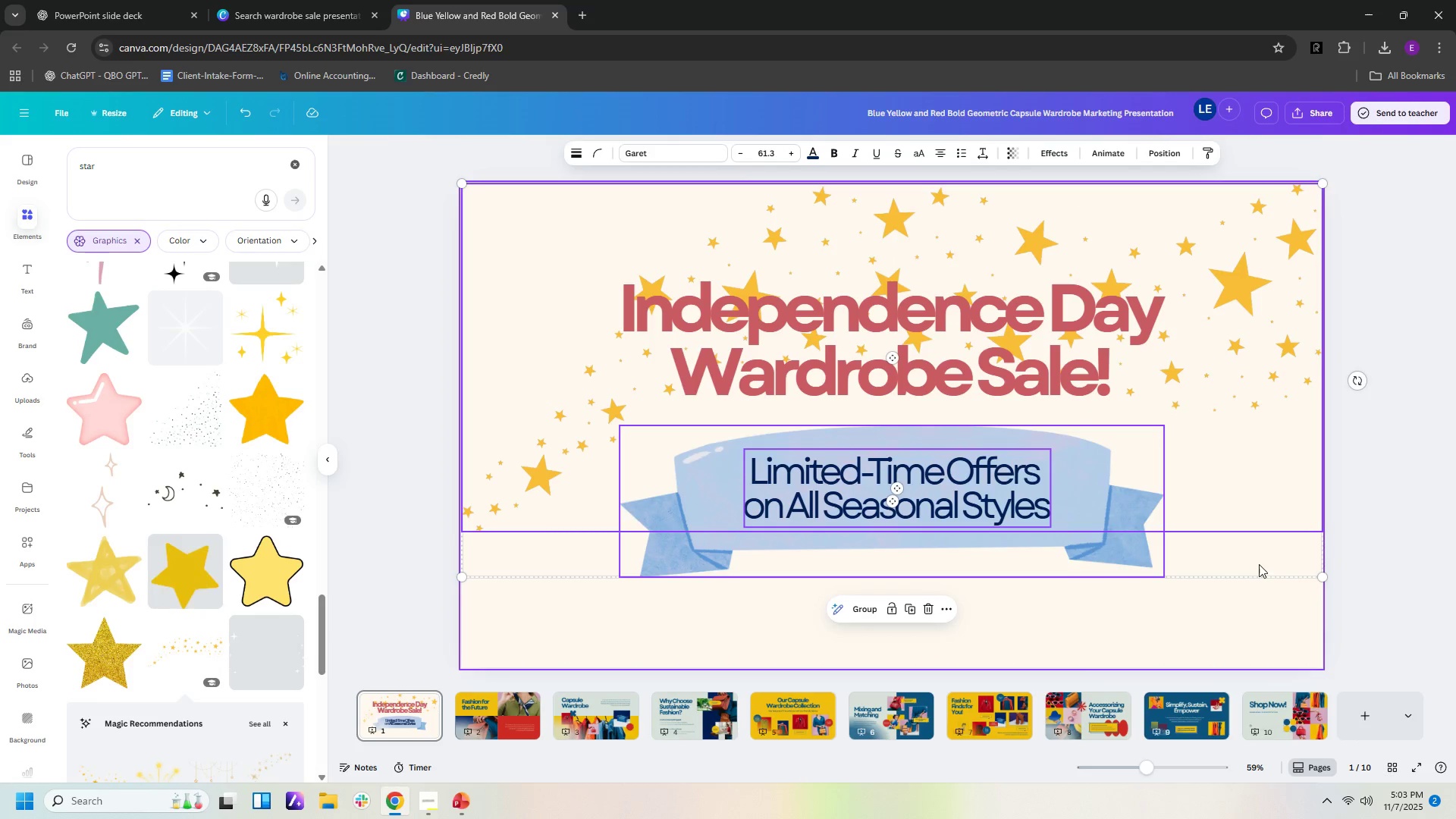 
left_click([1251, 570])
 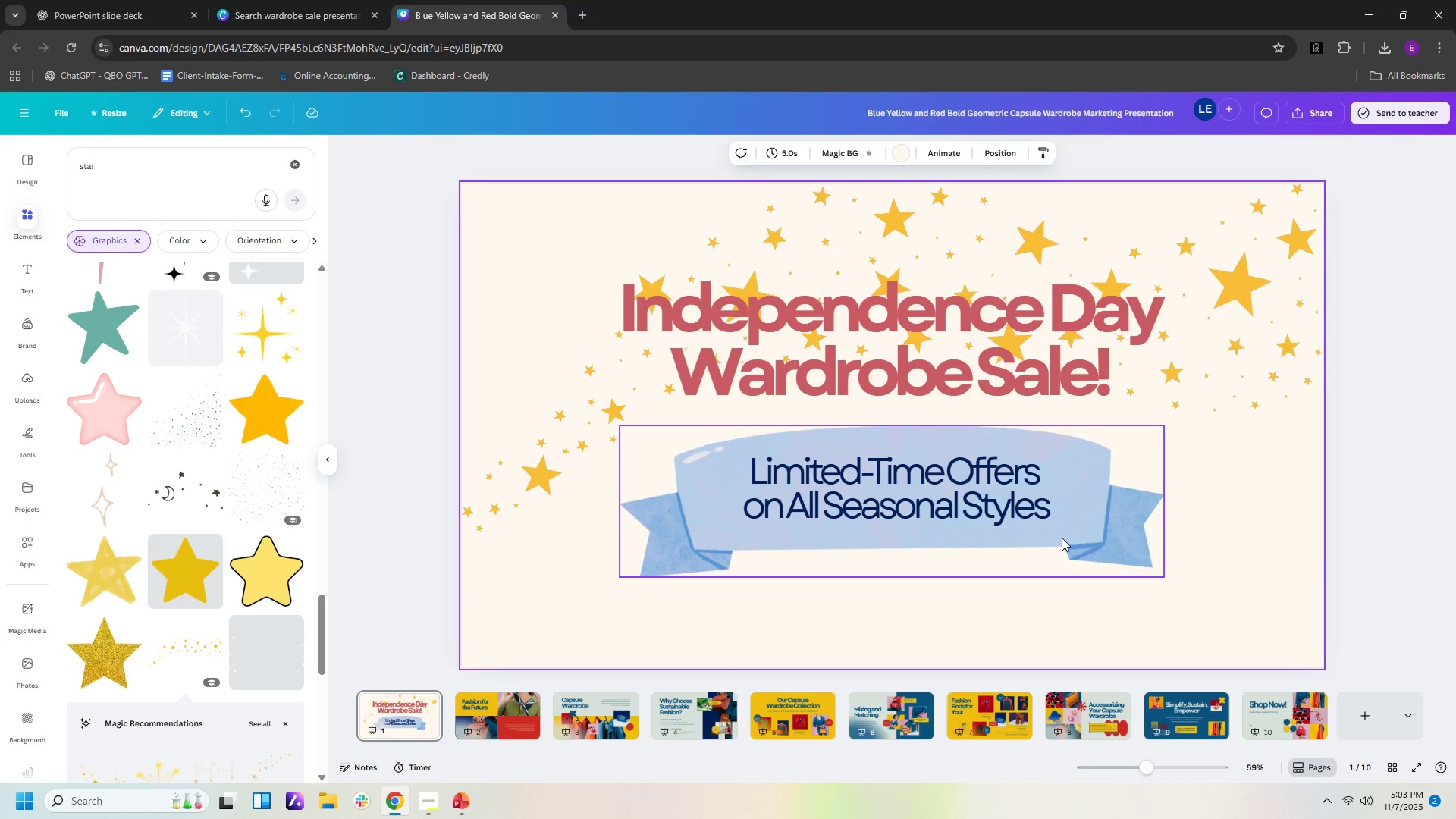 
left_click_drag(start_coordinate=[1062, 538], to_coordinate=[1049, 609])
 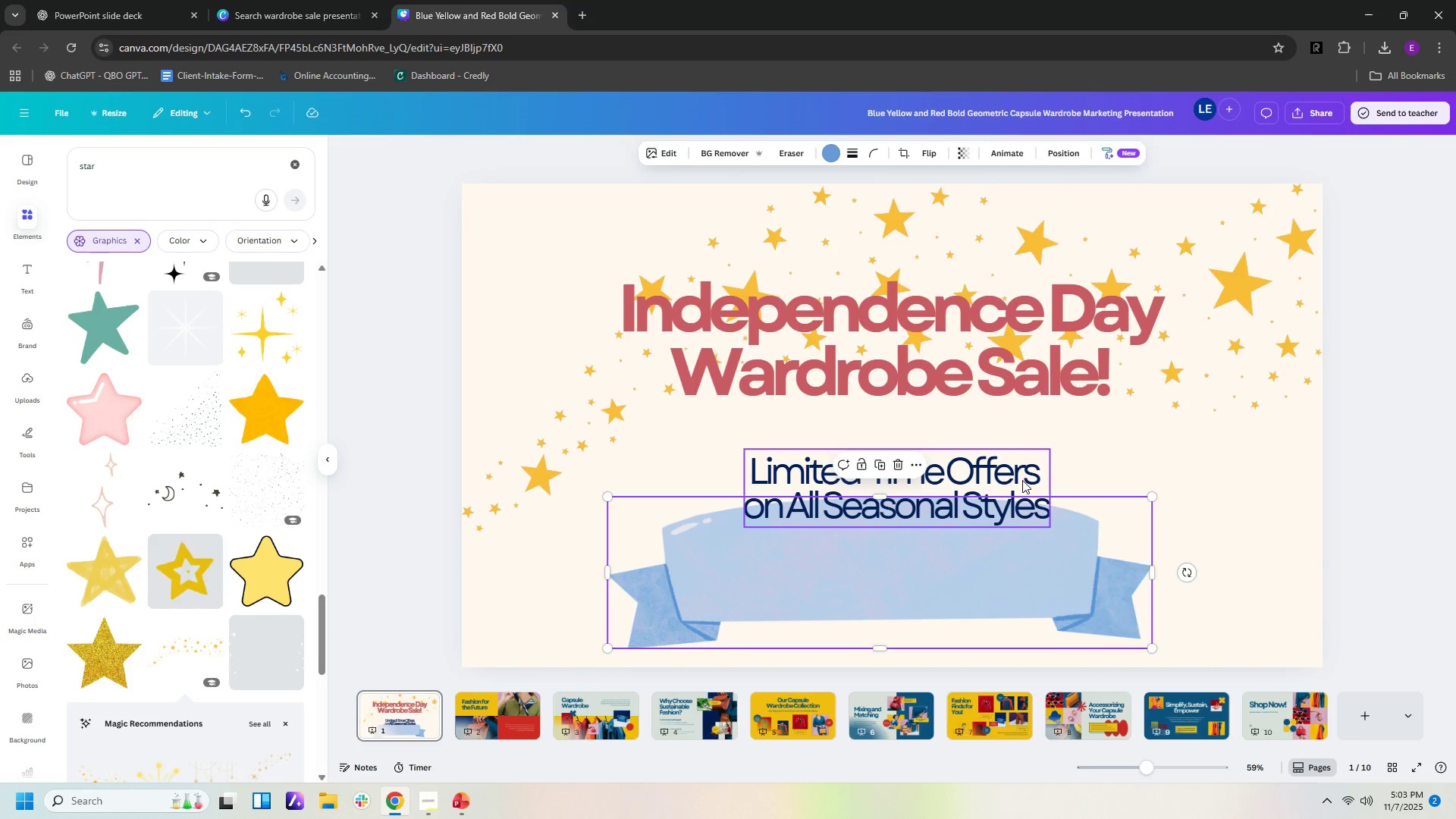 
left_click_drag(start_coordinate=[1022, 480], to_coordinate=[1018, 547])
 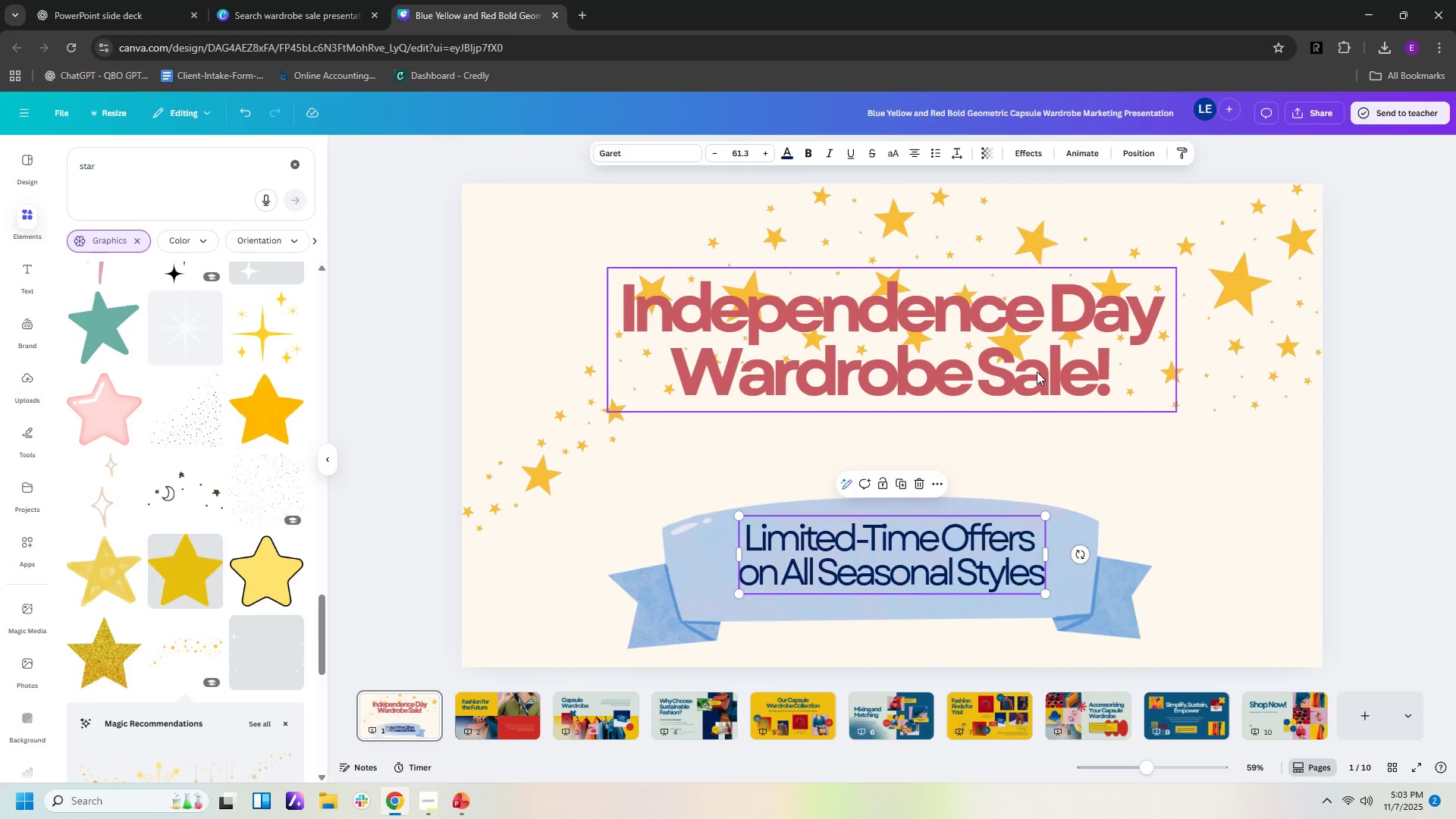 
left_click_drag(start_coordinate=[1036, 369], to_coordinate=[1037, 463])
 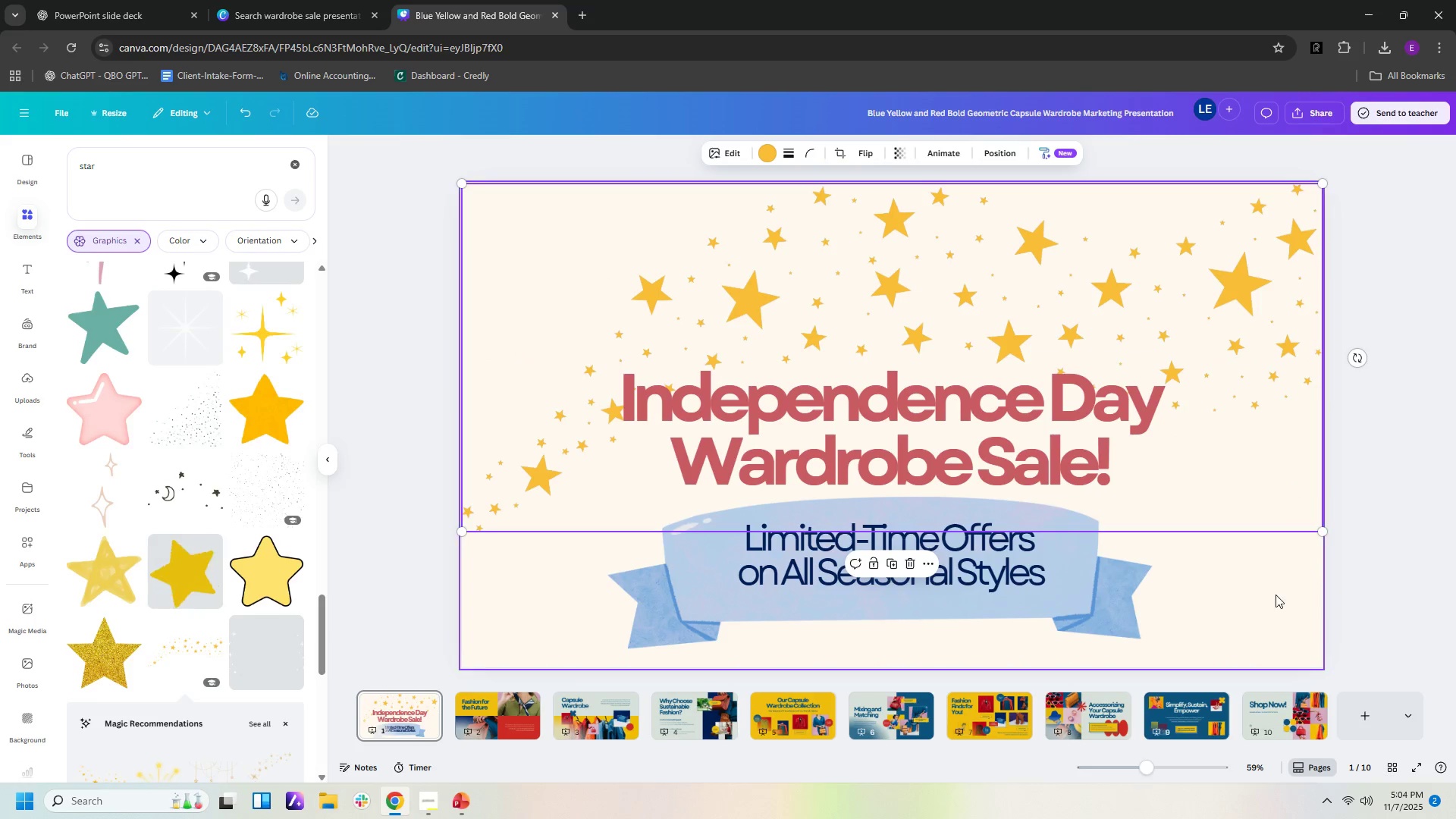 
double_click([1273, 596])
 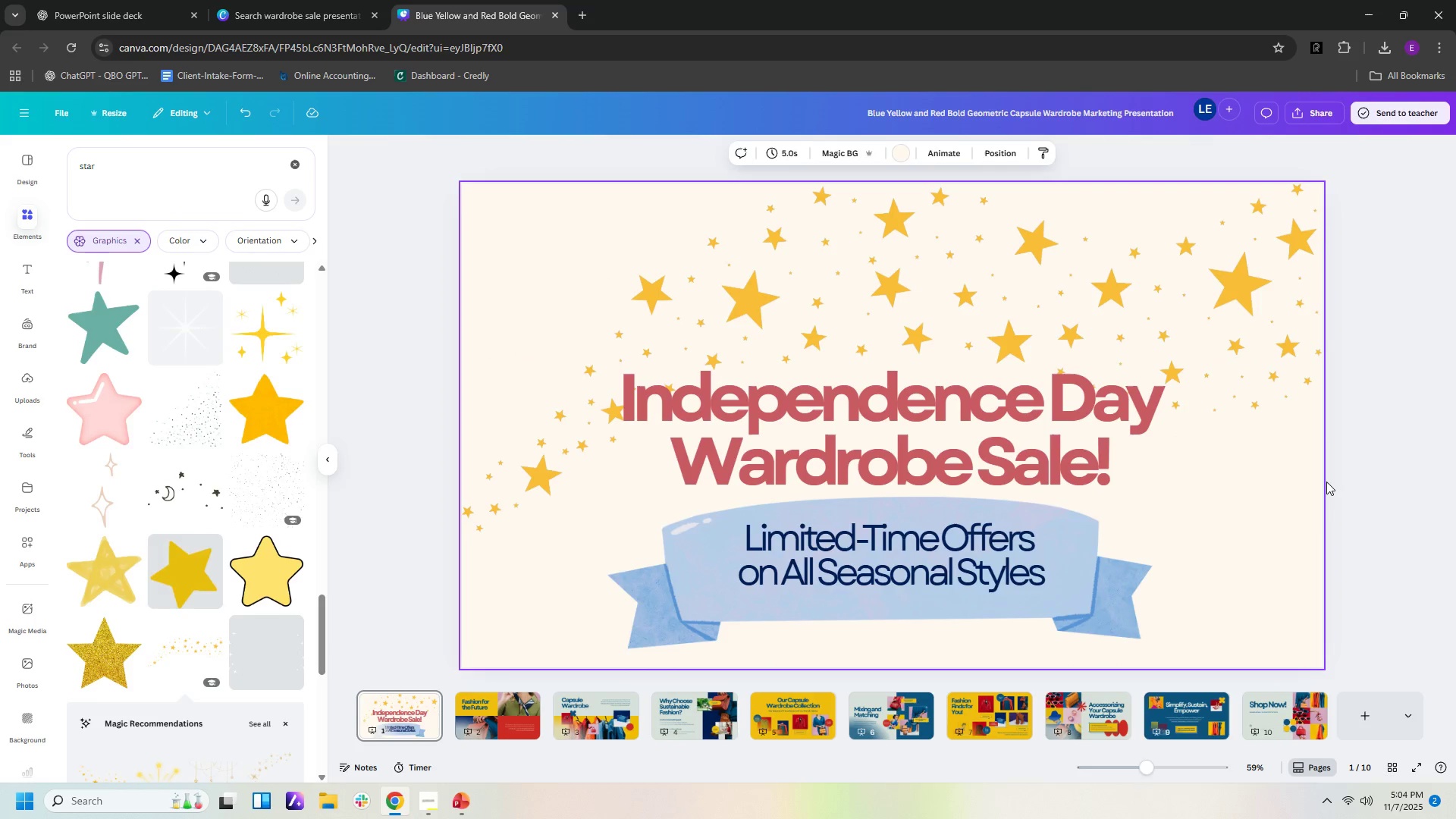 
left_click([938, 425])
 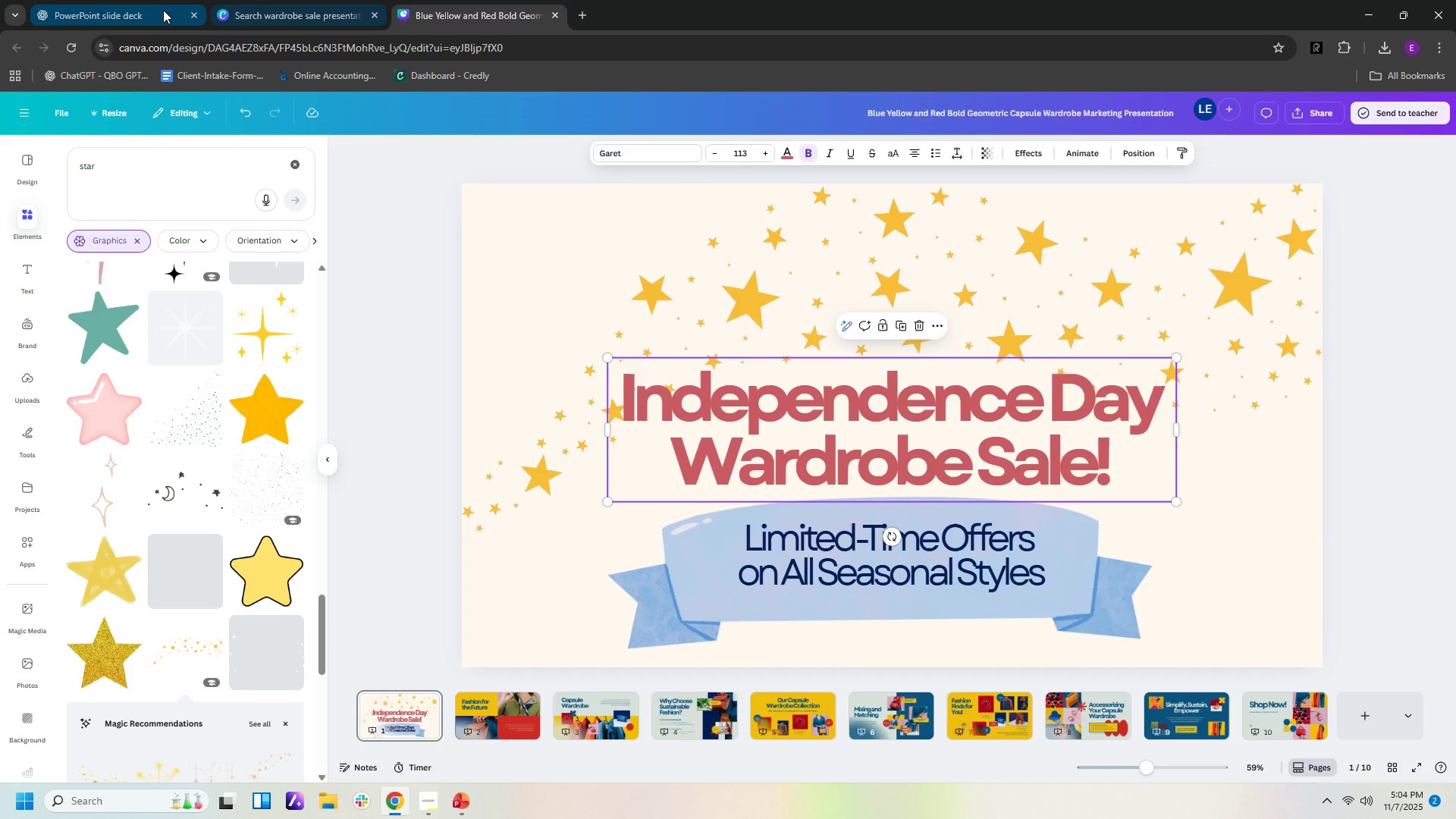 
left_click([161, 10])
 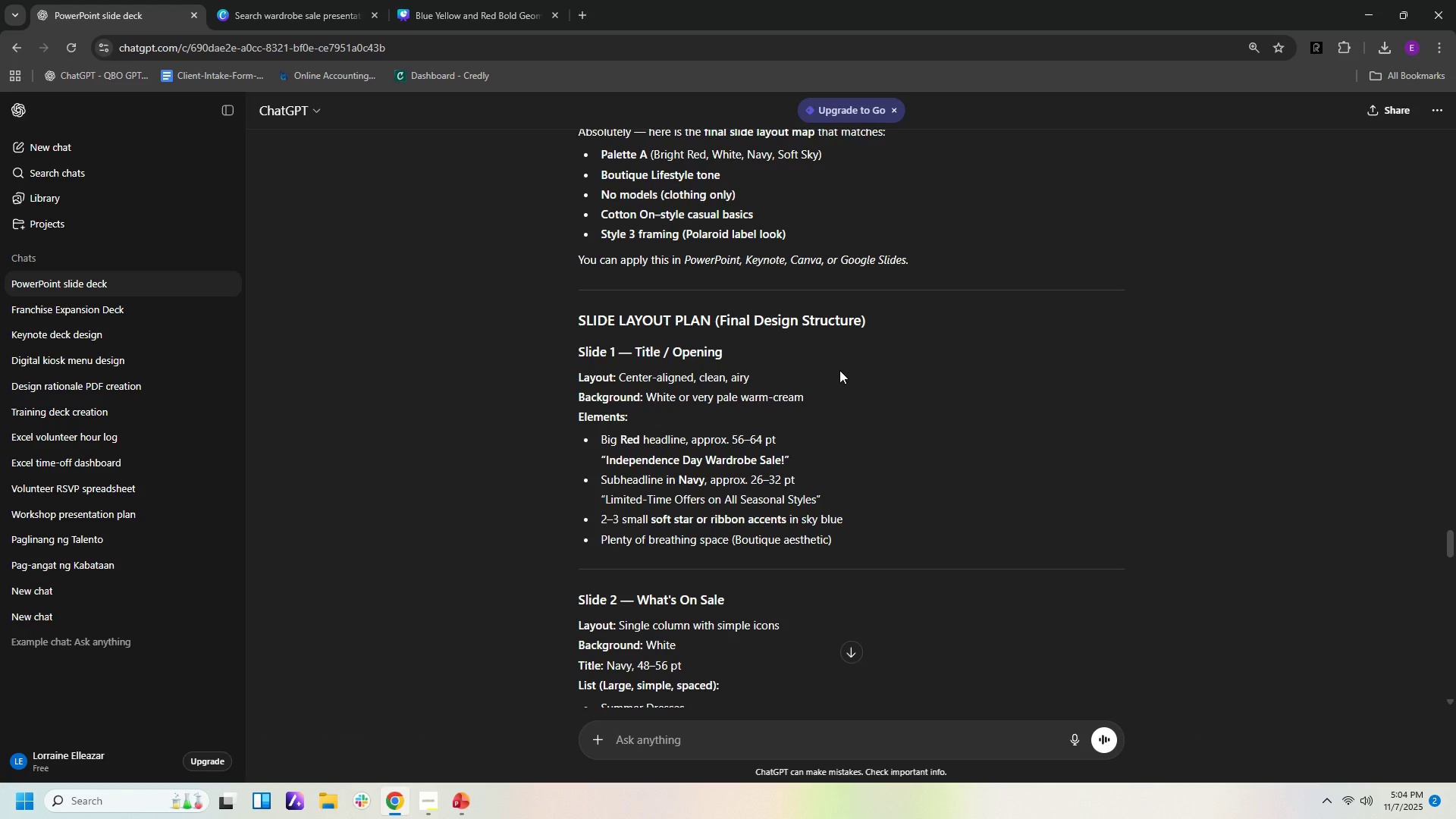 
scroll: coordinate [849, 379], scroll_direction: up, amount: 2.0
 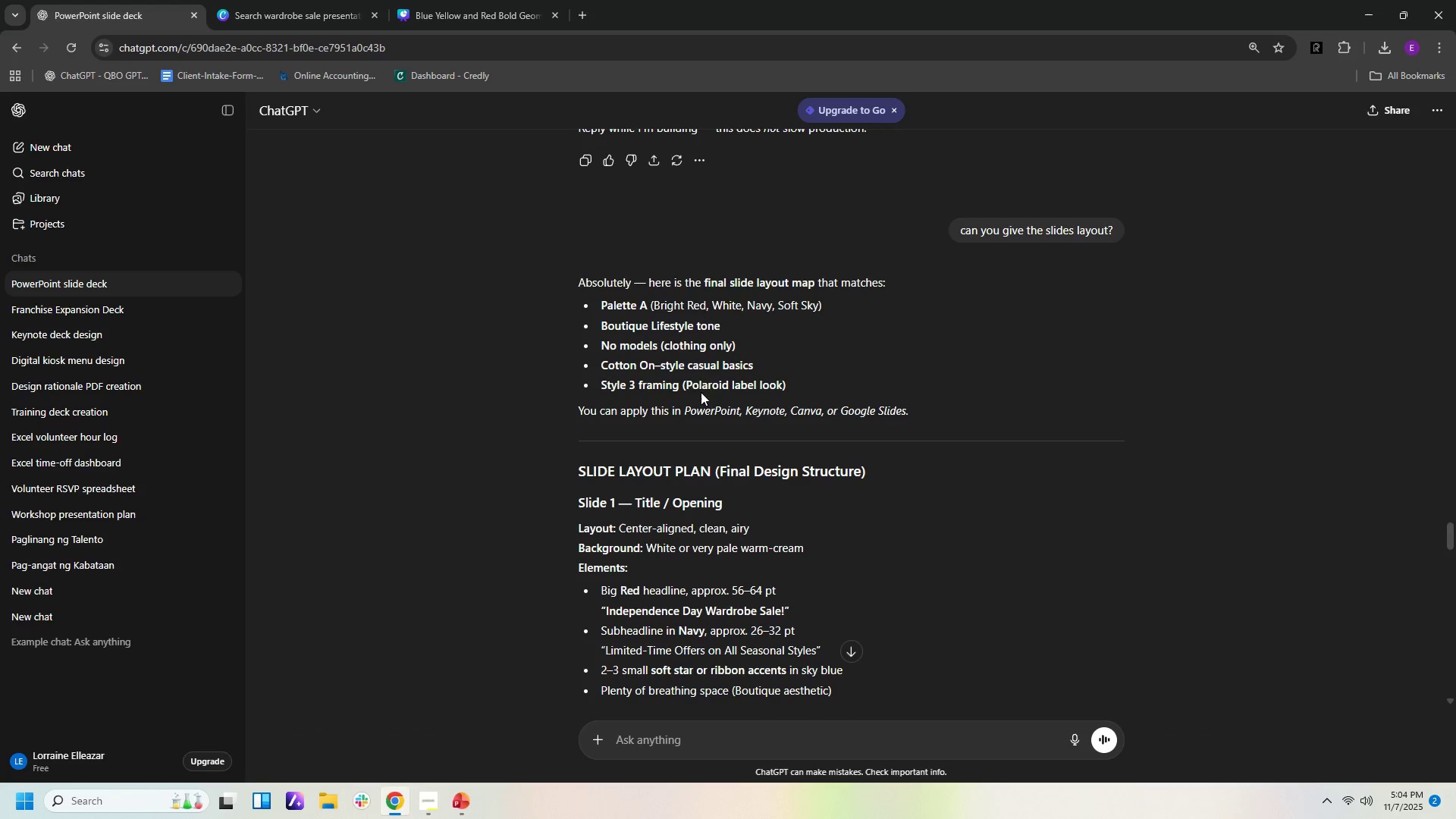 
scroll: coordinate [922, 383], scroll_direction: none, amount: 0.0
 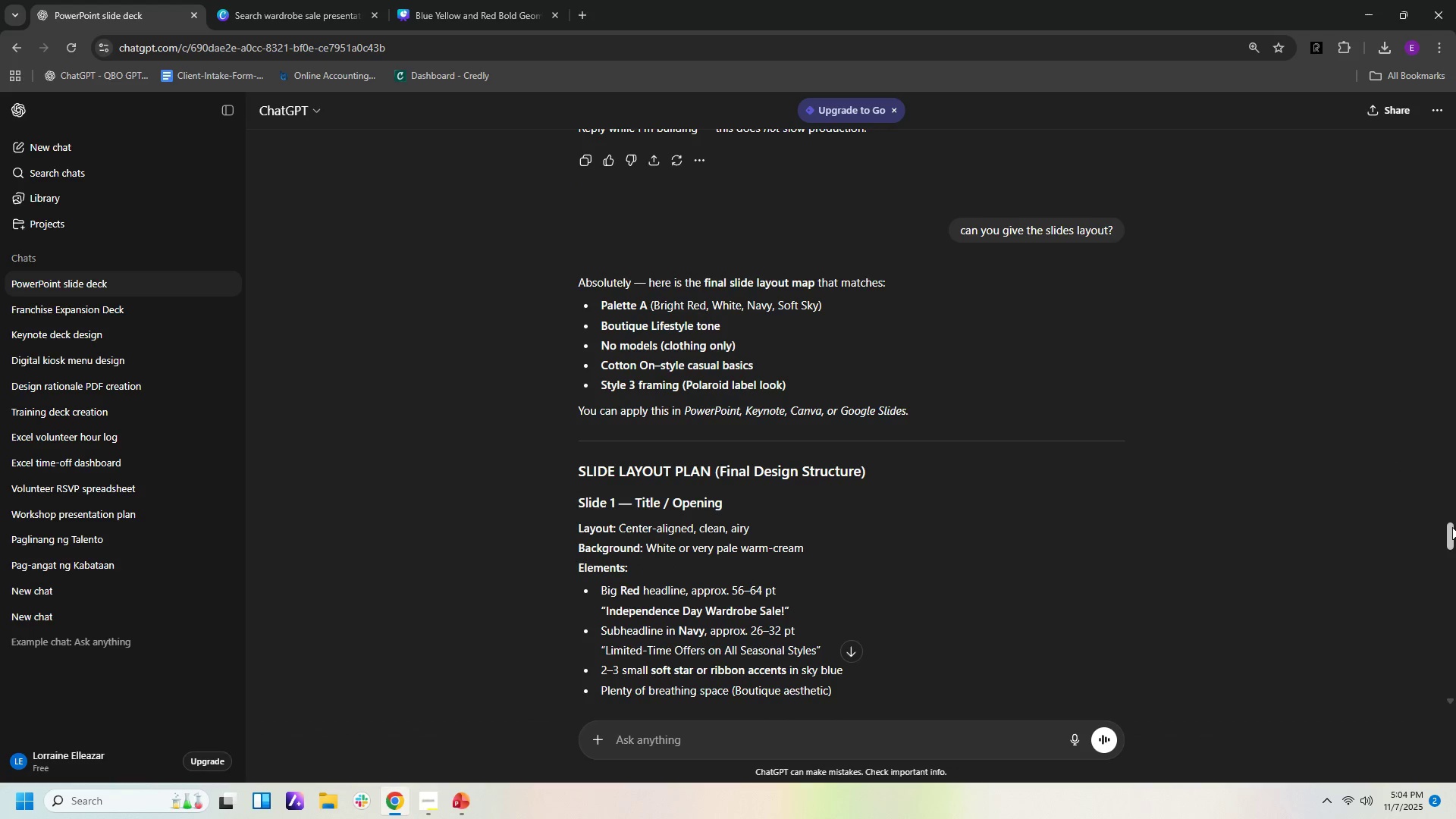 
left_click_drag(start_coordinate=[1452, 528], to_coordinate=[1454, 120])
 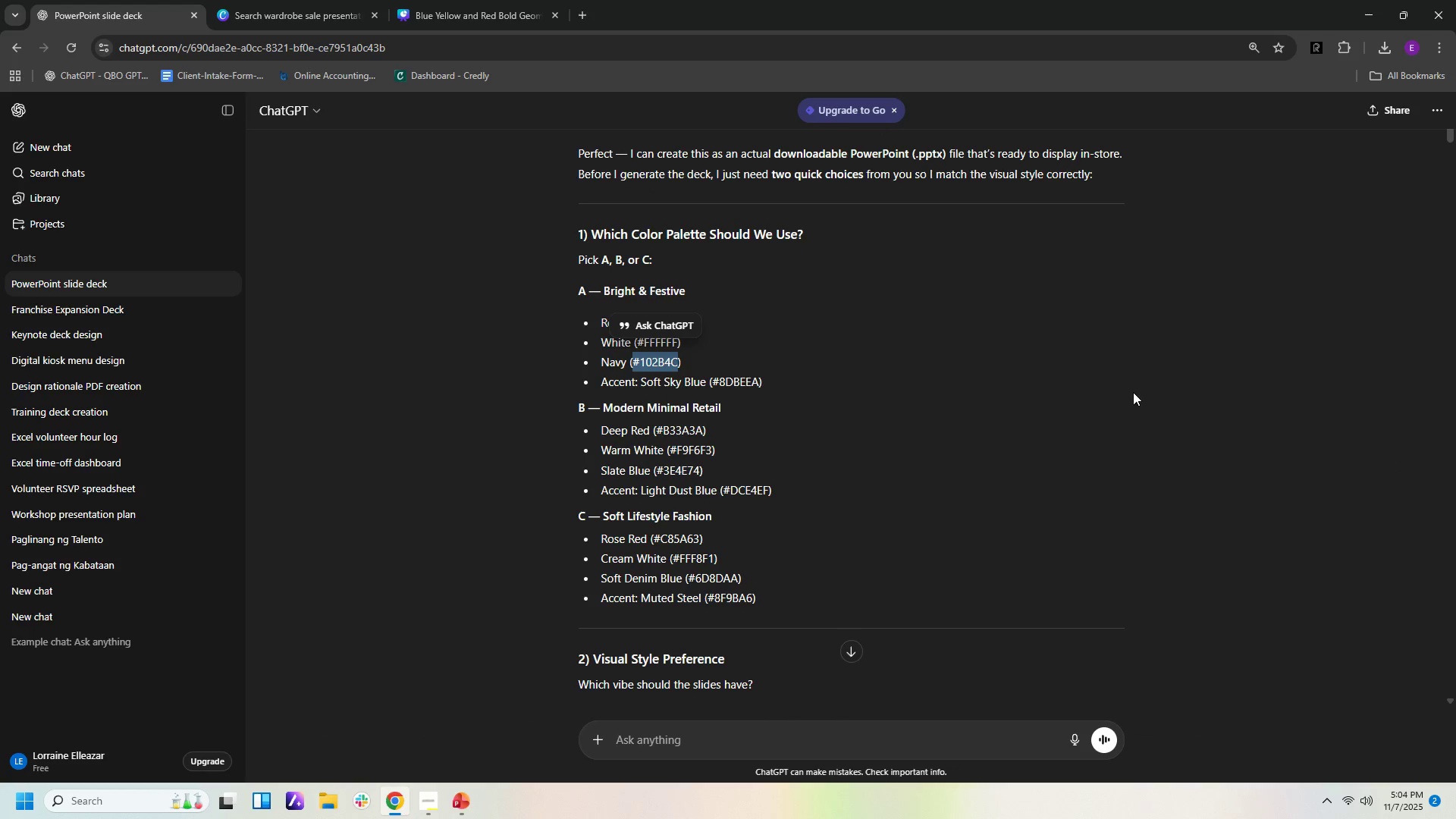 
scroll: coordinate [1133, 392], scroll_direction: up, amount: 1.0
 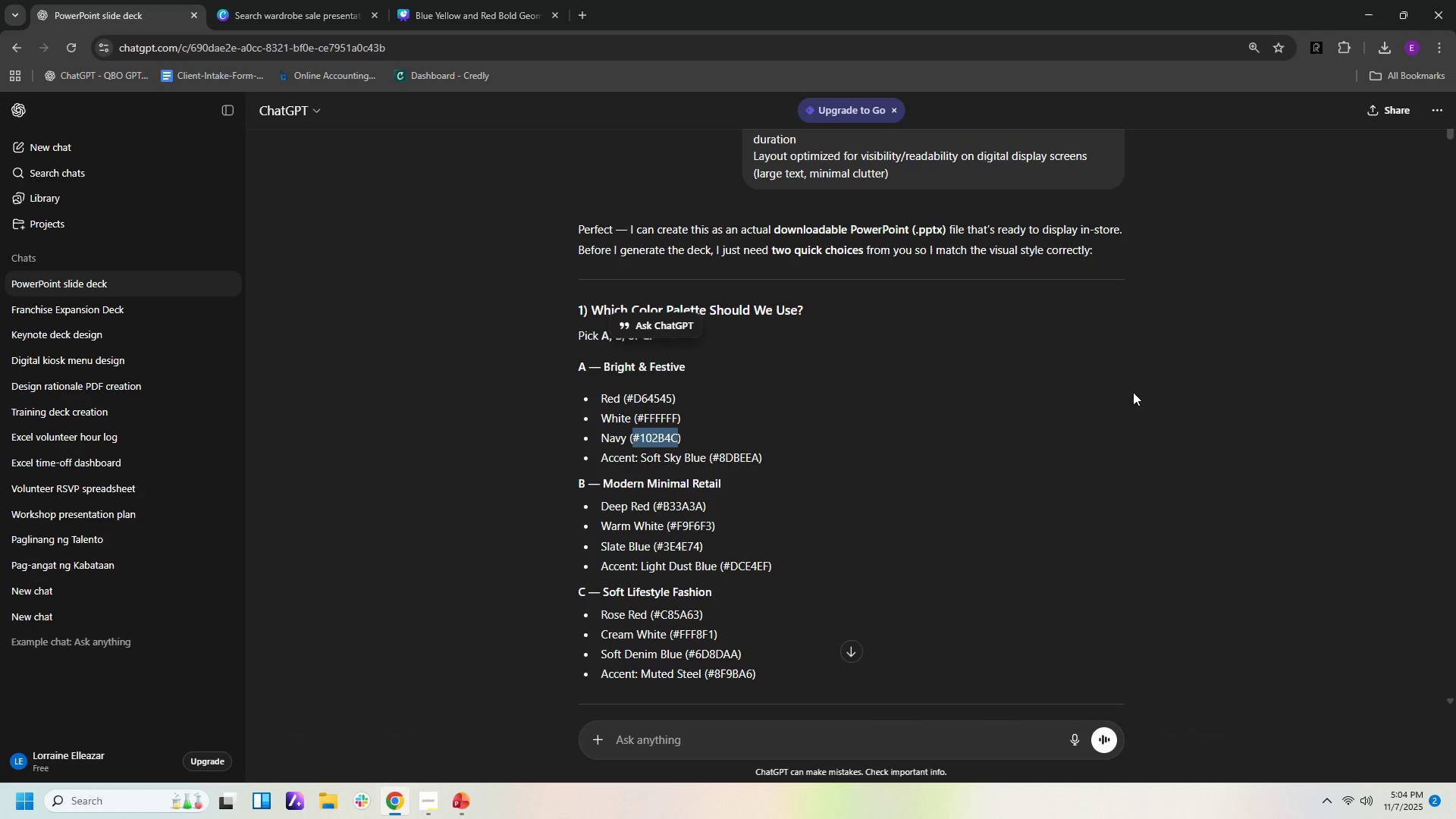 
scroll: coordinate [1134, 393], scroll_direction: down, amount: 6.0
 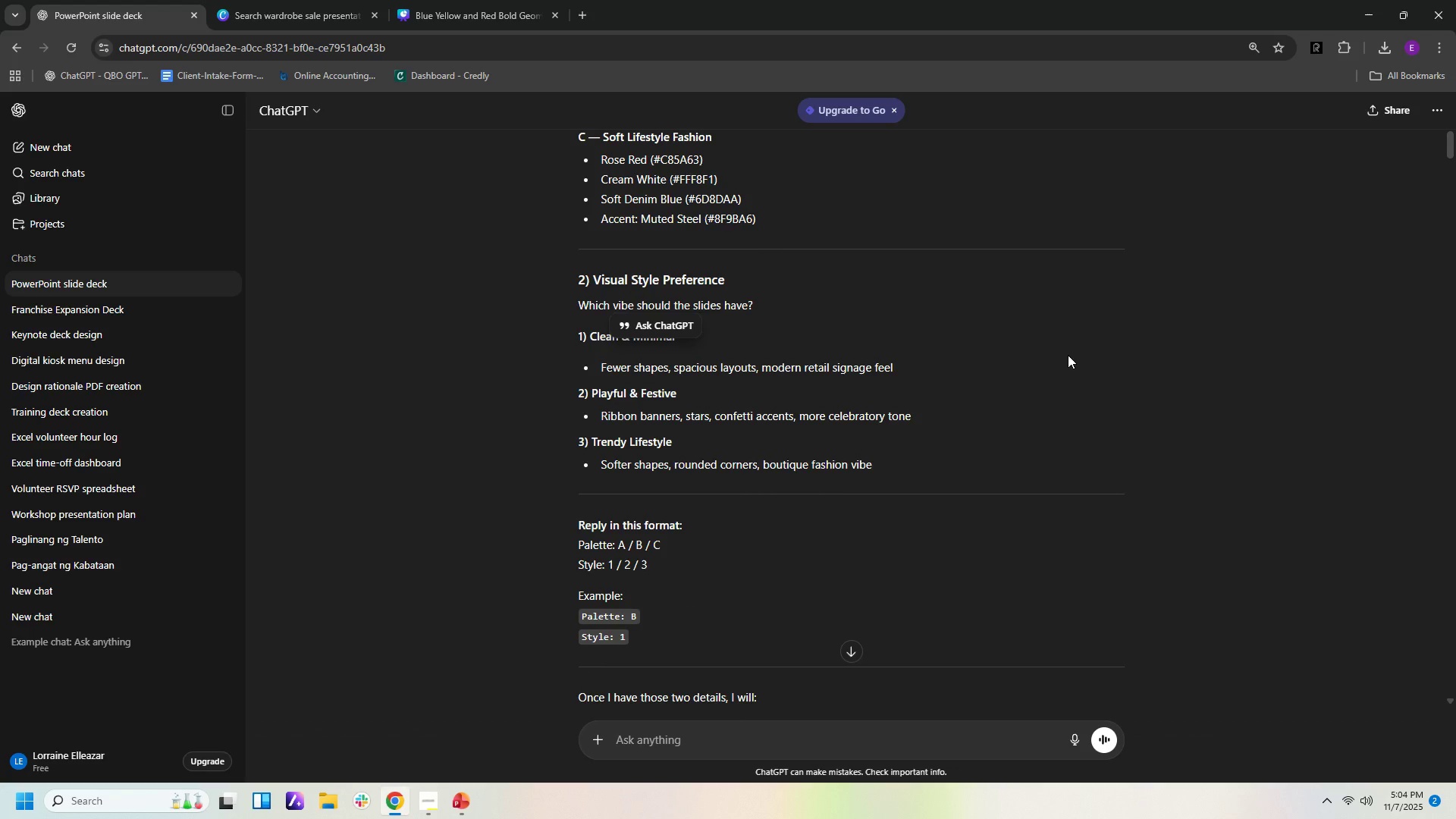 
wait(5.71)
 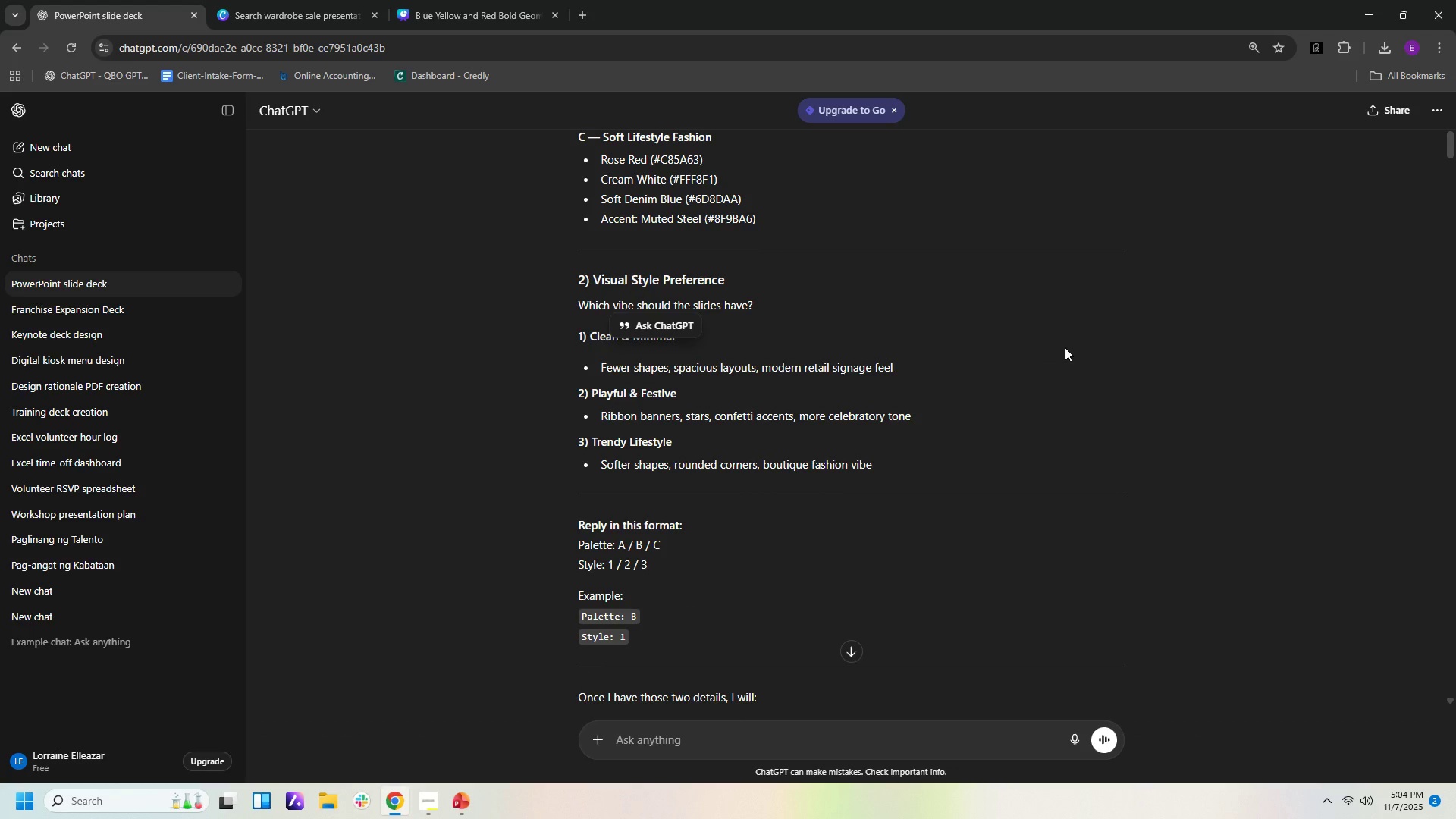 
scroll: coordinate [1062, 390], scroll_direction: down, amount: 5.0
 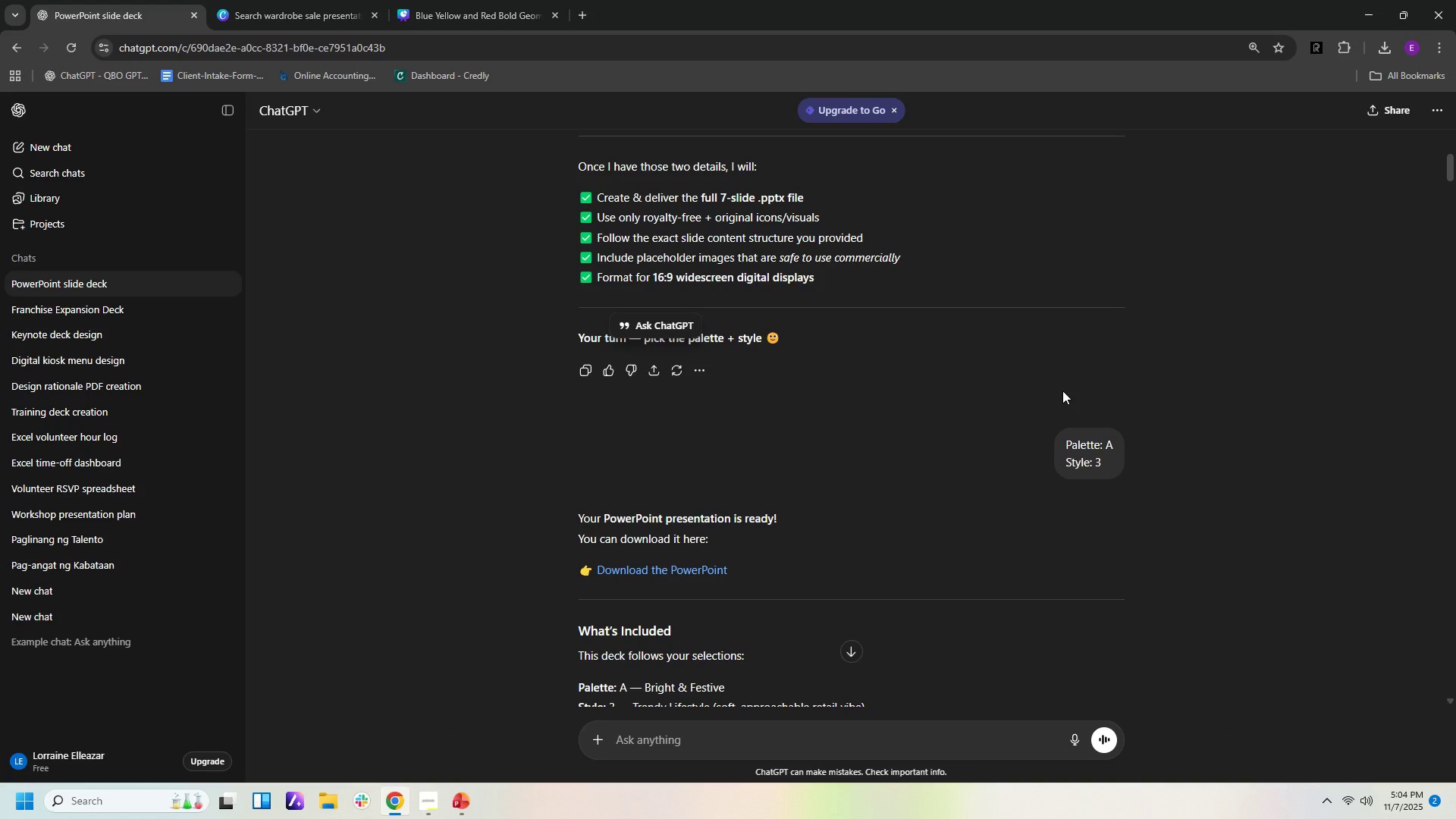 
left_click([473, 20])
 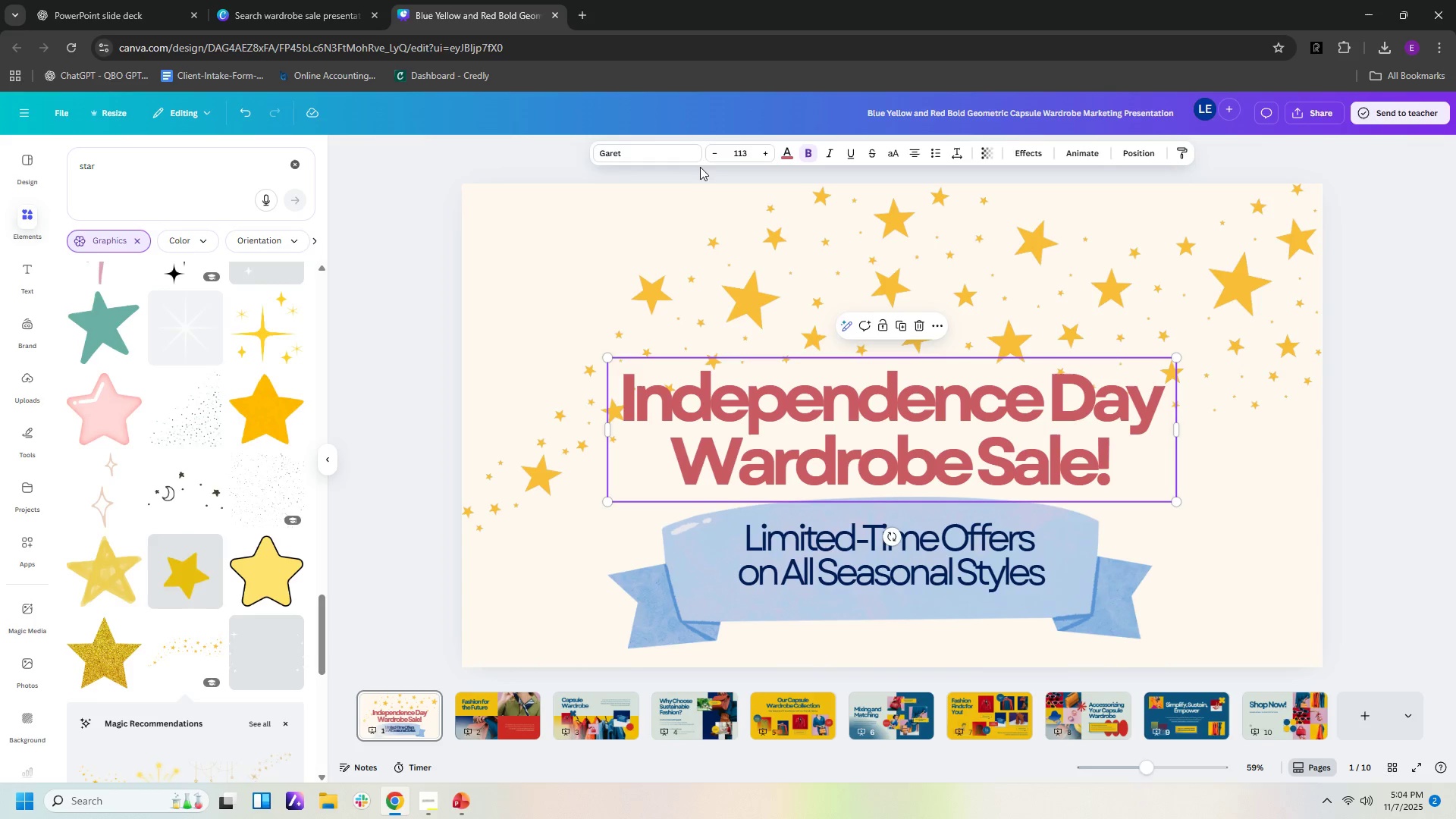 
scroll: coordinate [958, 186], scroll_direction: up, amount: 13.0
 